 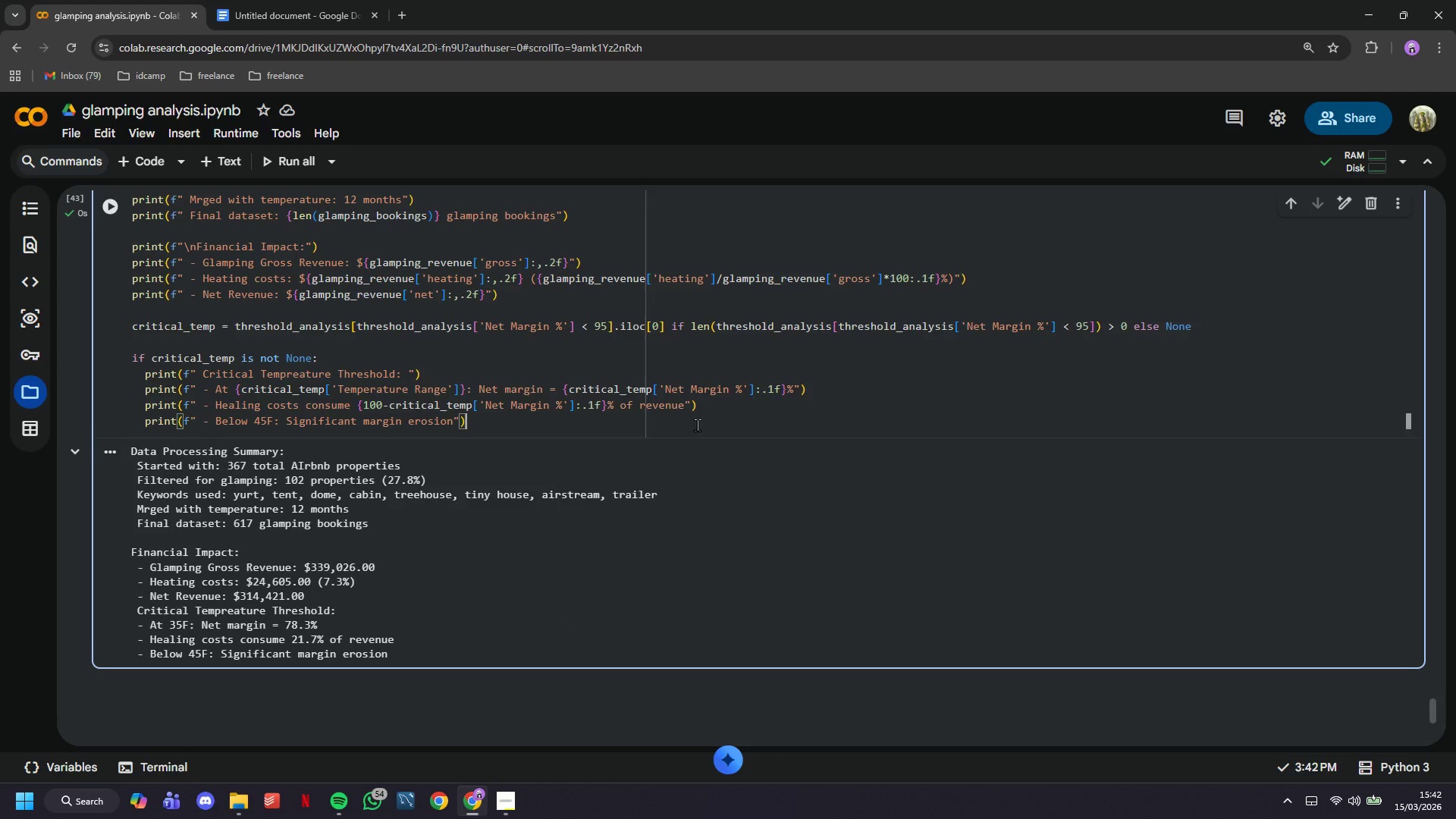 
key(Enter)
 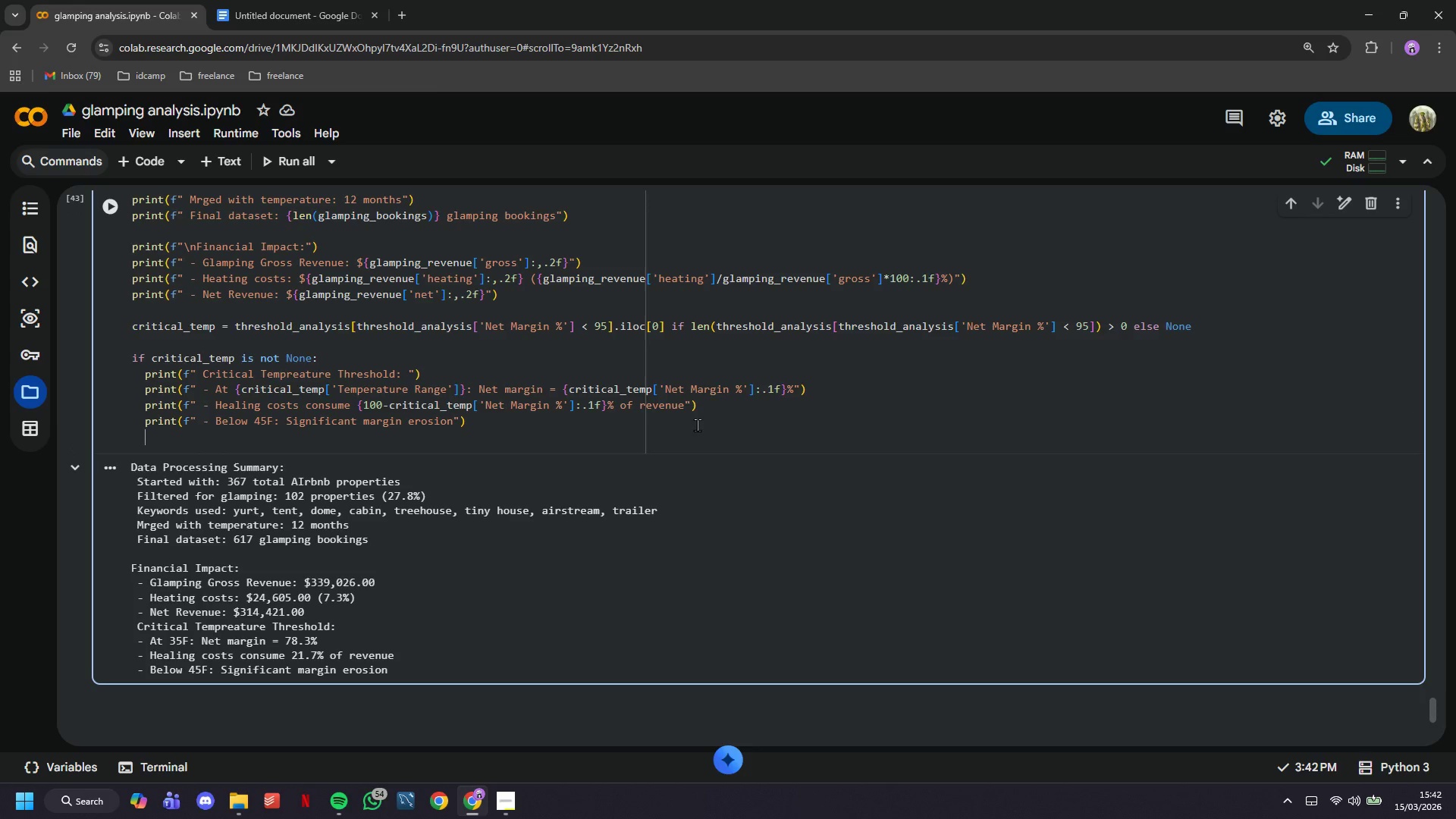 
key(Backspace)
 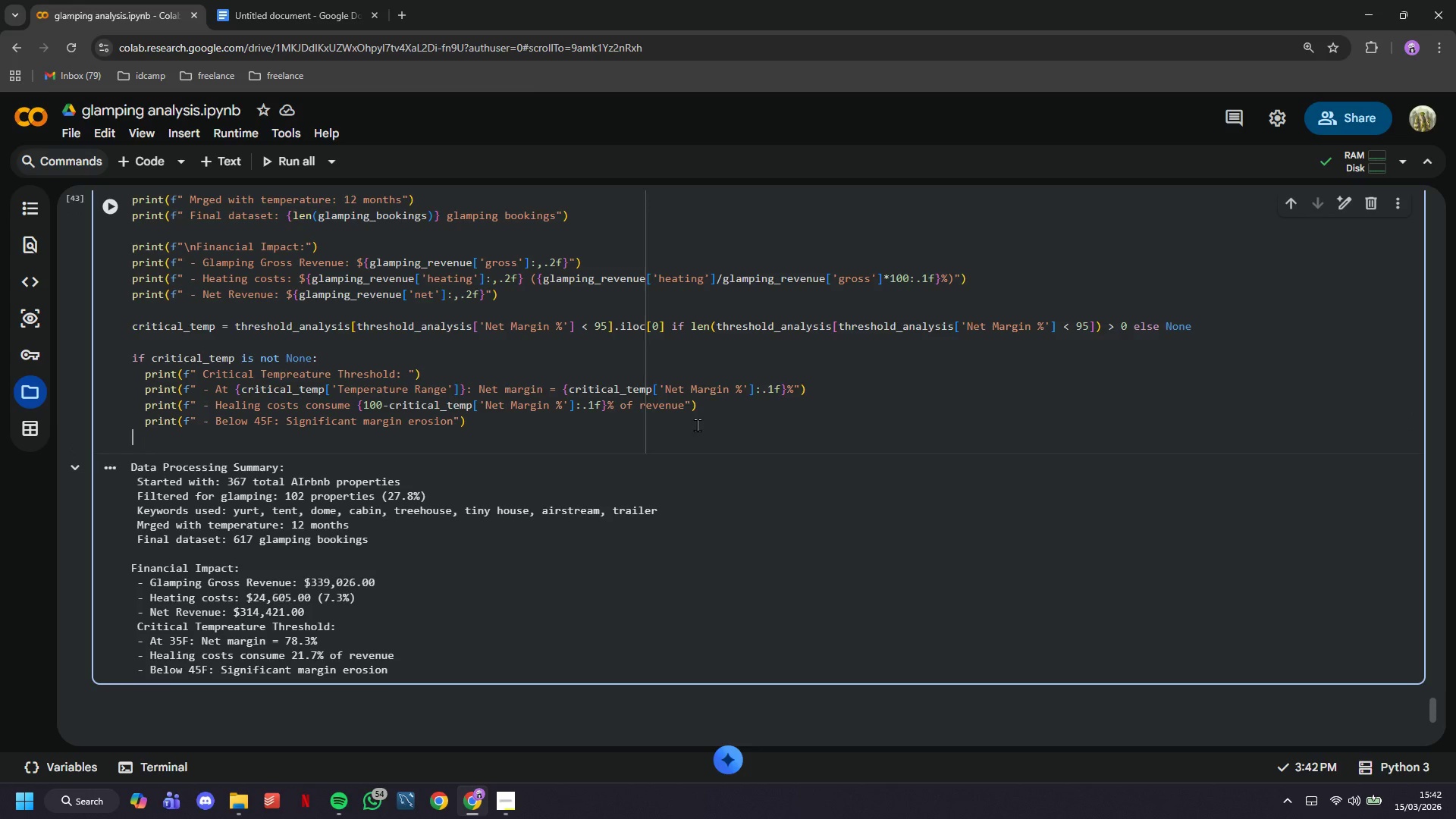 
key(Enter)
 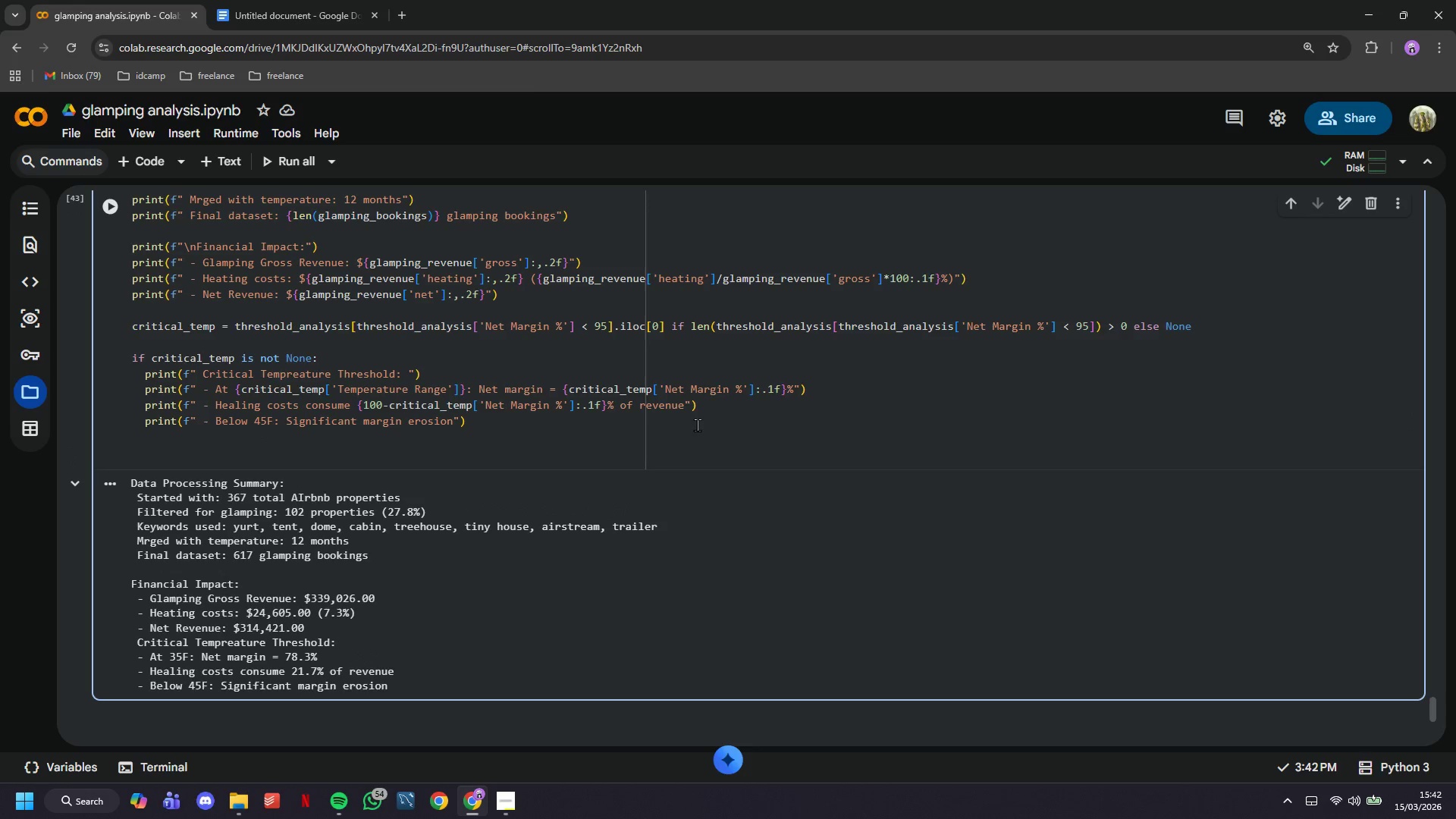 
wait(5.05)
 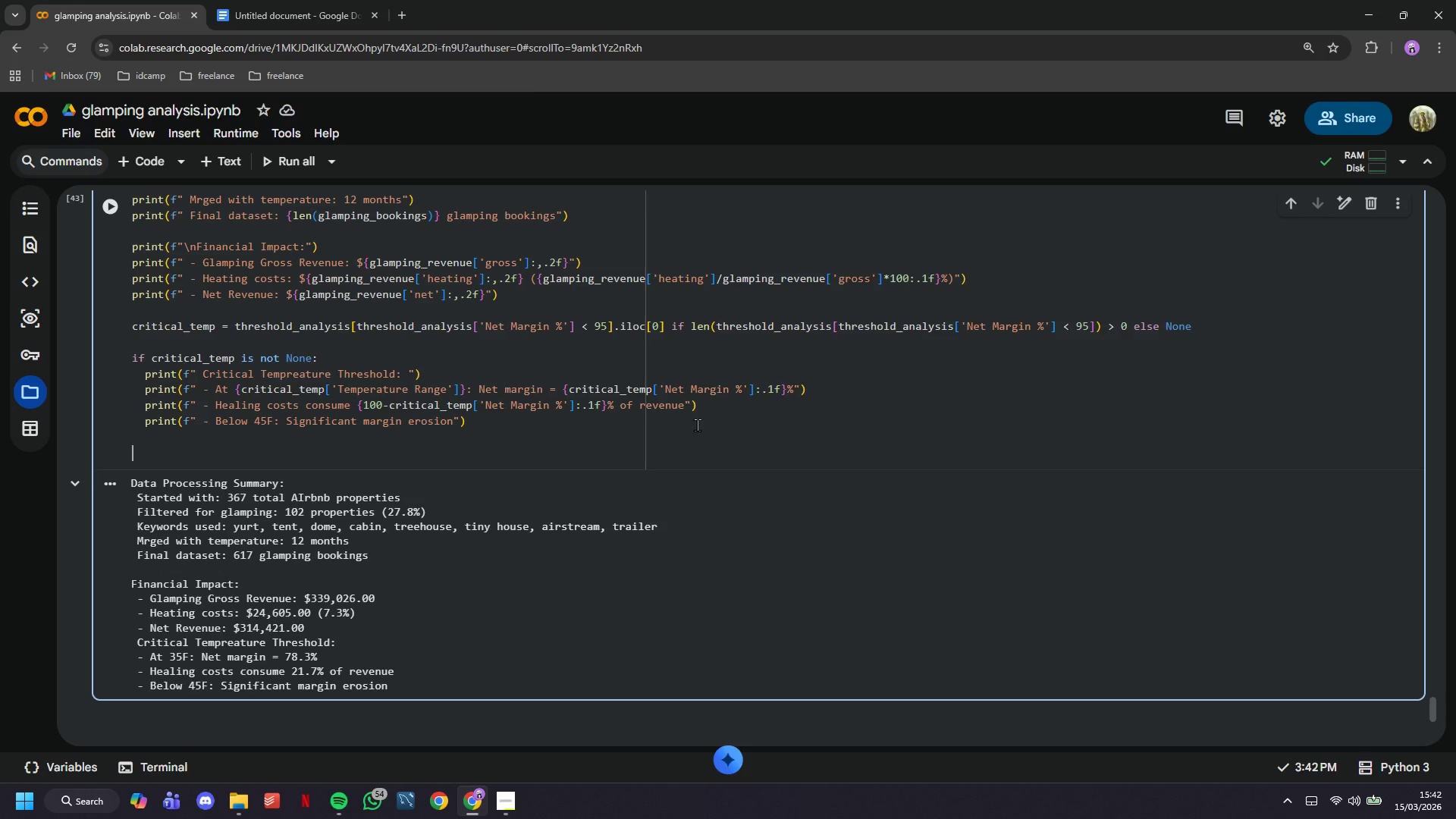 
type(print("Peak Season)
 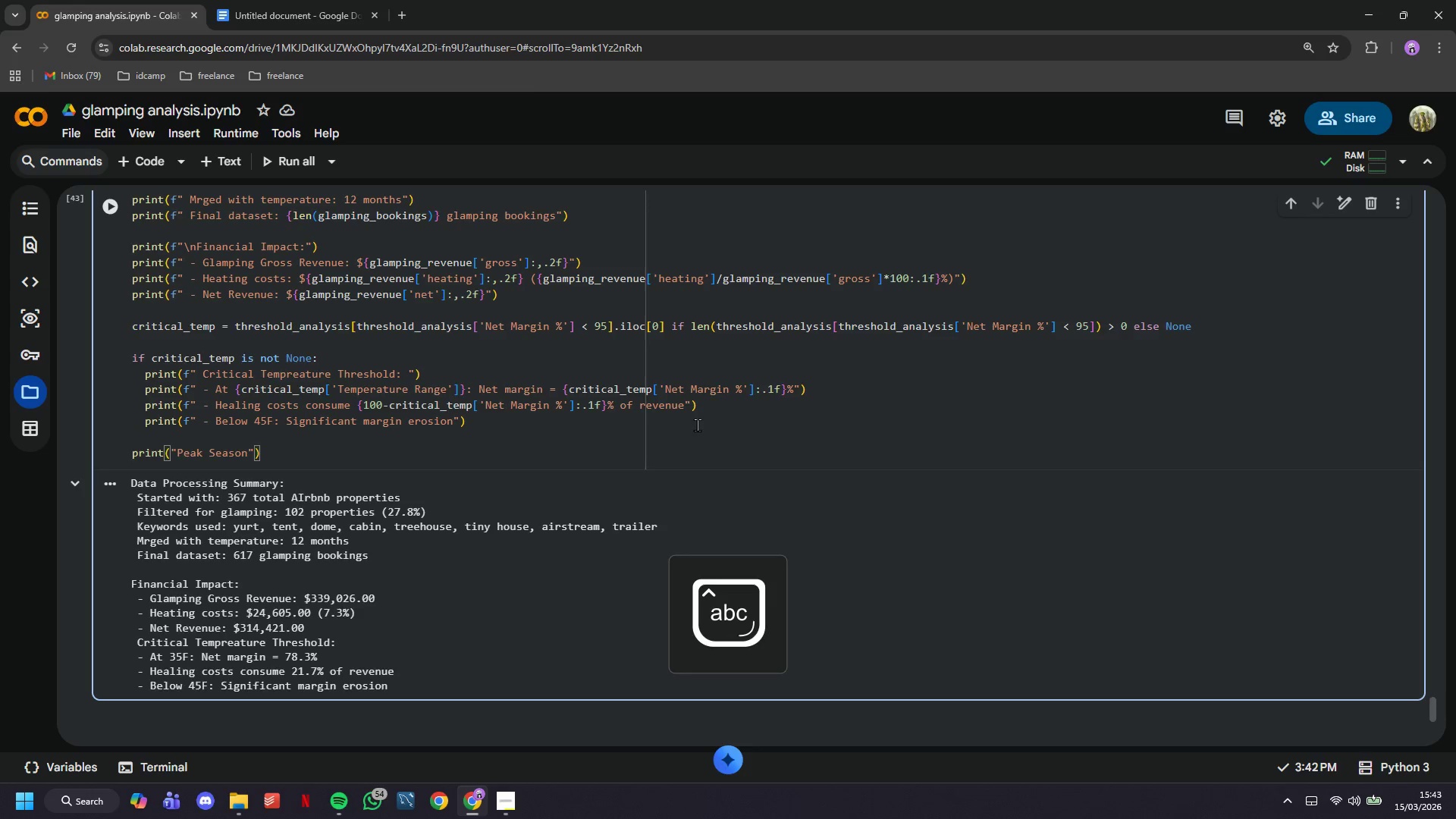 
wait(55.67)
 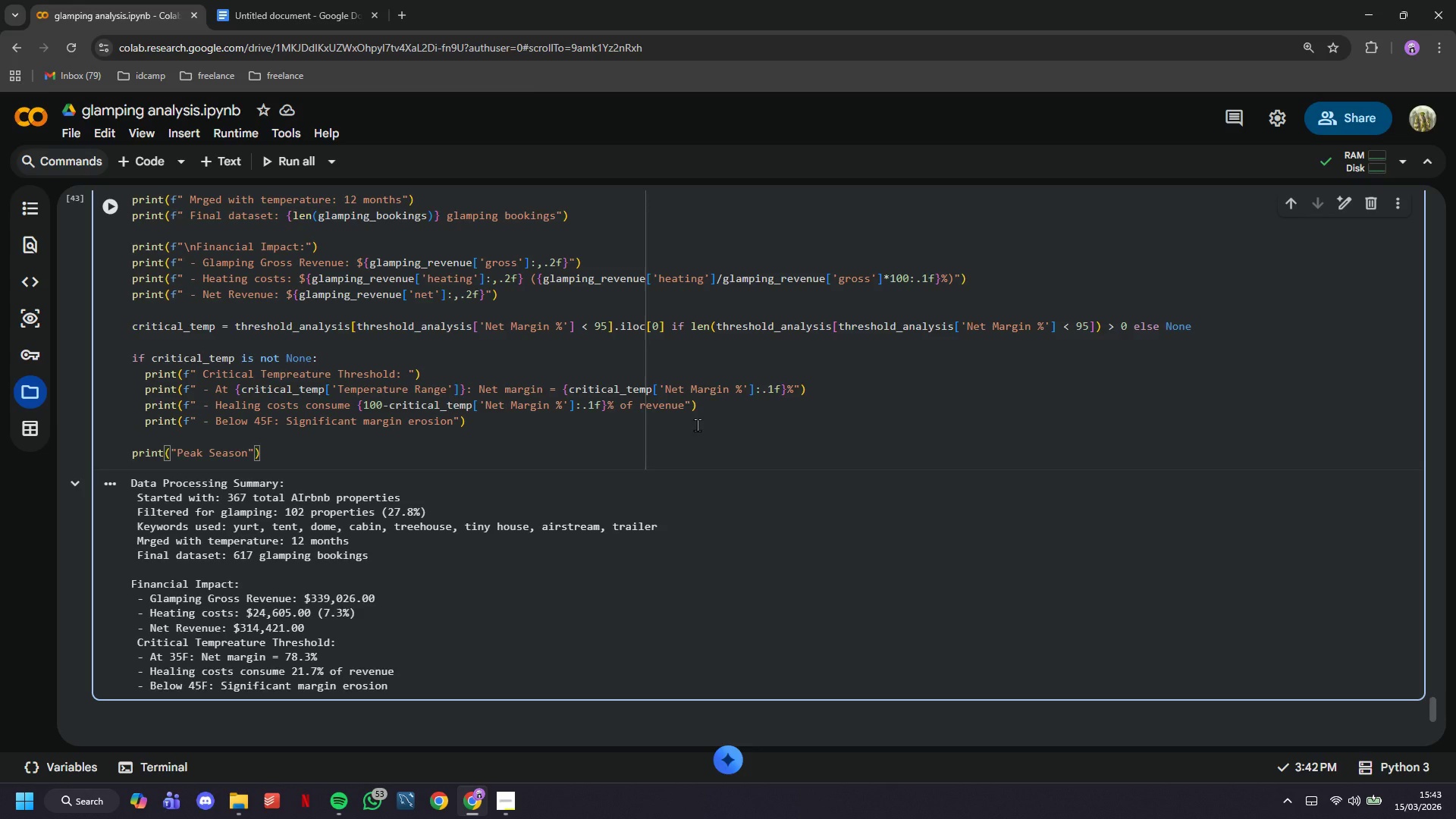 
key(Shift+ShiftLeft)
 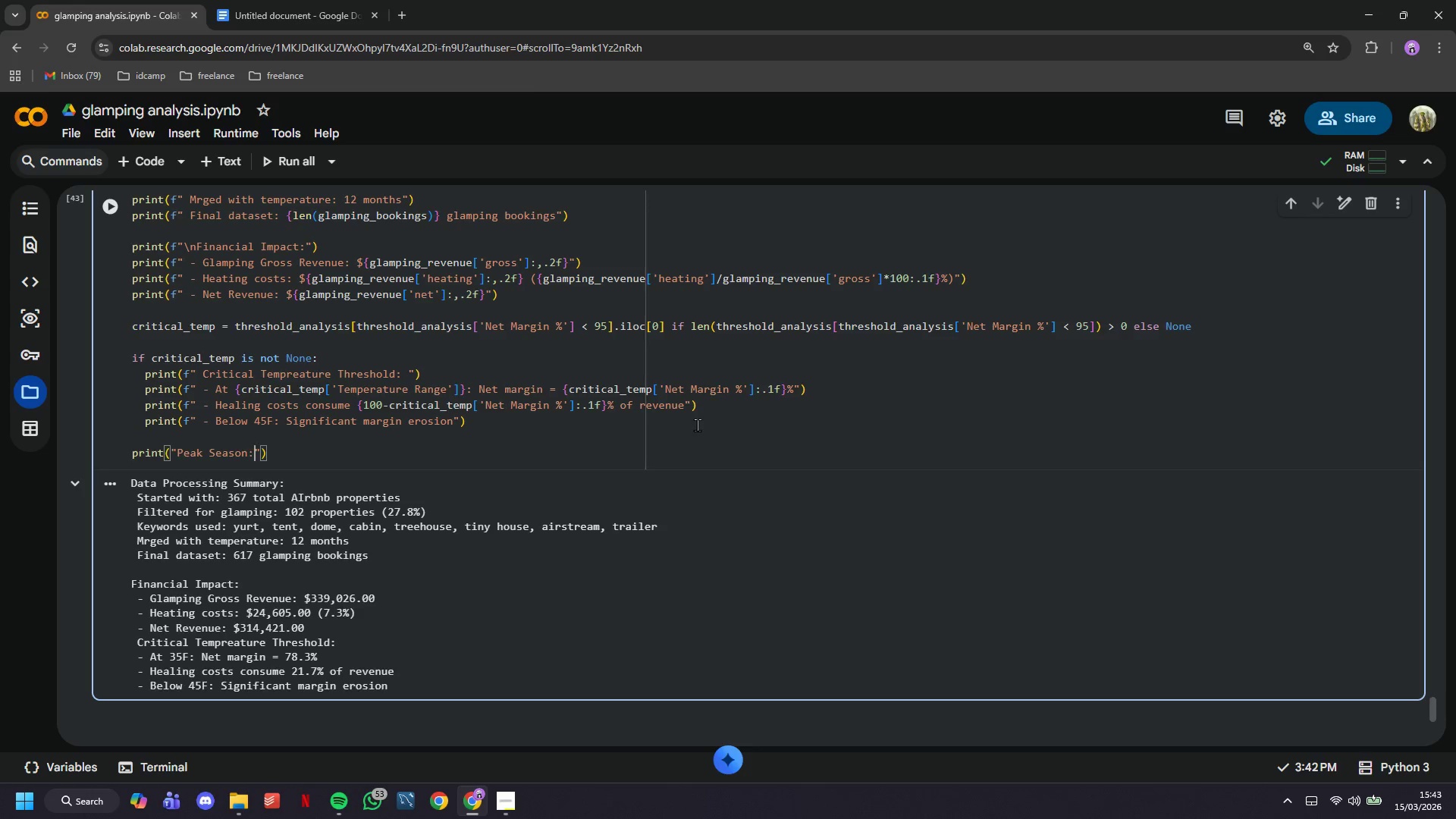 
key(Shift+Semicolon)
 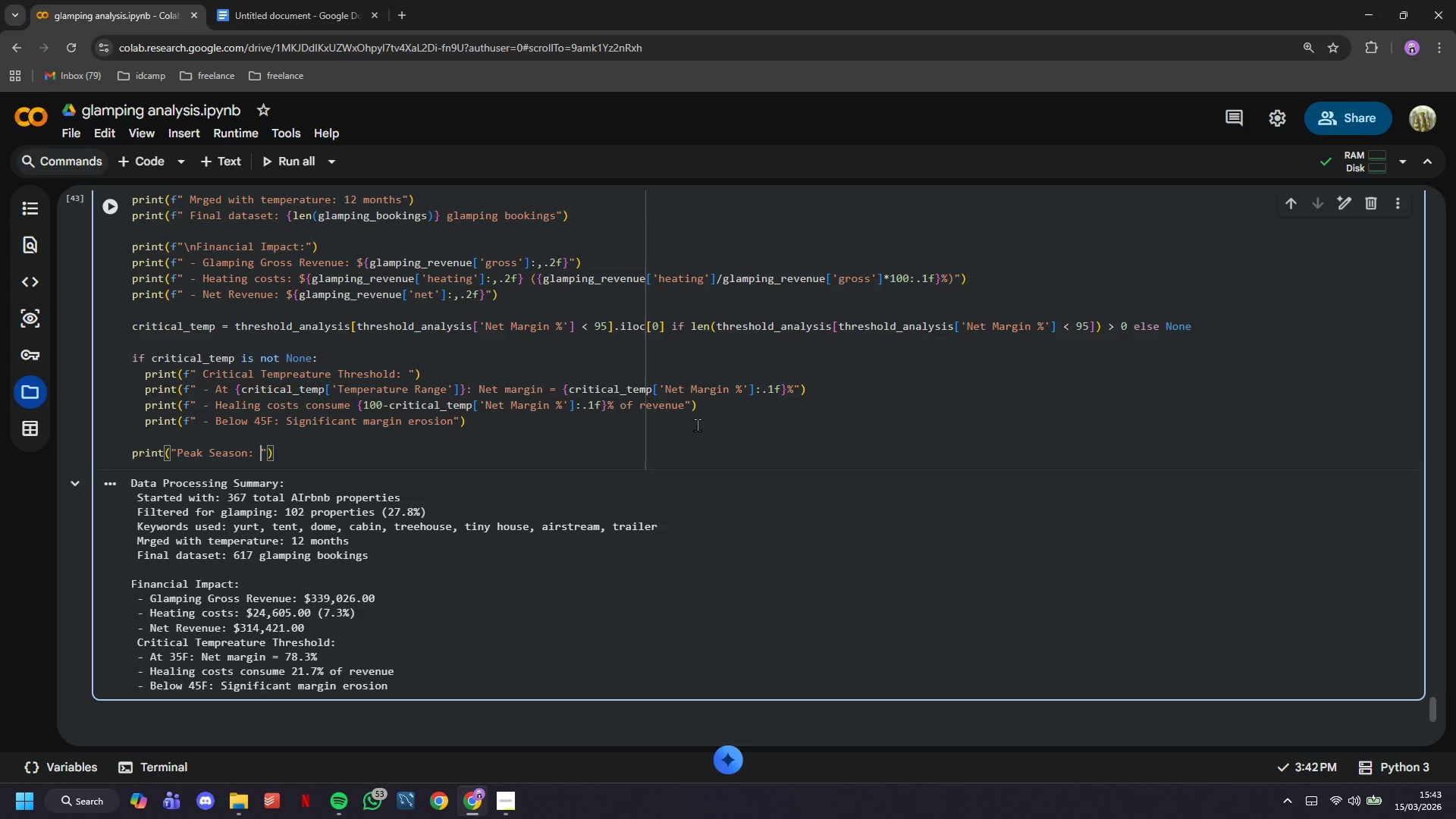 
key(Space)
 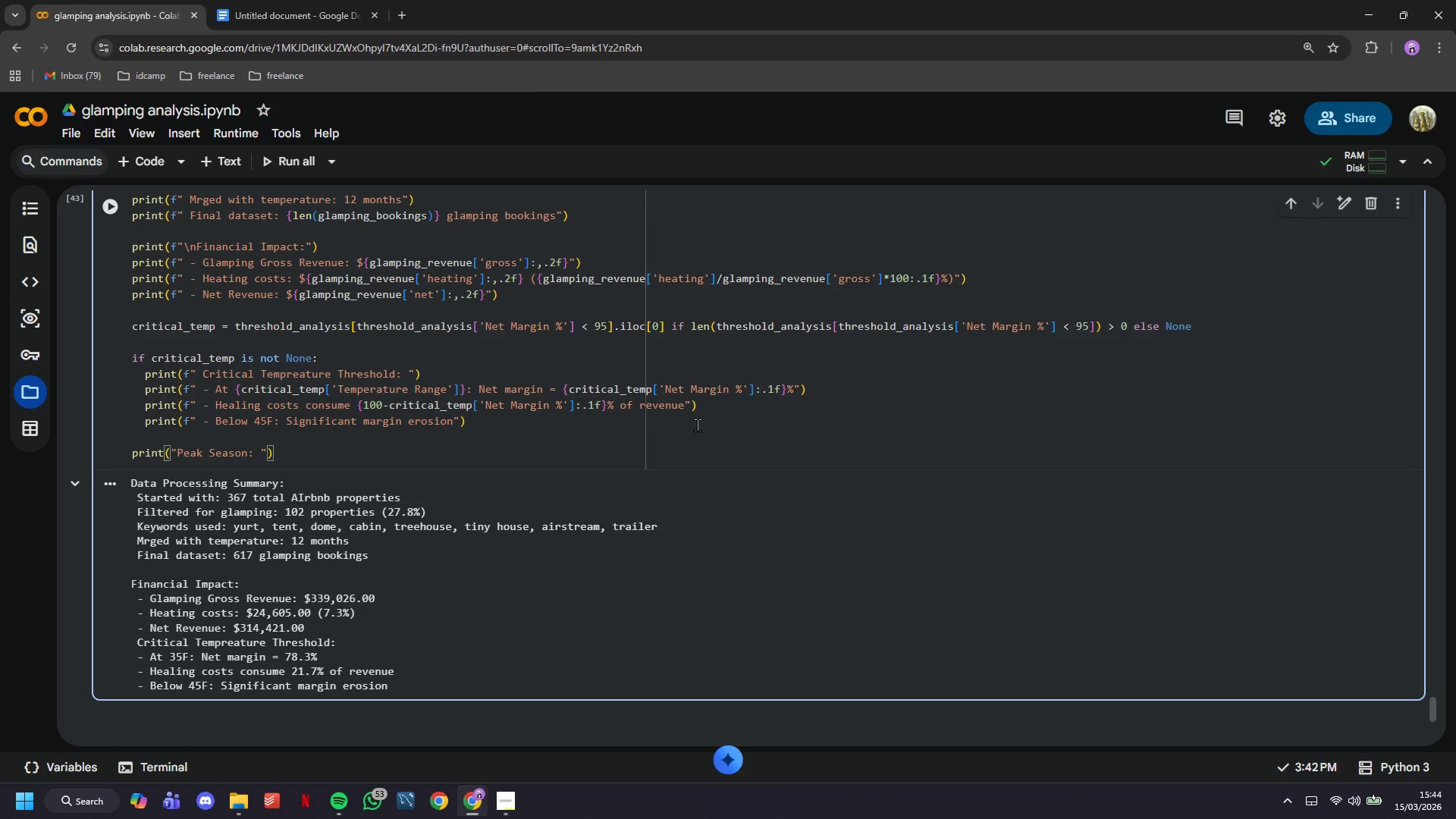 
key(ArrowRight)
 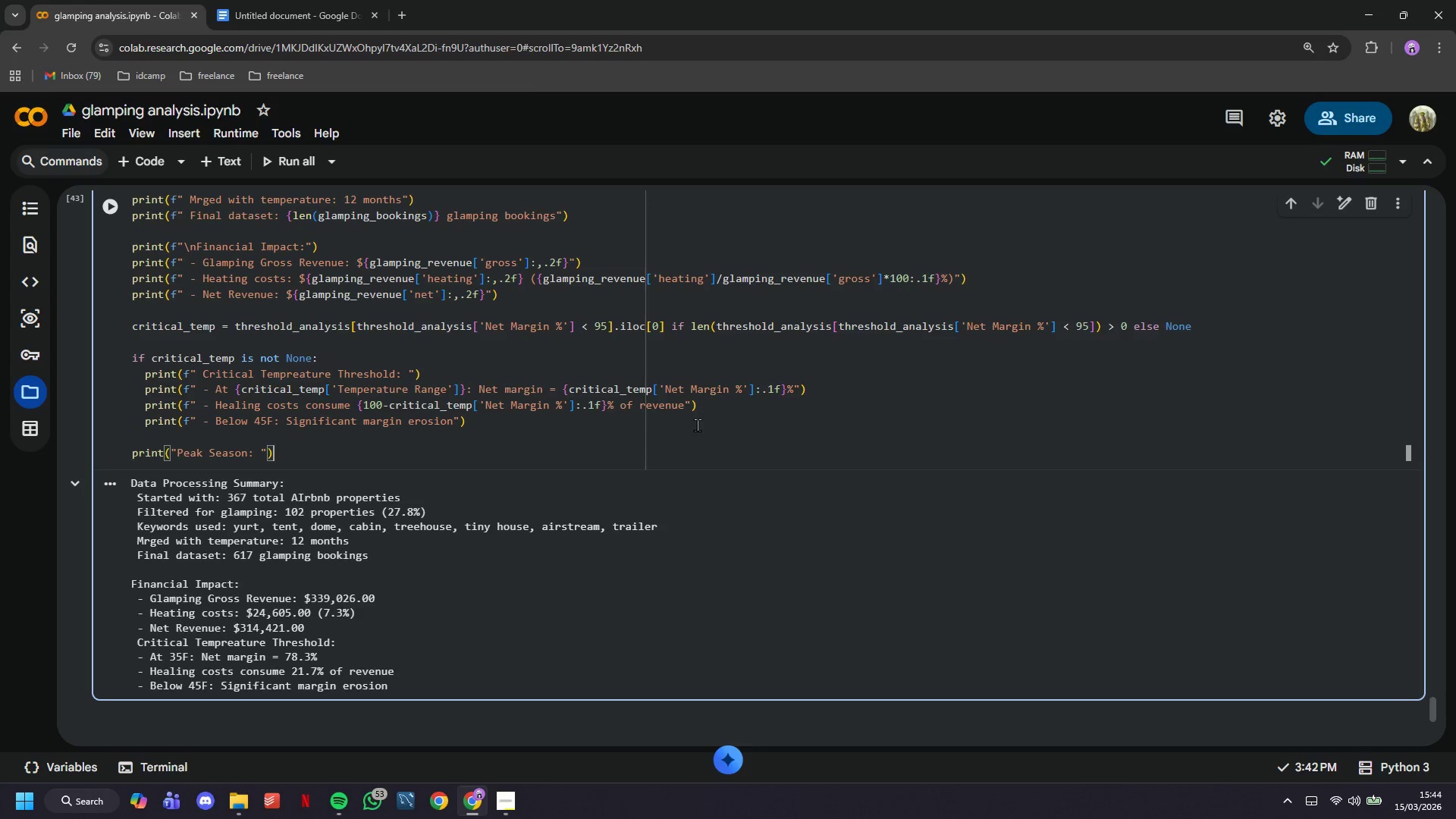 
key(ArrowRight)
 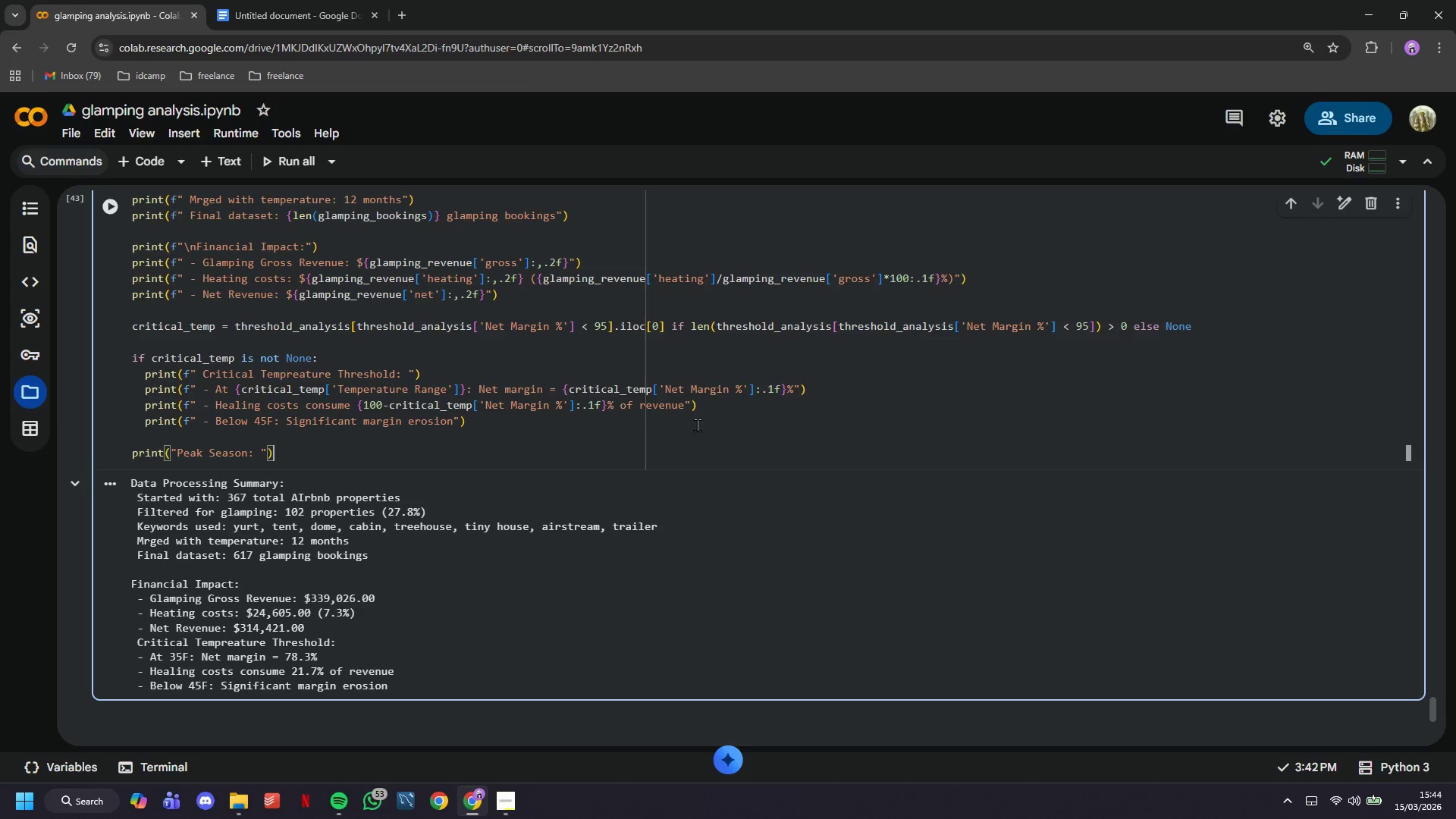 
key(ArrowRight)
 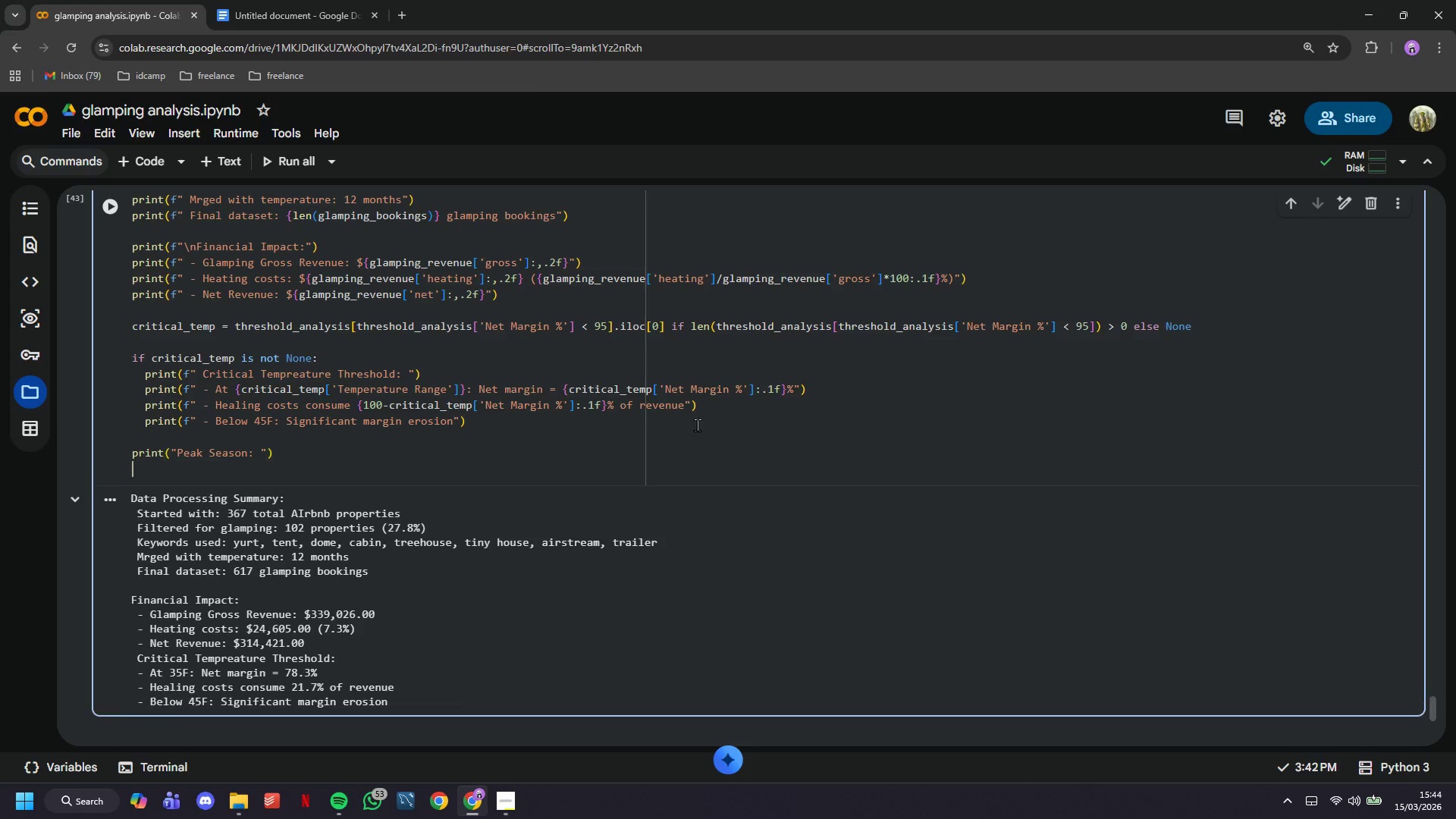 
key(Enter)
 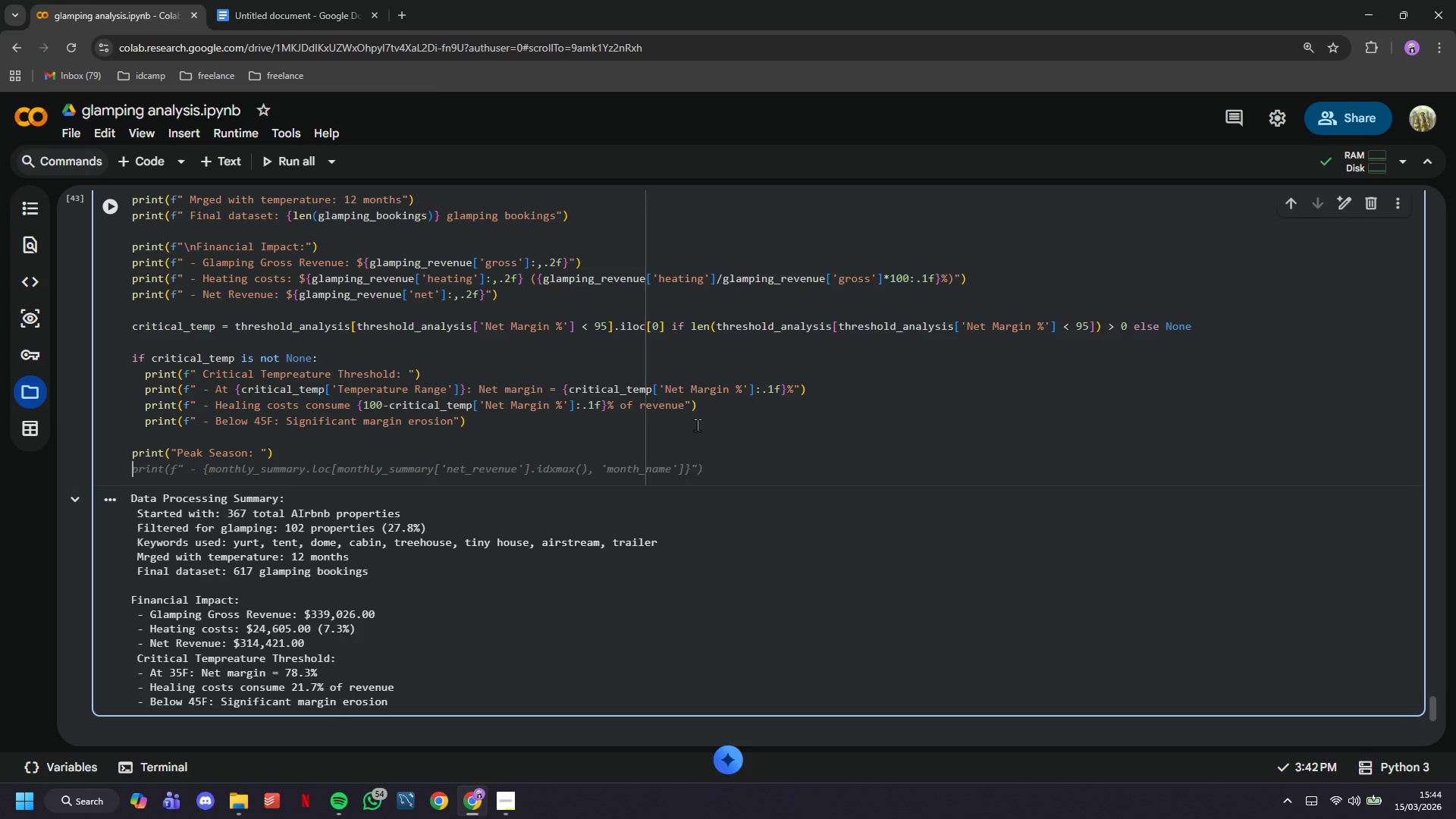 
type(peak = monthly_summary[)
key(Backspace)
type(.loc[monthly_summary['total_)
 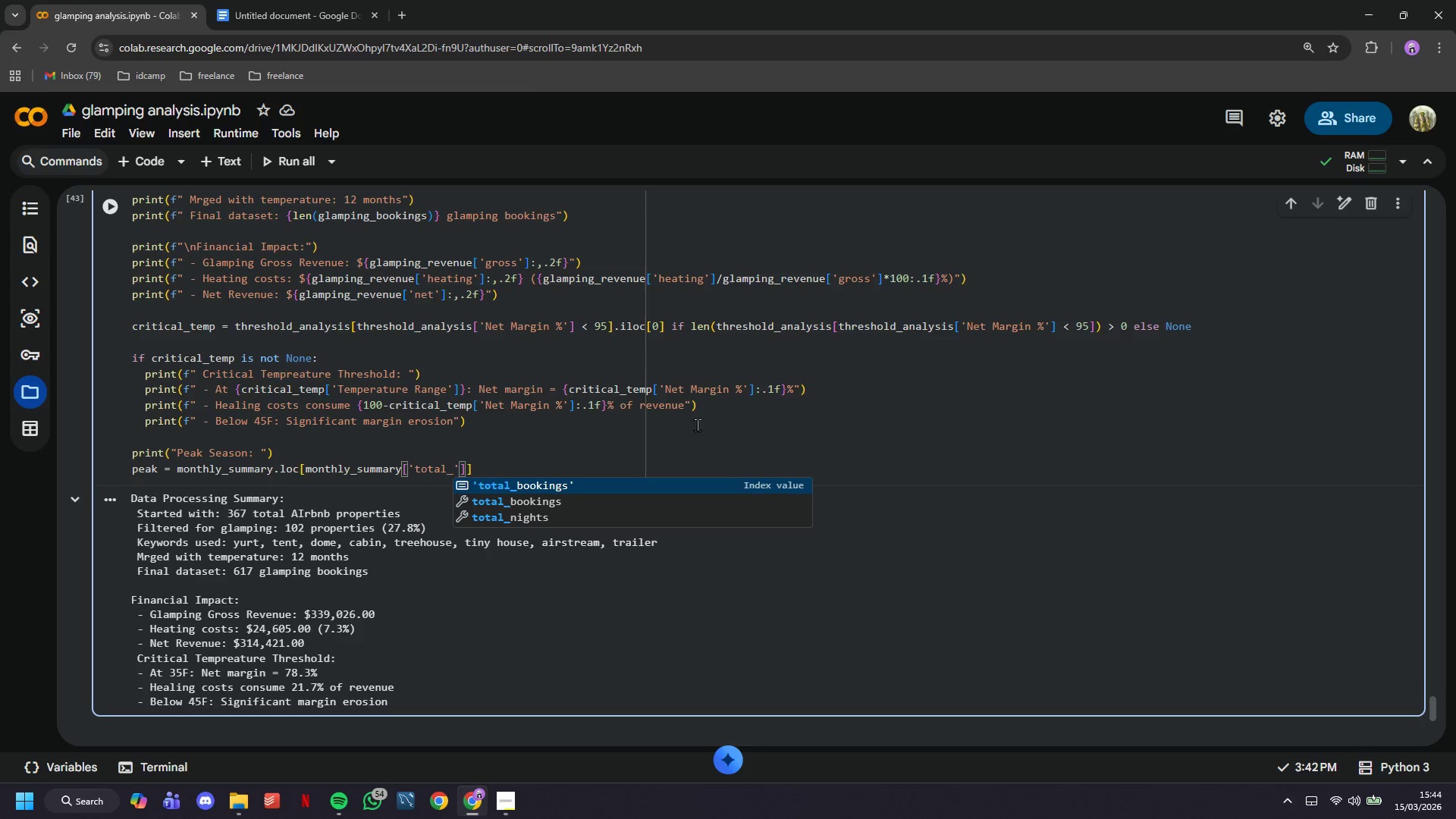 
key(ArrowDown)
 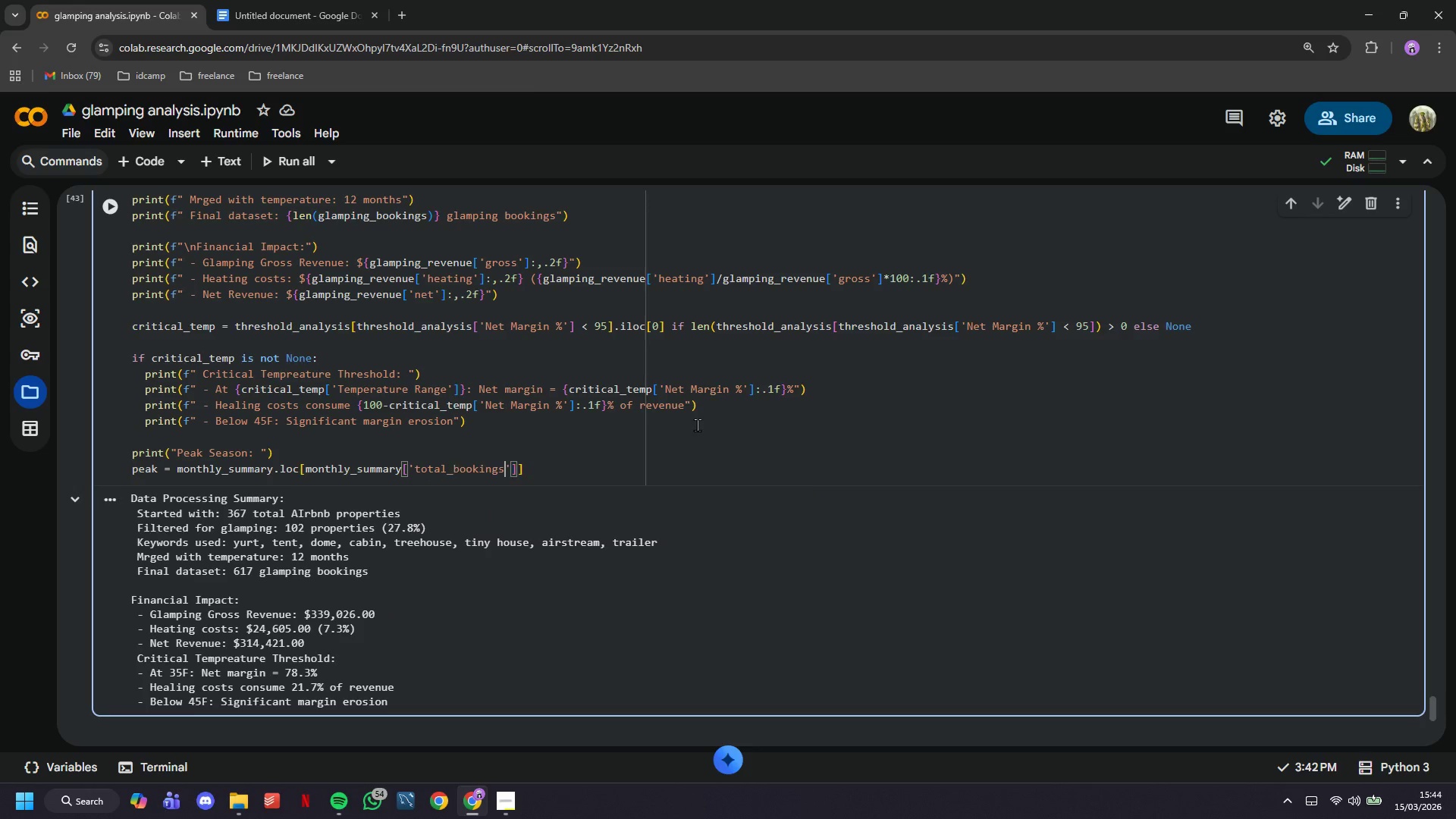 
key(Enter)
 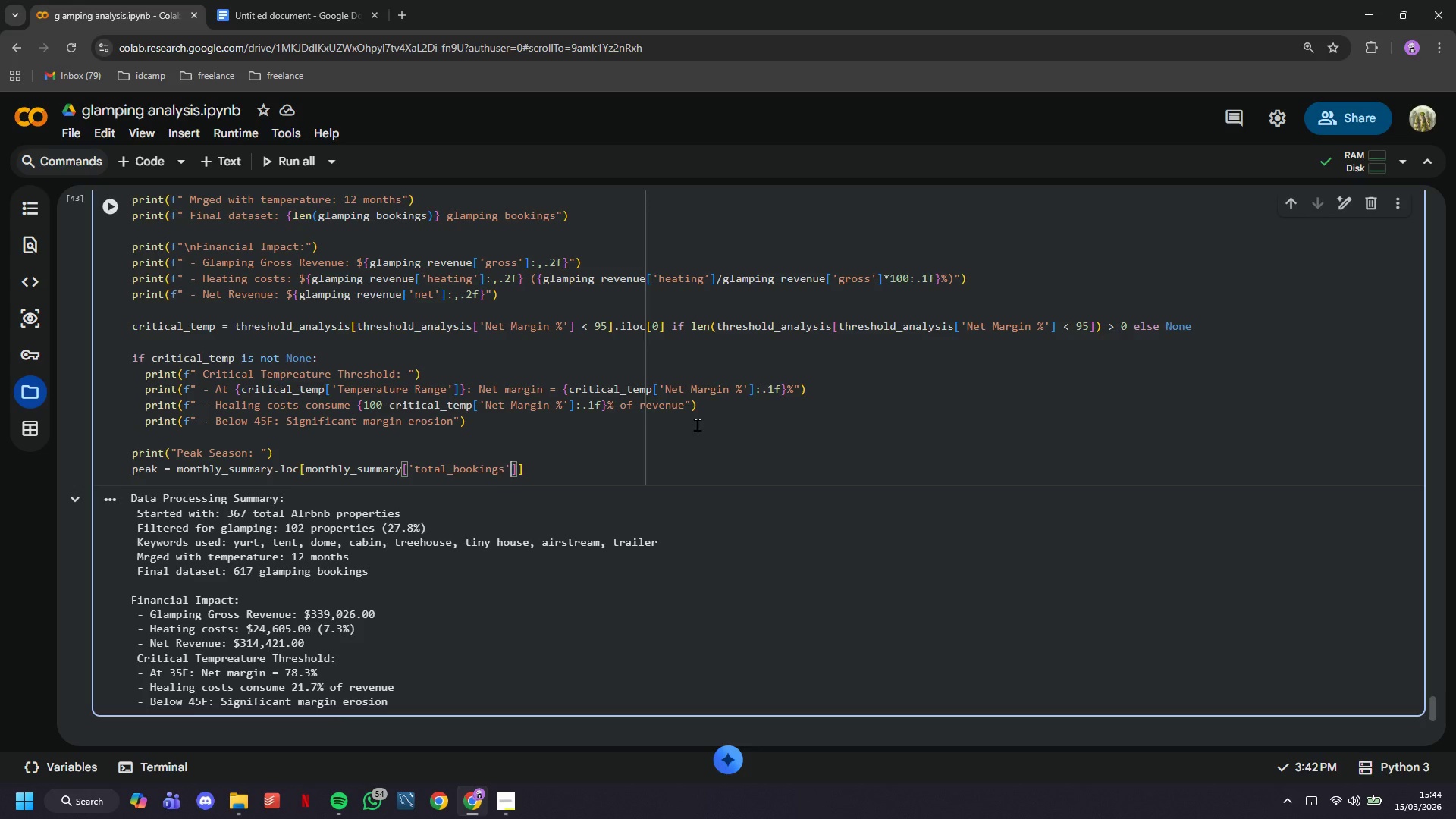 
key(ArrowRight)
 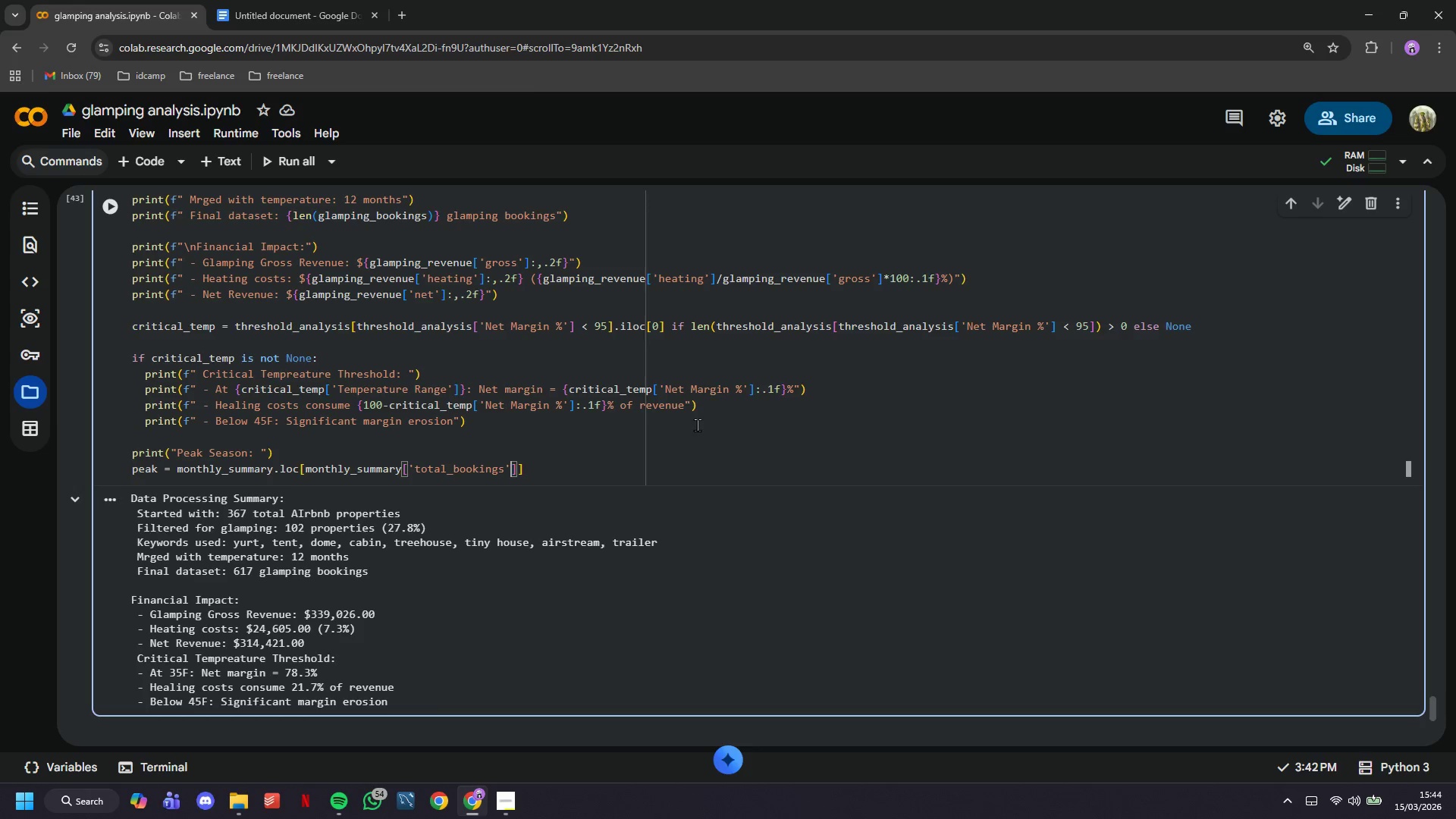 
key(ArrowRight)
 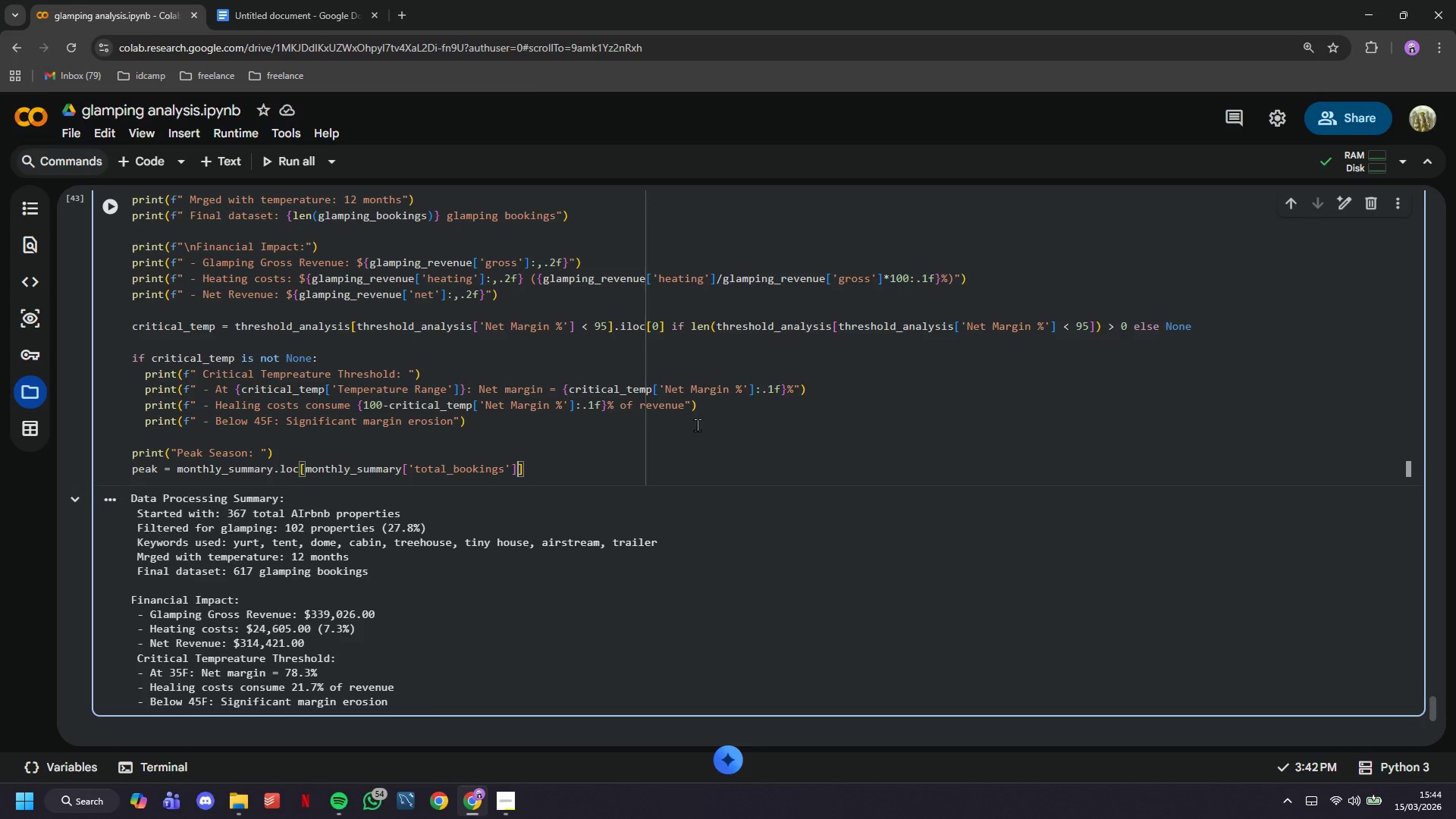 
type(.idxmax()
 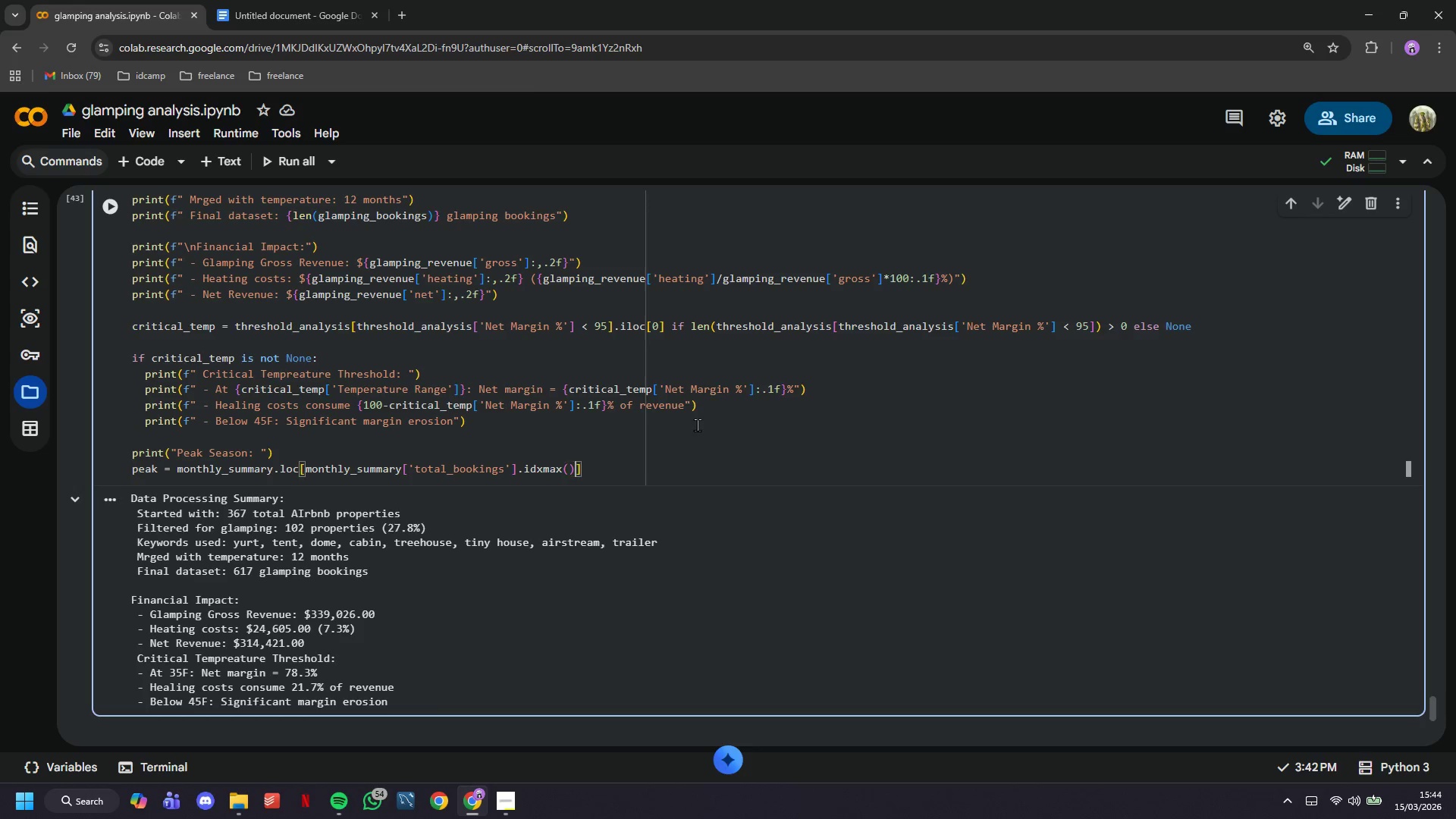 
 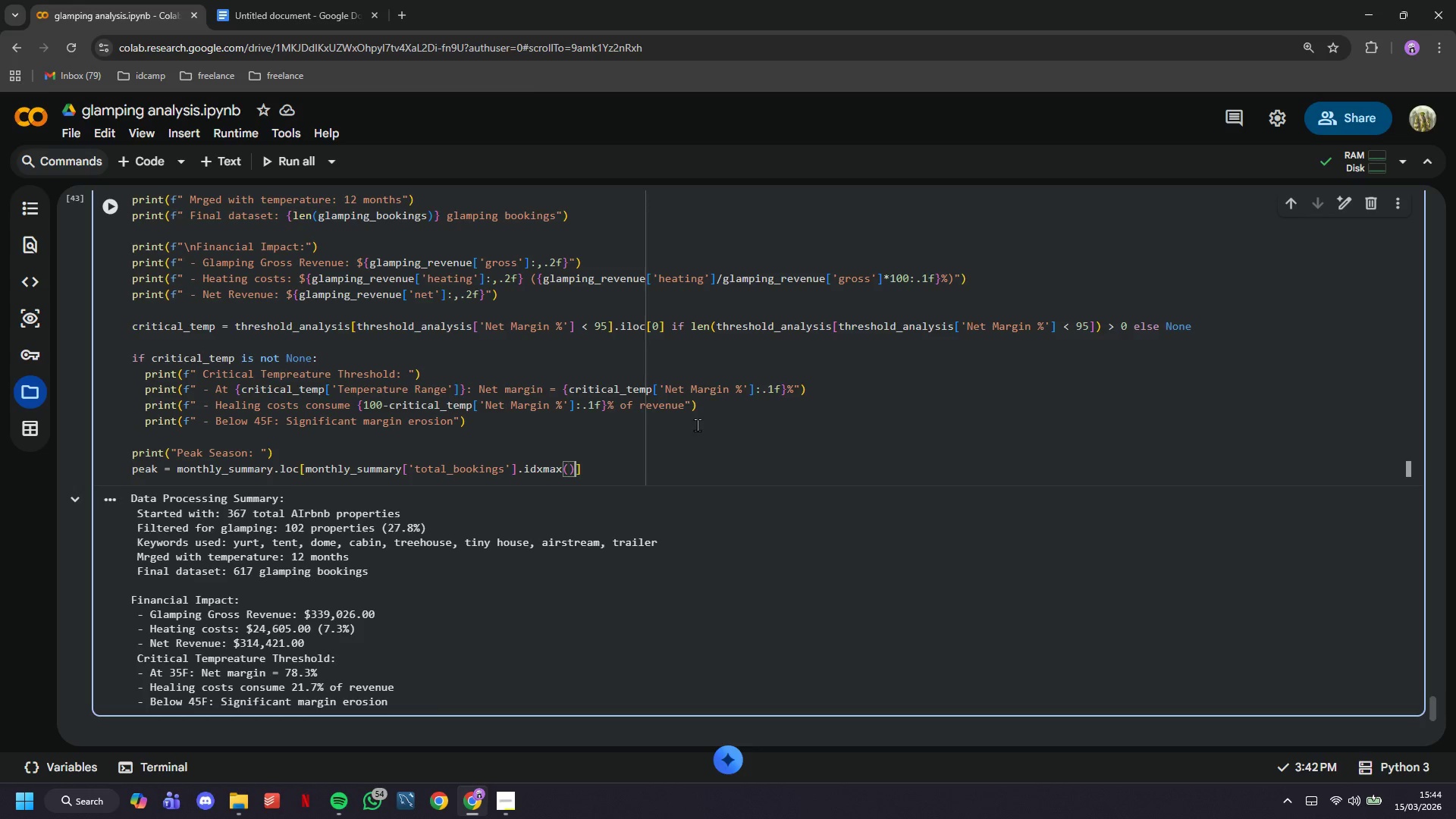 
key(ArrowRight)
 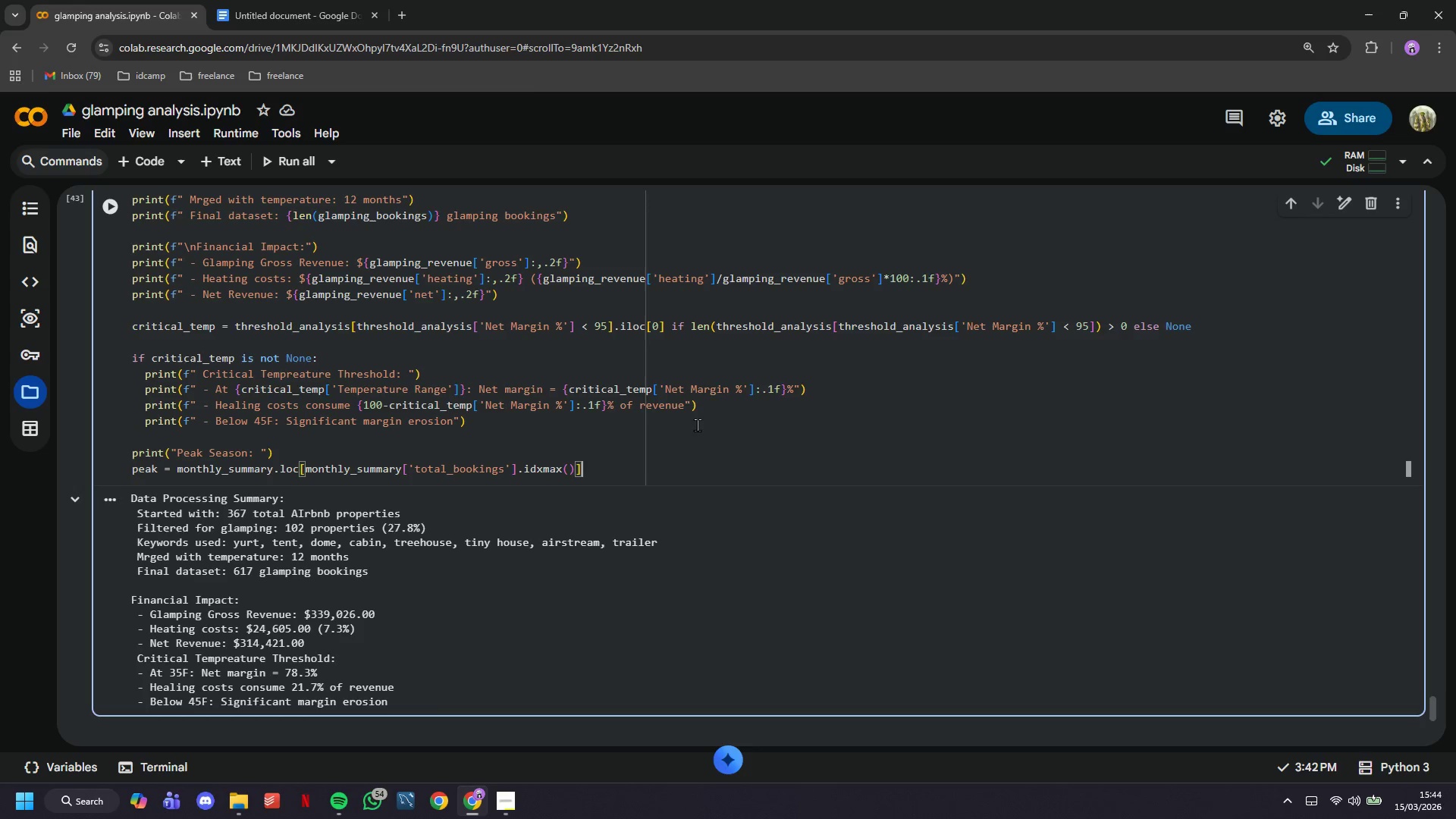 
key(ArrowRight)
 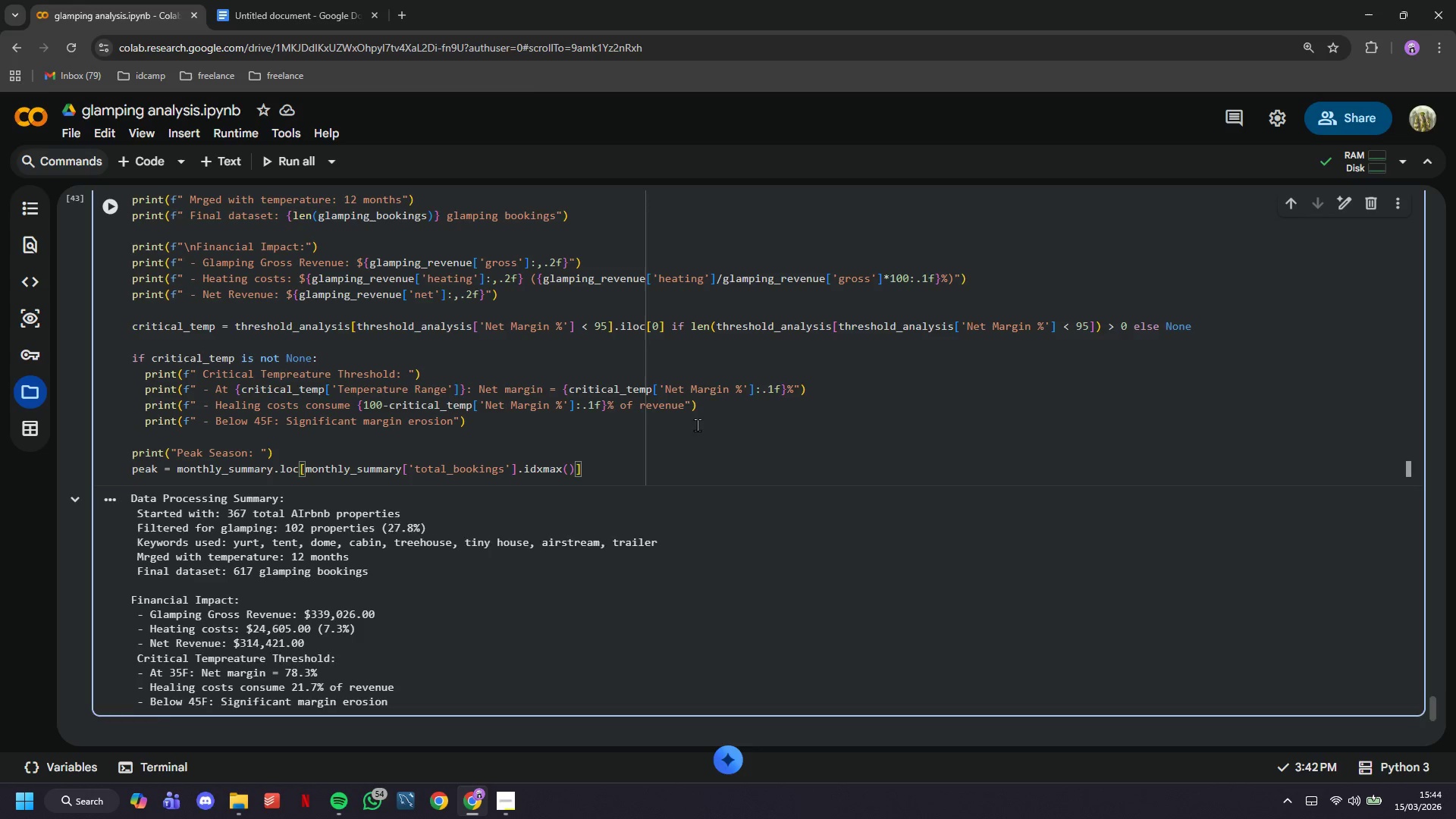 
key(Enter)
 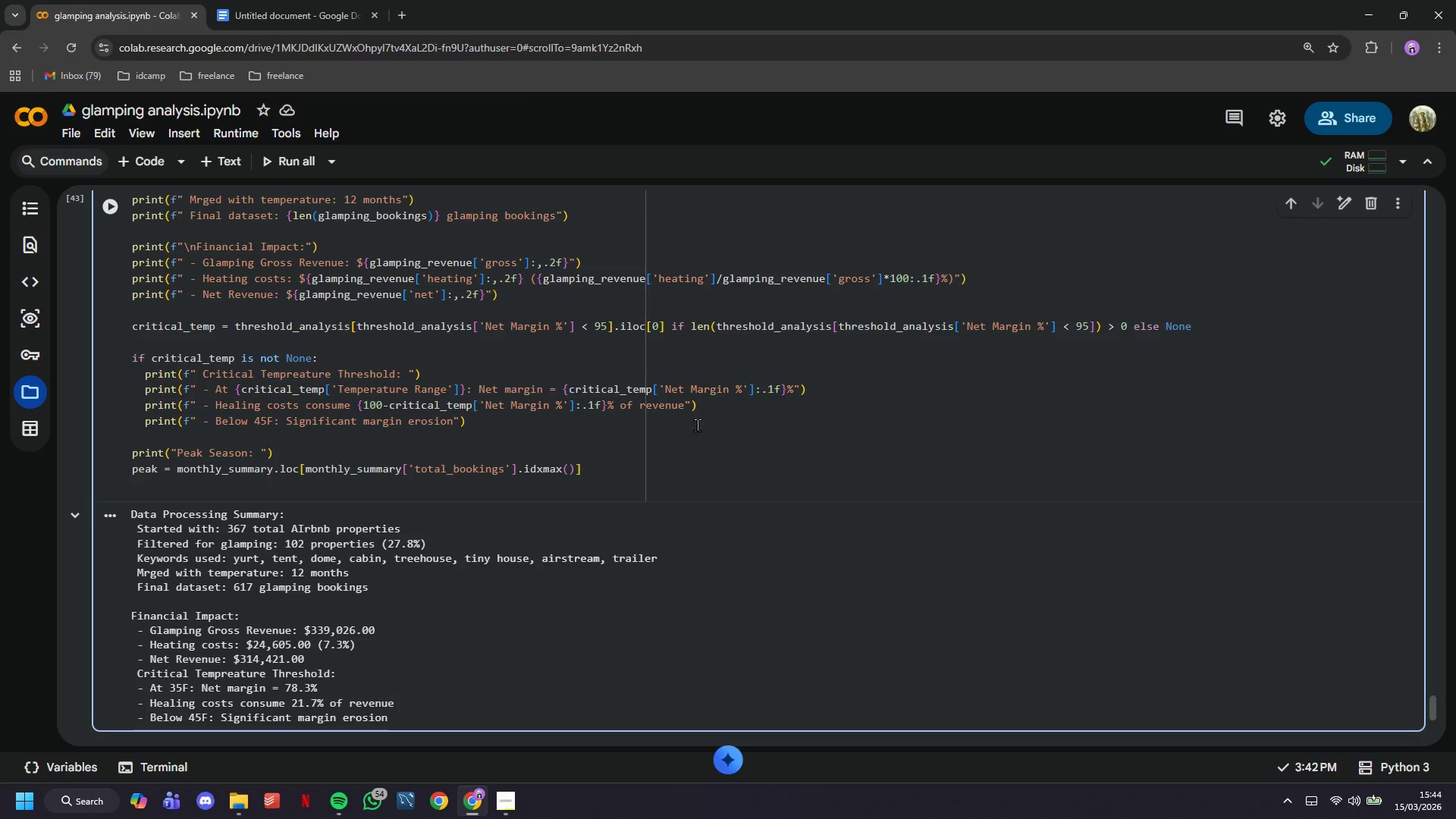 
type(peak = )
key(Backspace)
key(Backspace)
key(Backspace)
key(Backspace)
key(Backspace)
key(Backspace)
type(rint(f" - {peak['month_name)
 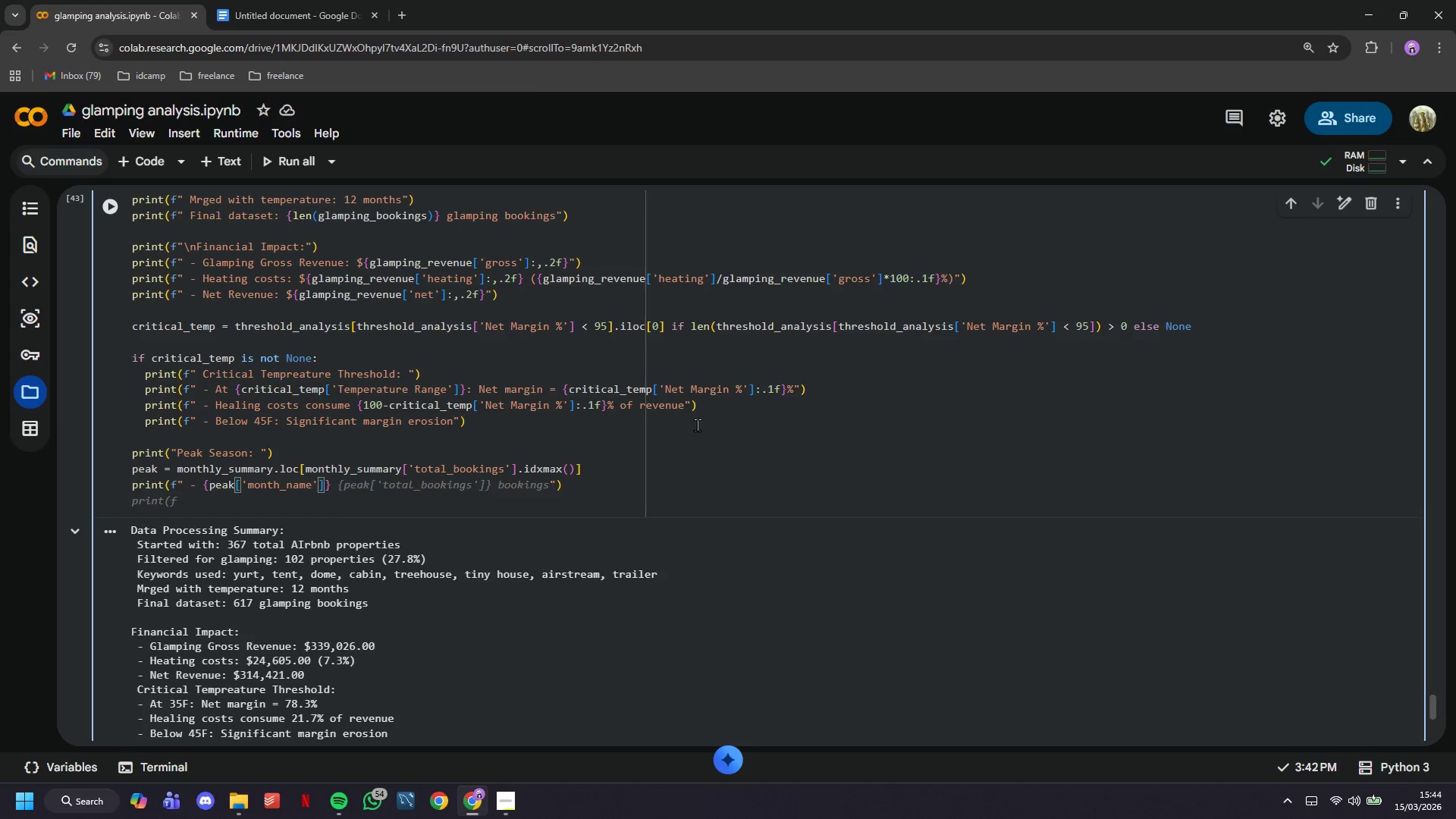 
 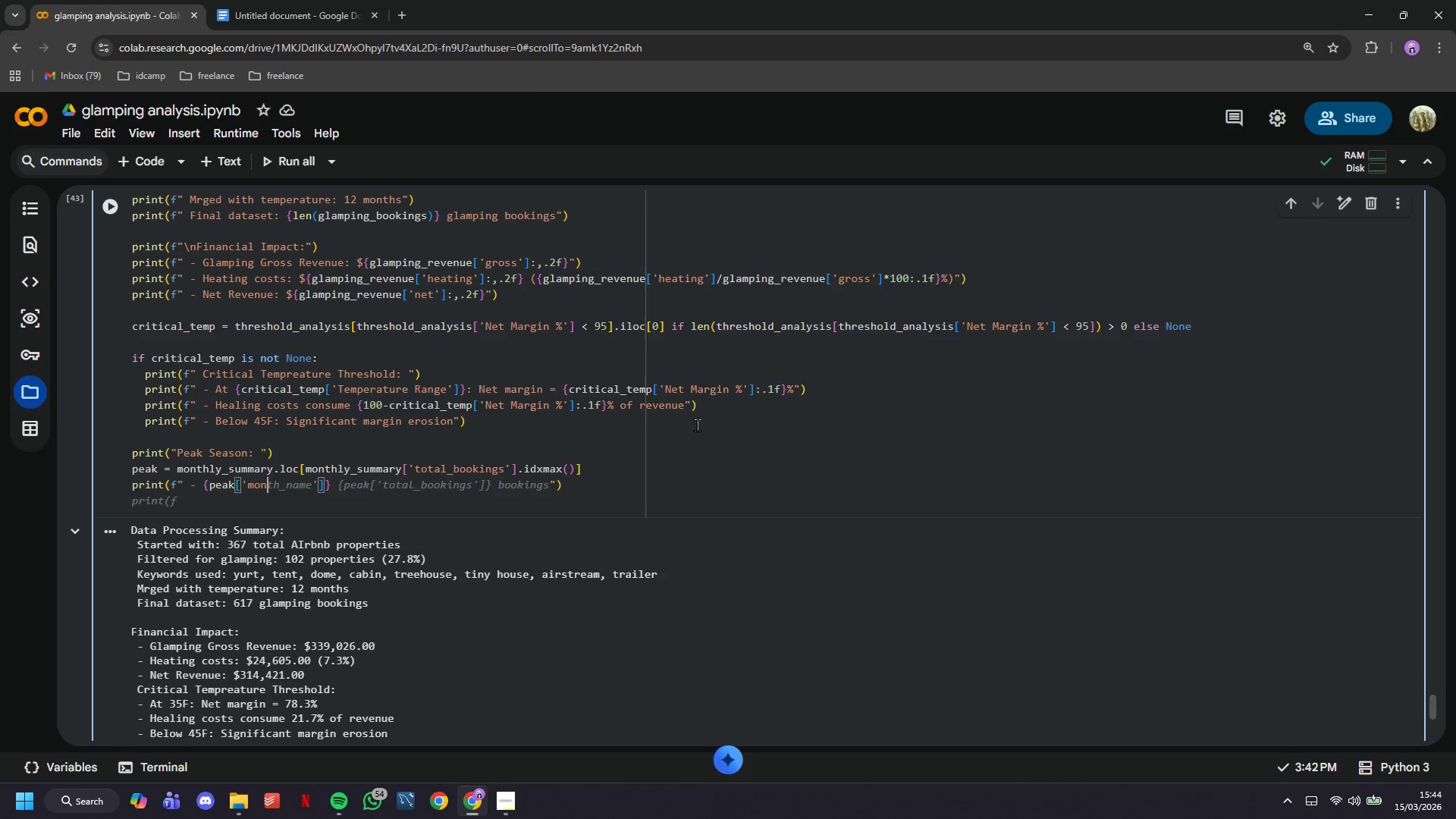 
key(ArrowRight)
 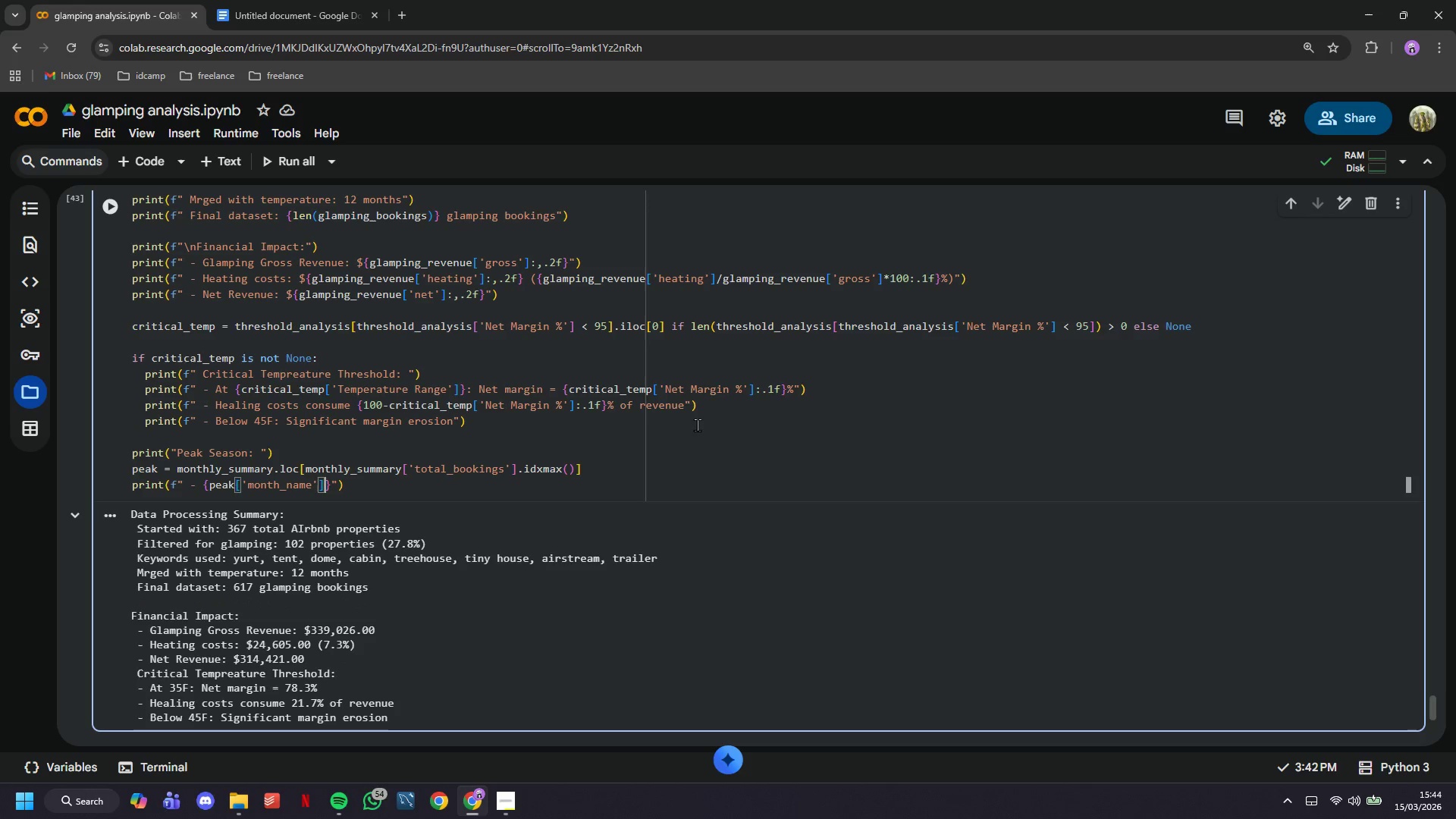 
key(ArrowRight)
 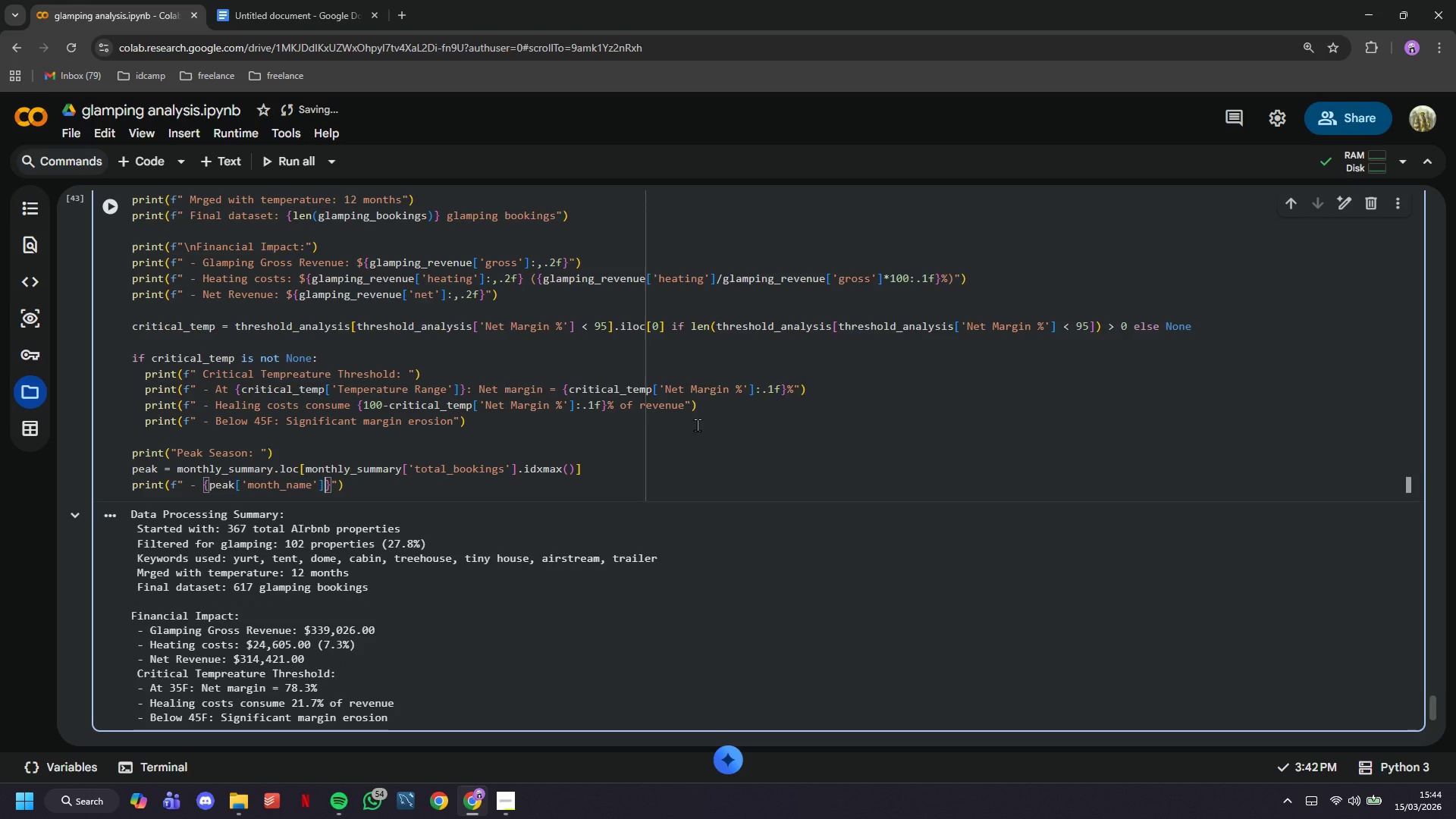 
key(ArrowRight)
 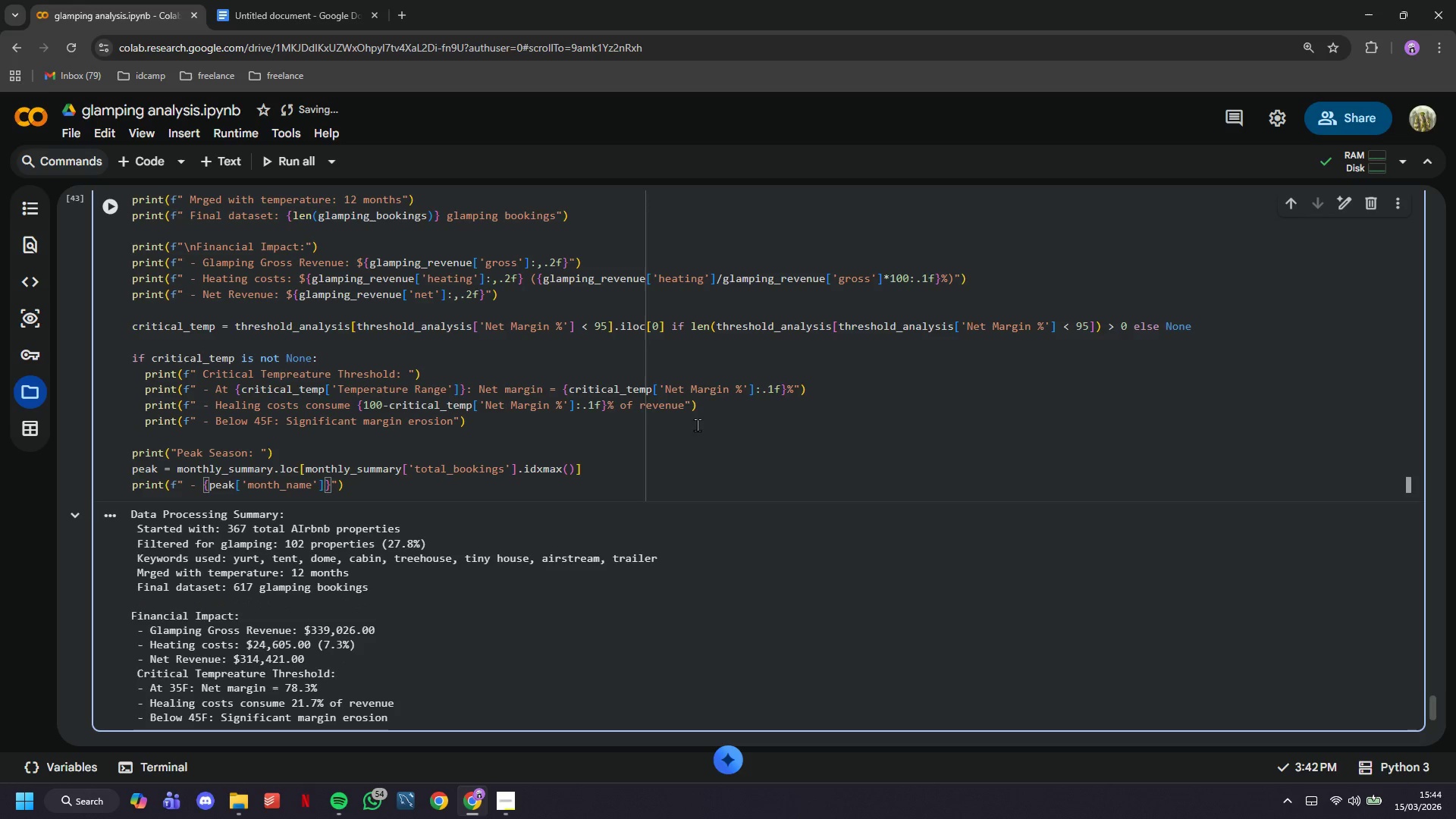 
type(: {)
key(Tab)
key(Backspace)
key(Backspace)
type(peak['total_bookings)
 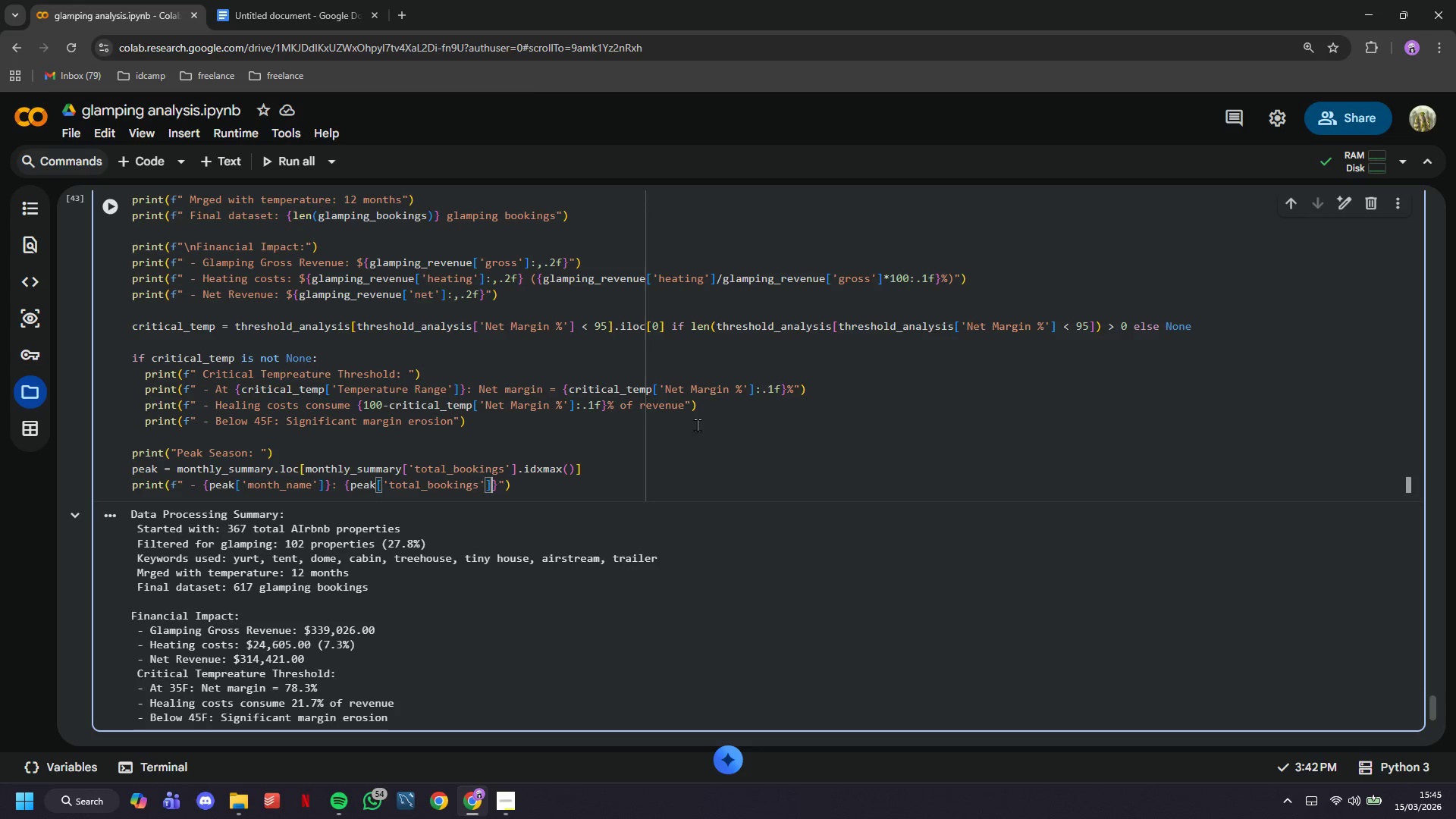 
 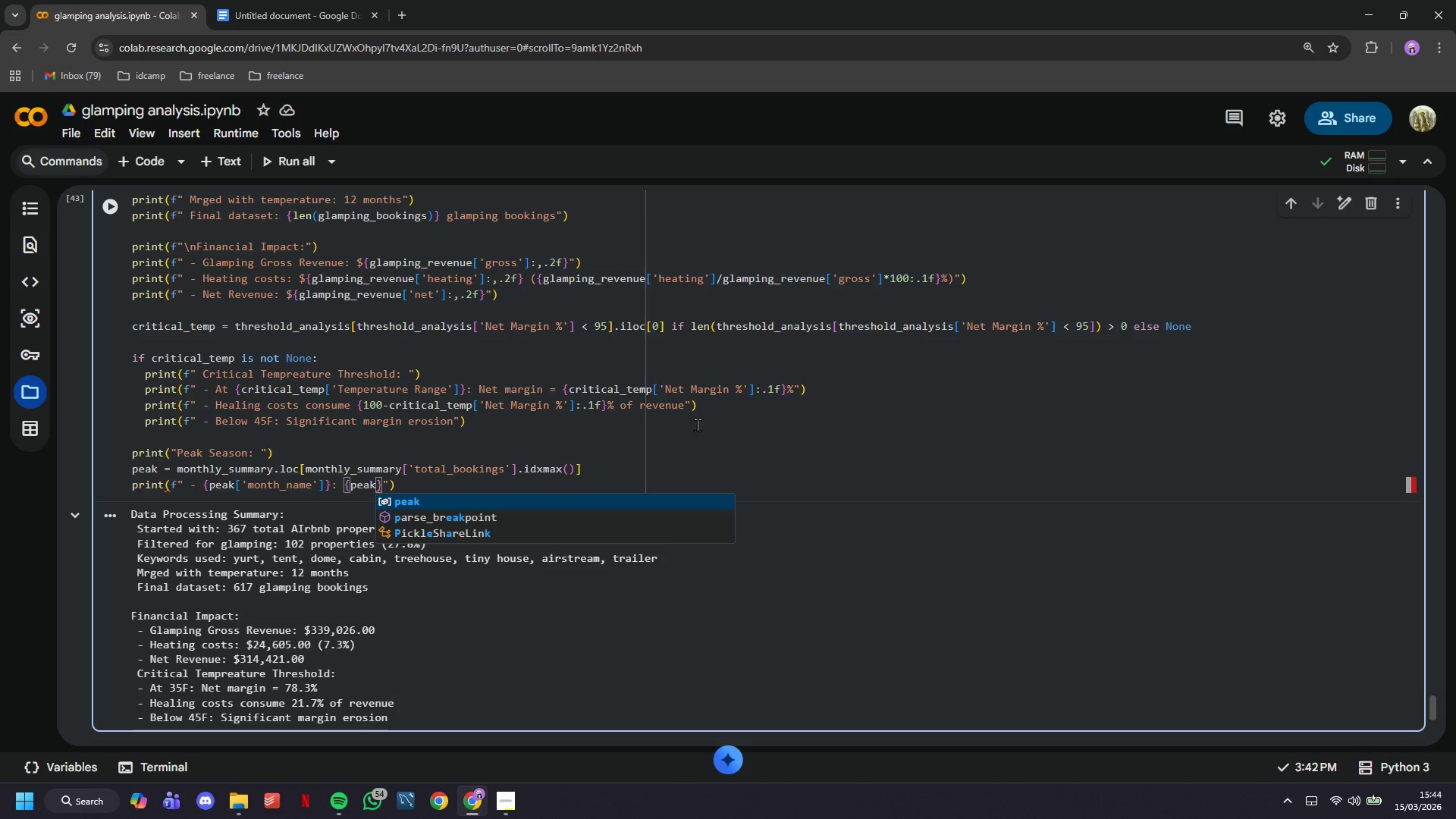 
key(ArrowRight)
 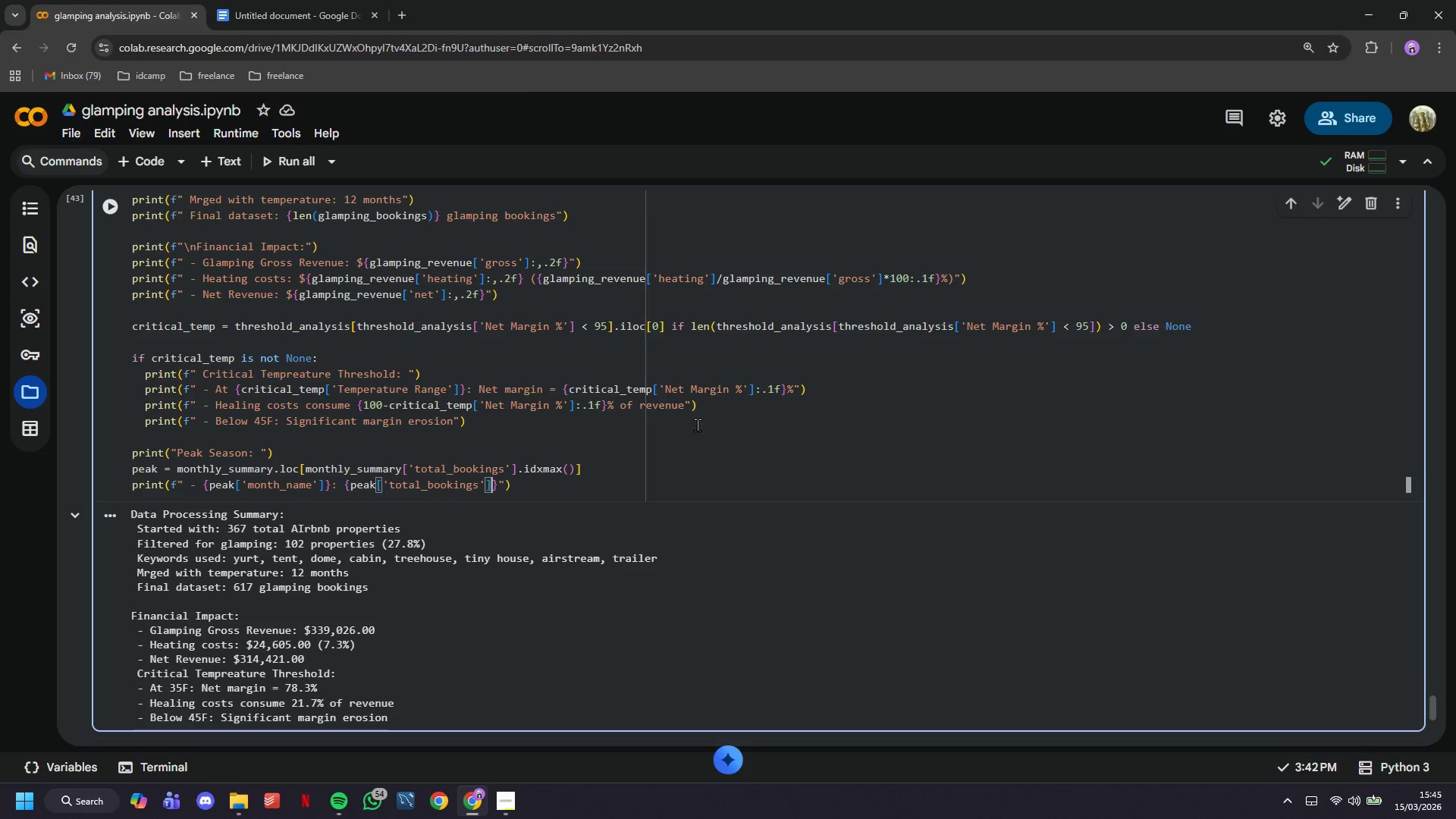 
key(ArrowRight)
 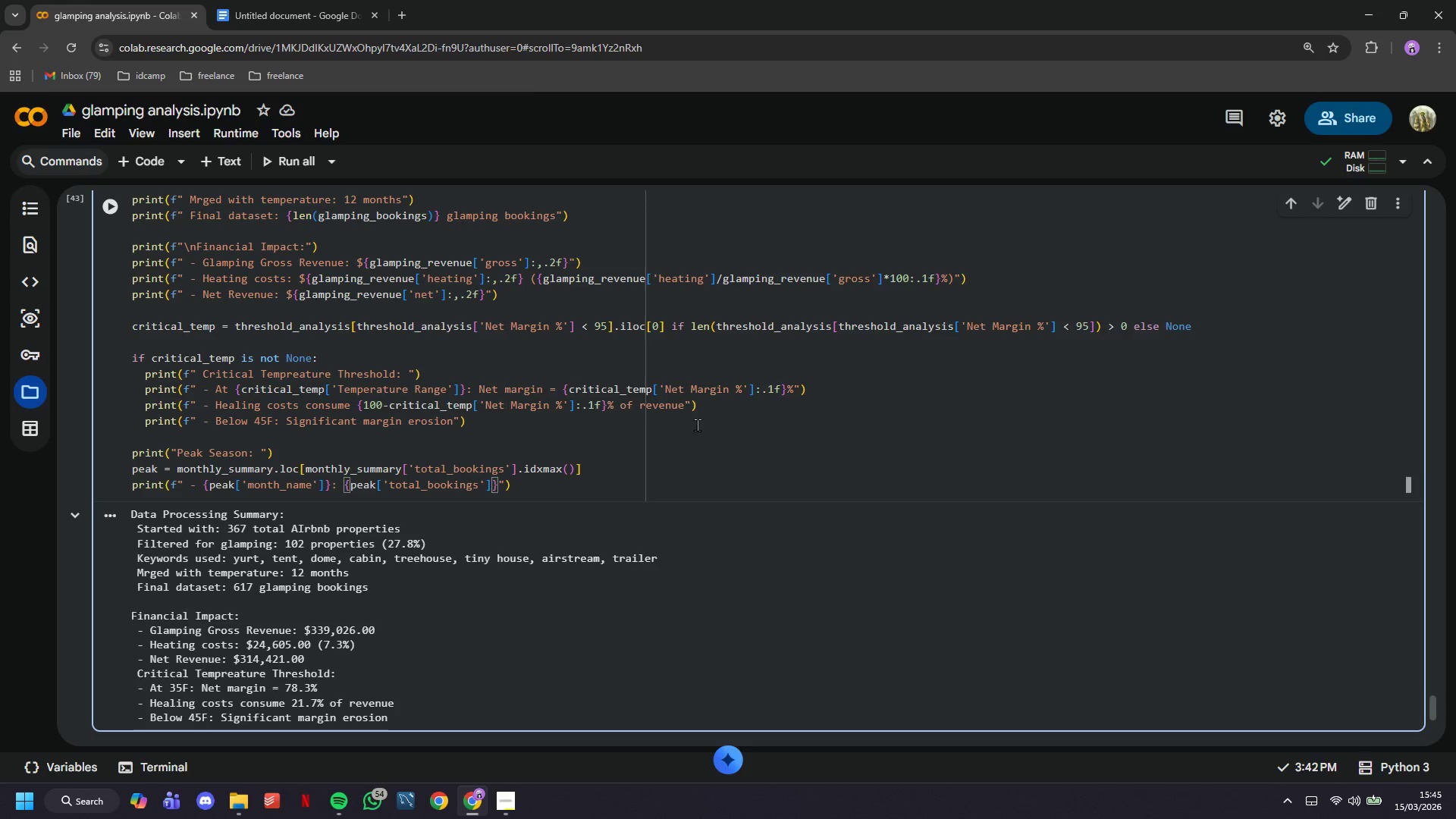 
key(ArrowRight)
 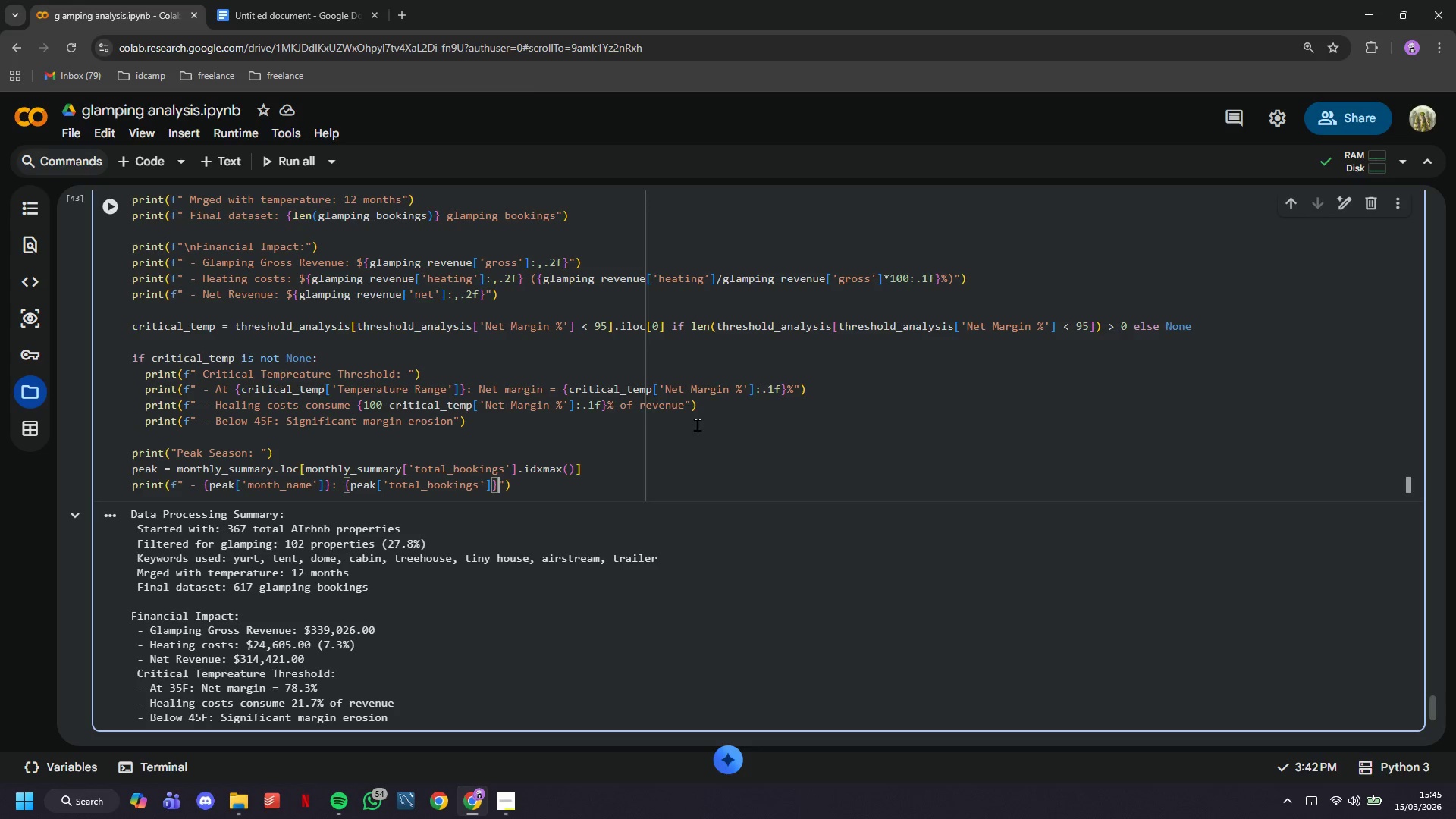 
type( bookings )
key(Backspace)
type(, %{peaj)
key(Backspace)
type(k['net_revneue)
 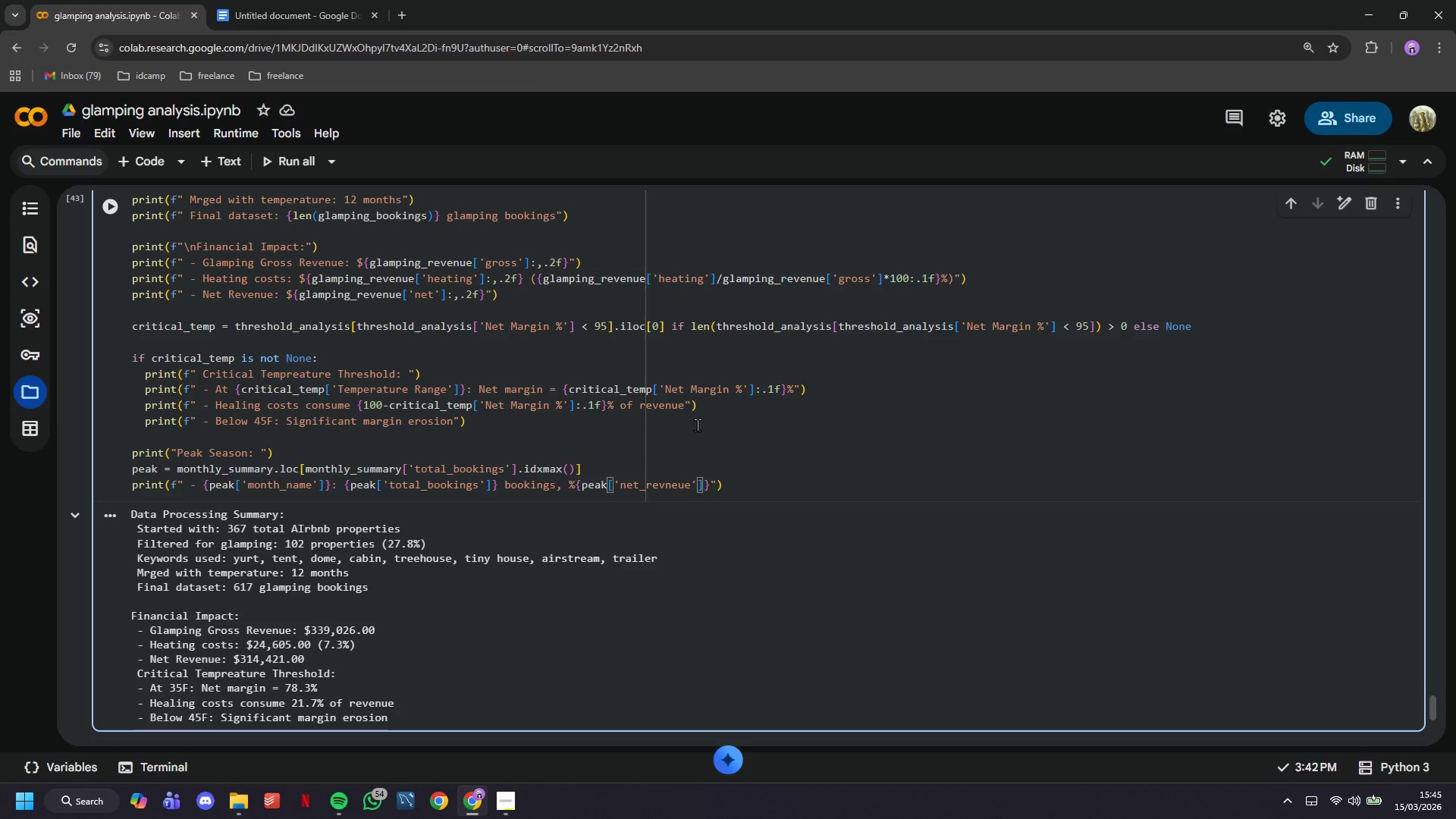 
key(ArrowRight)
 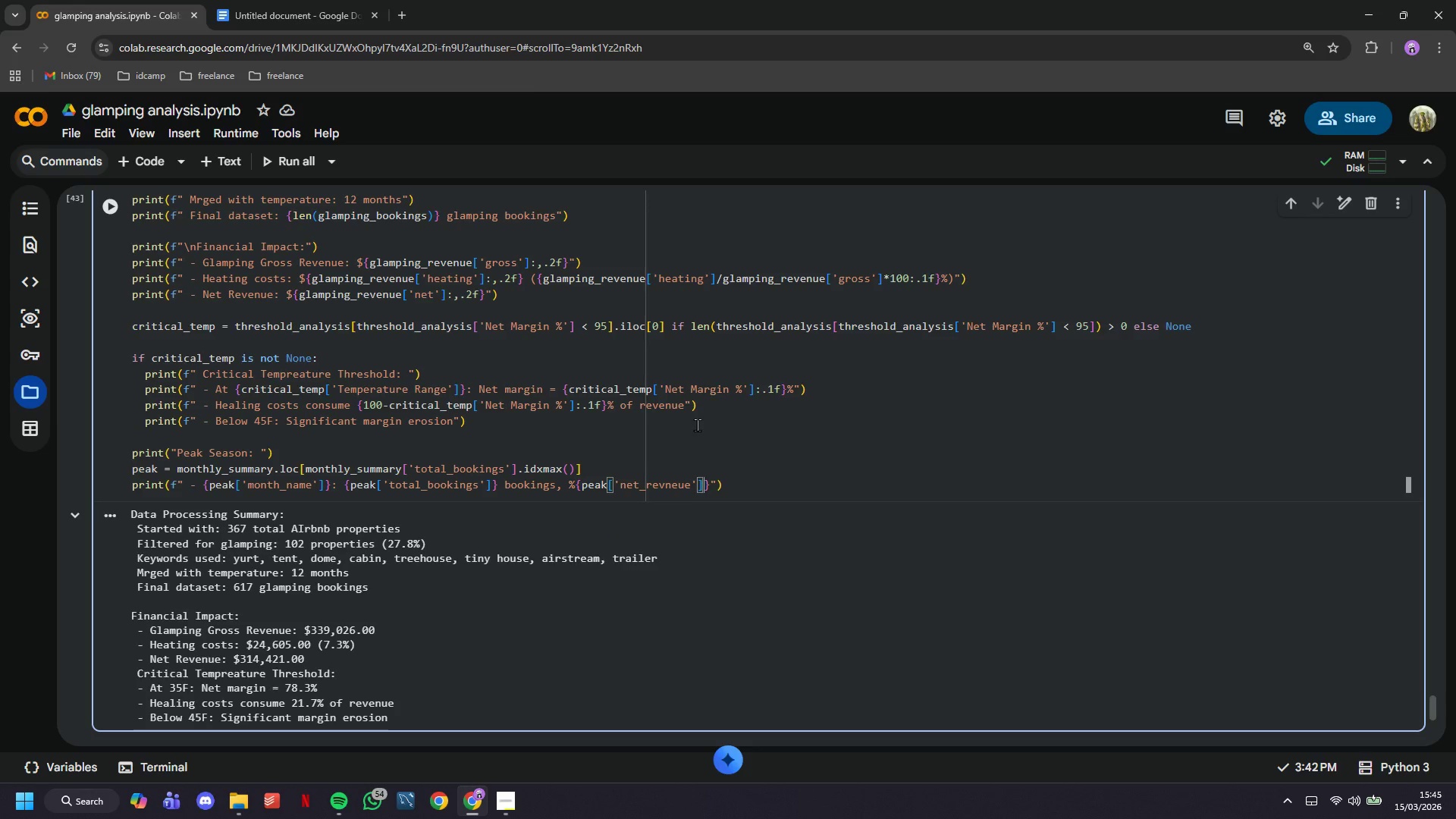 
key(ArrowRight)
 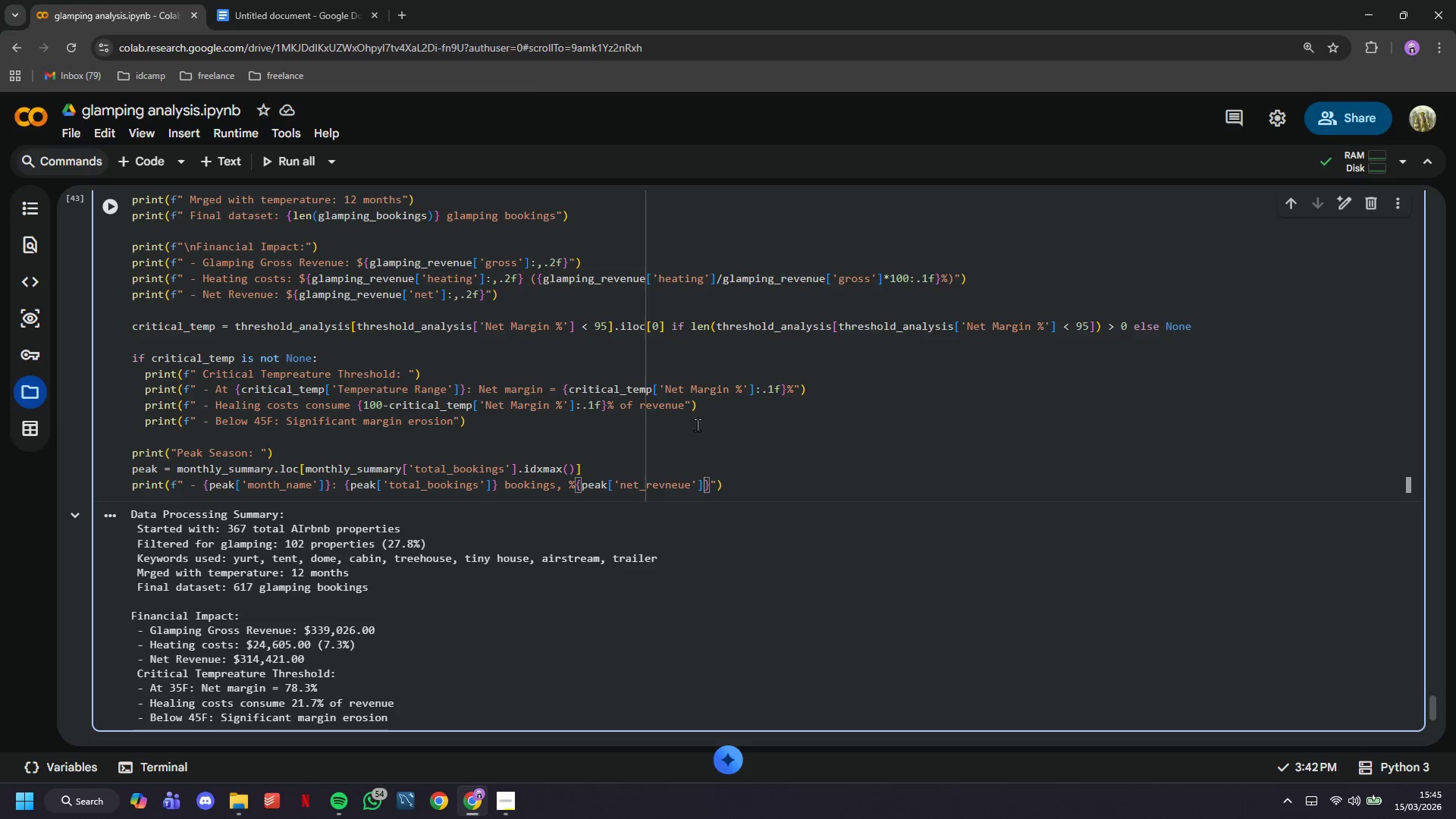 
type(/1000:.0f)
 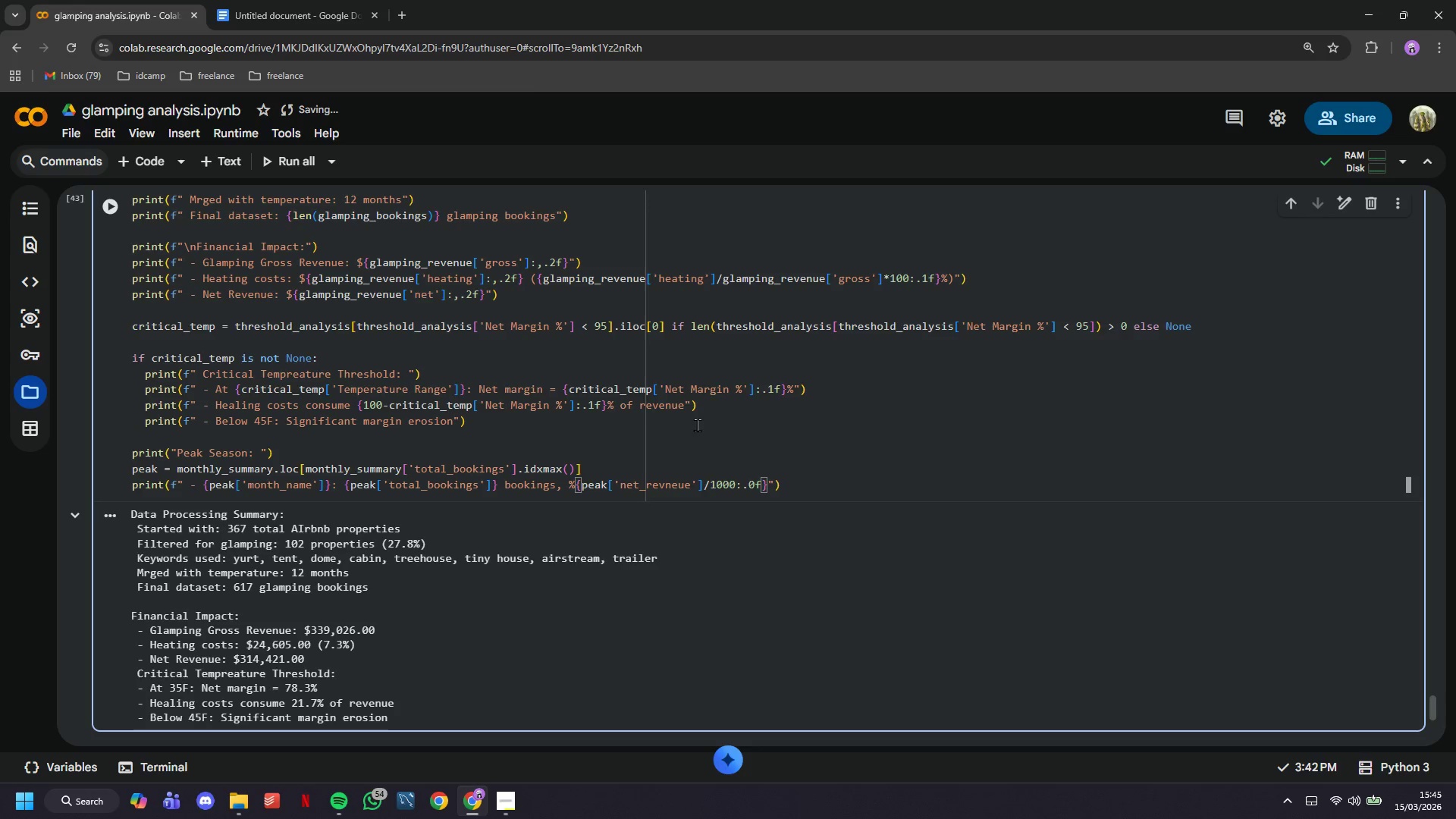 
key(ArrowRight)
 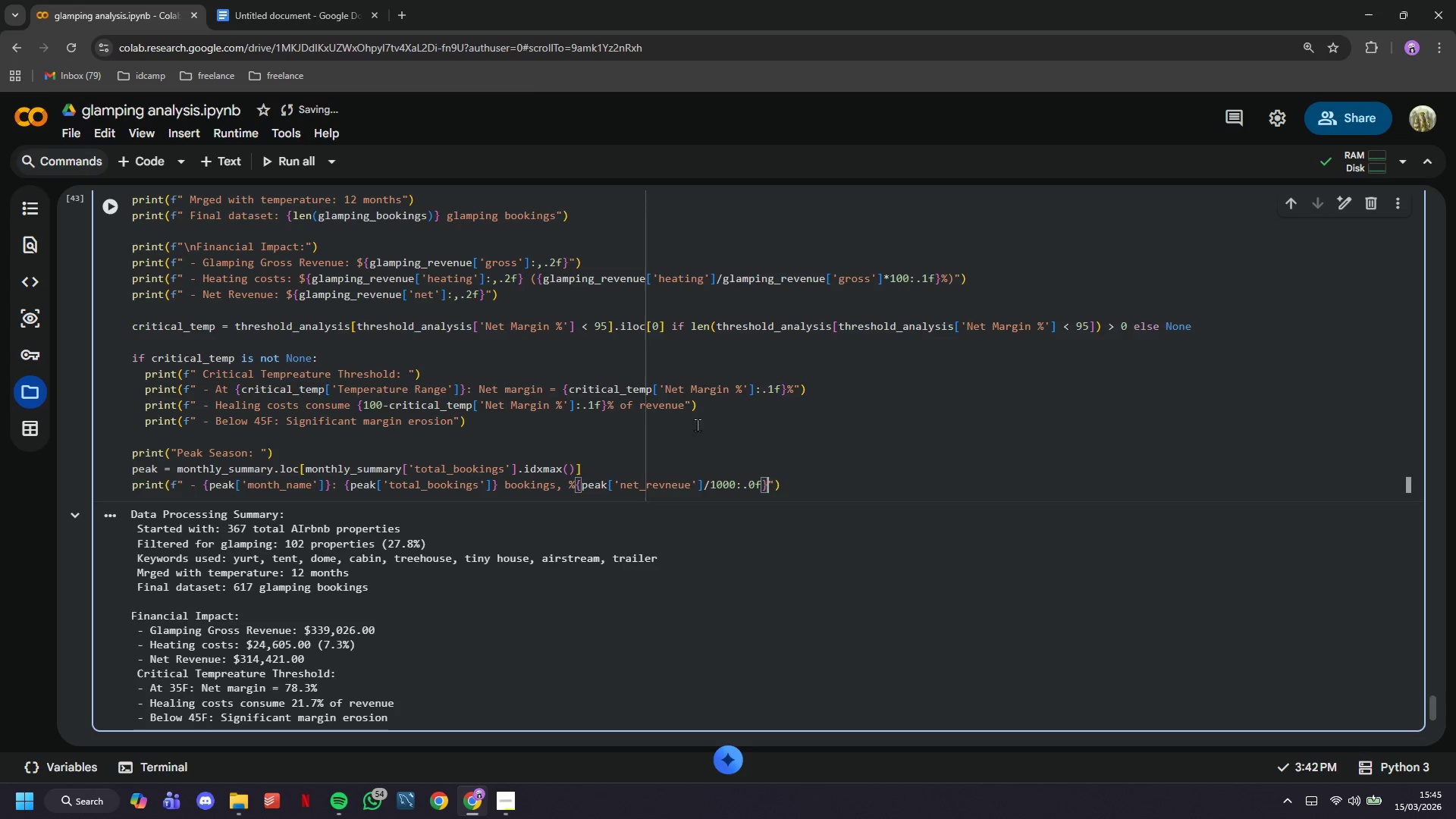 
type(l net revenue)
 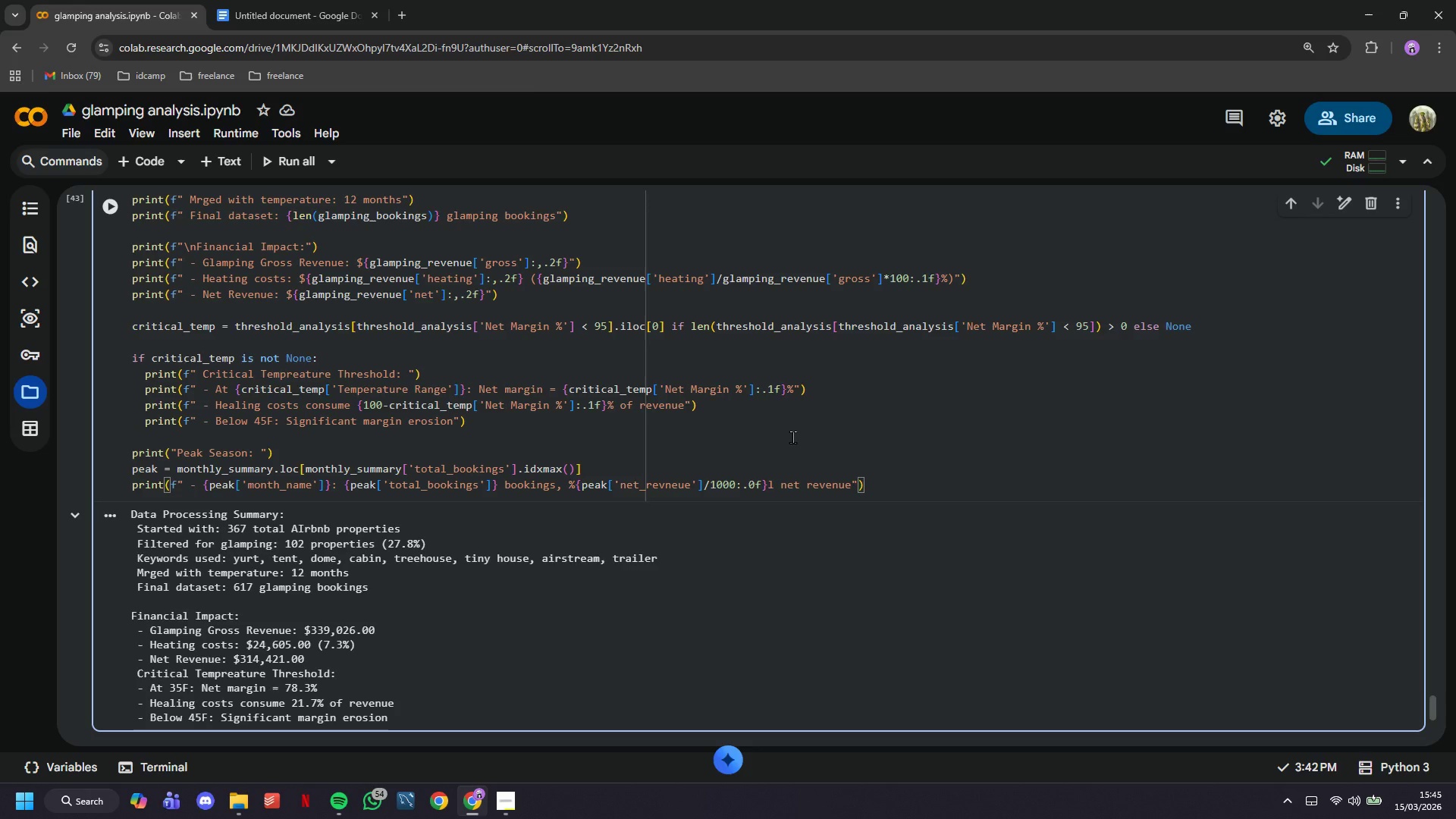 
key(ArrowRight)
 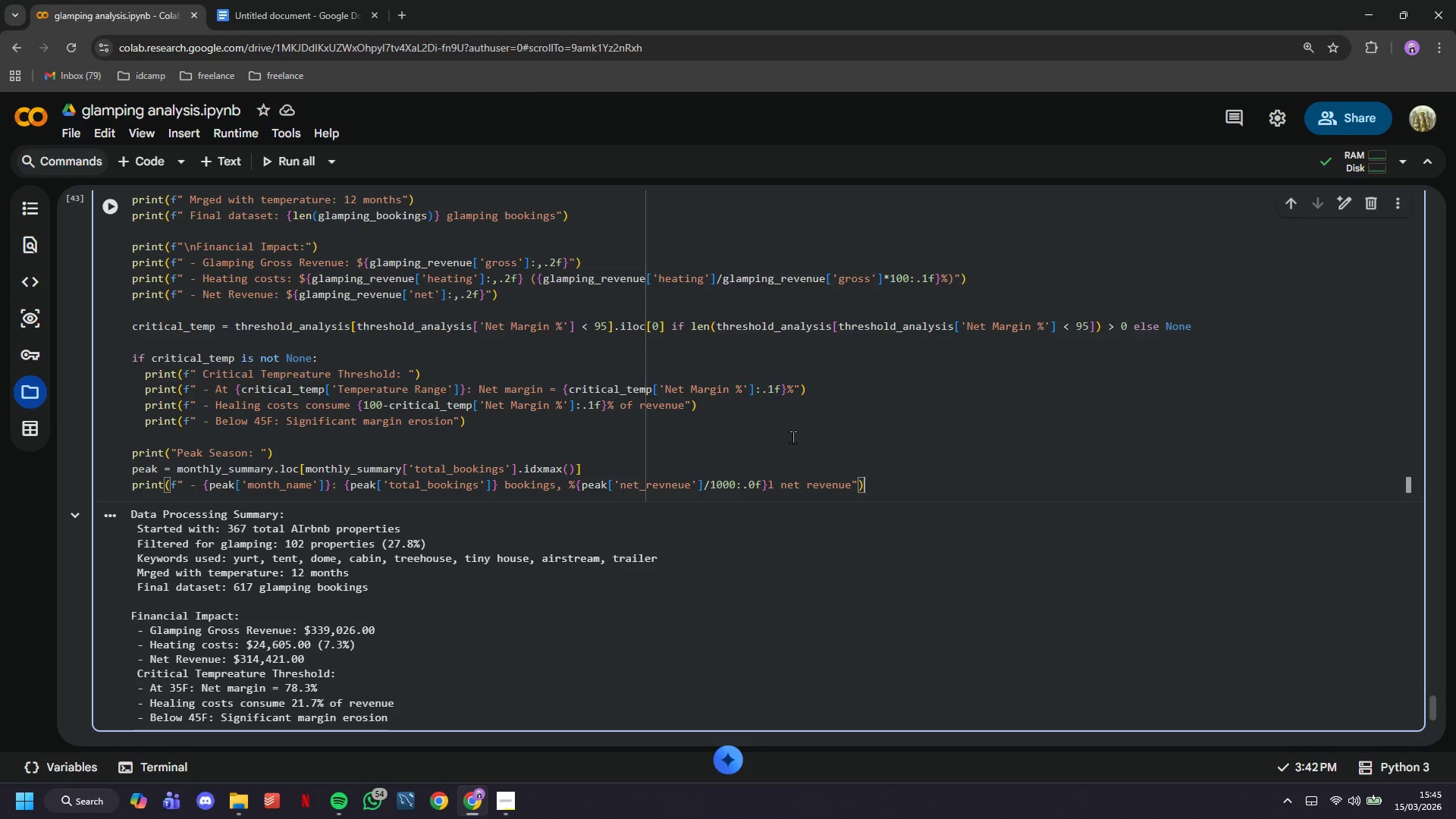 
key(ArrowRight)
 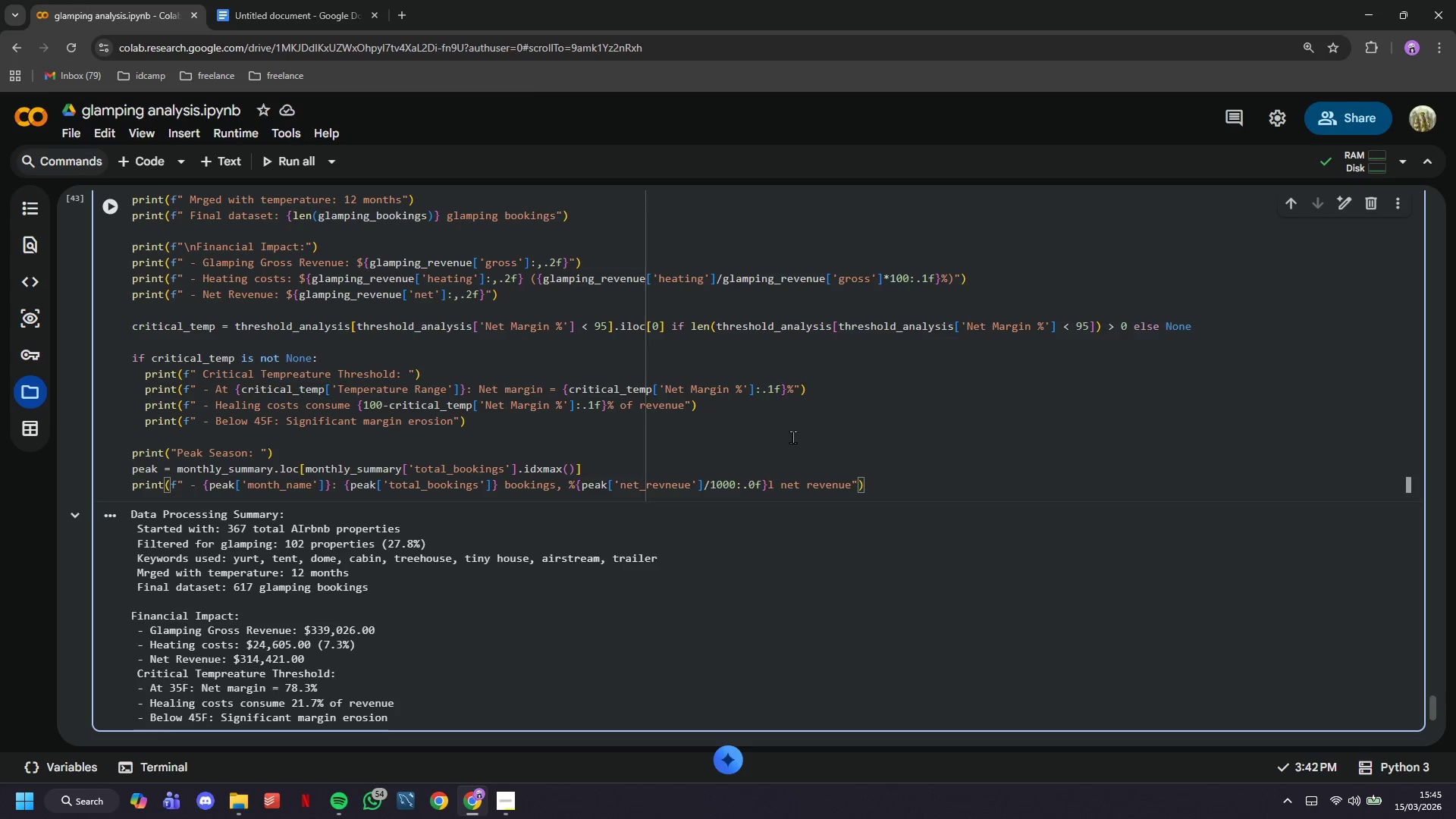 
key(Enter)
 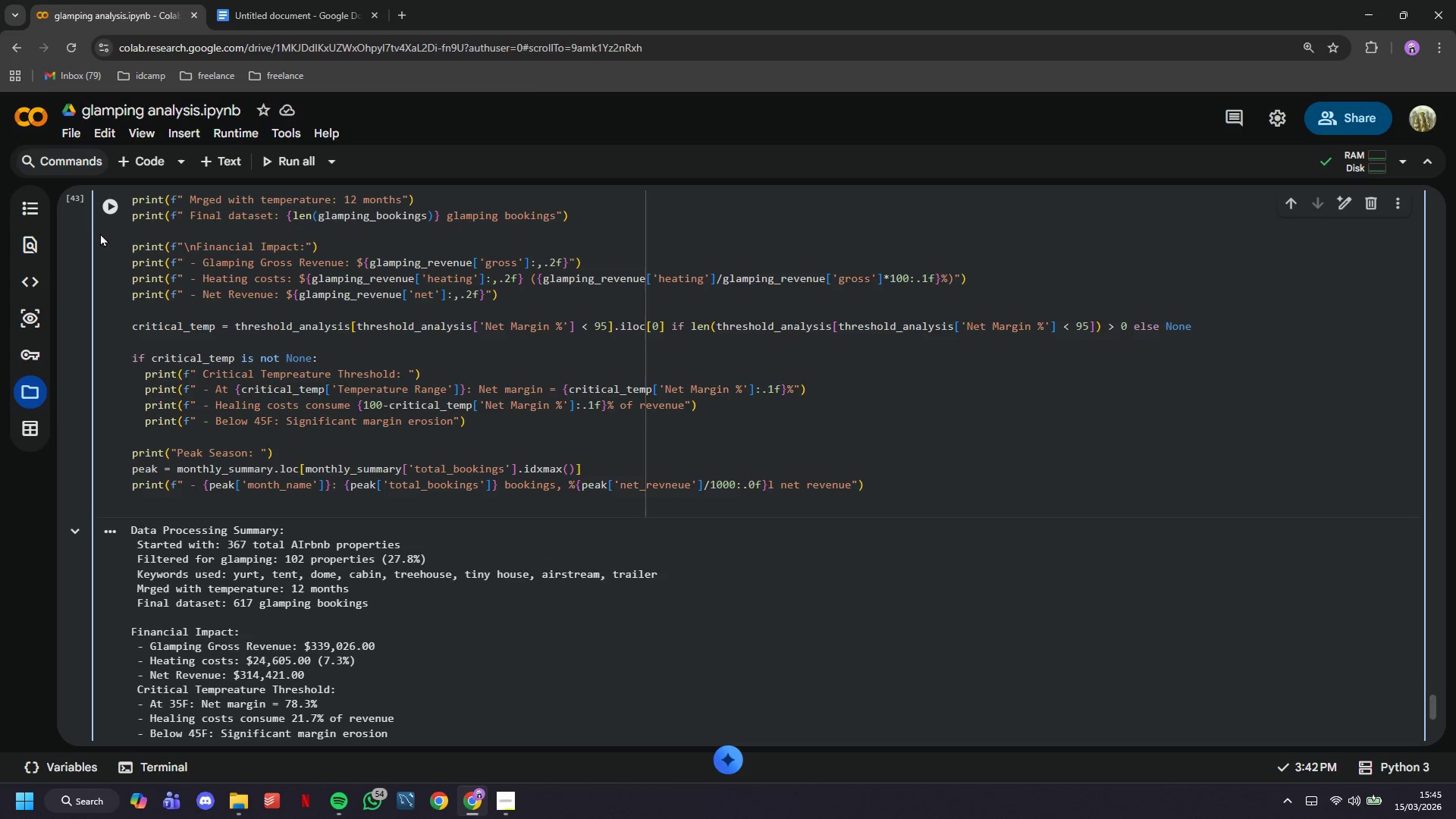 
left_click([108, 221])
 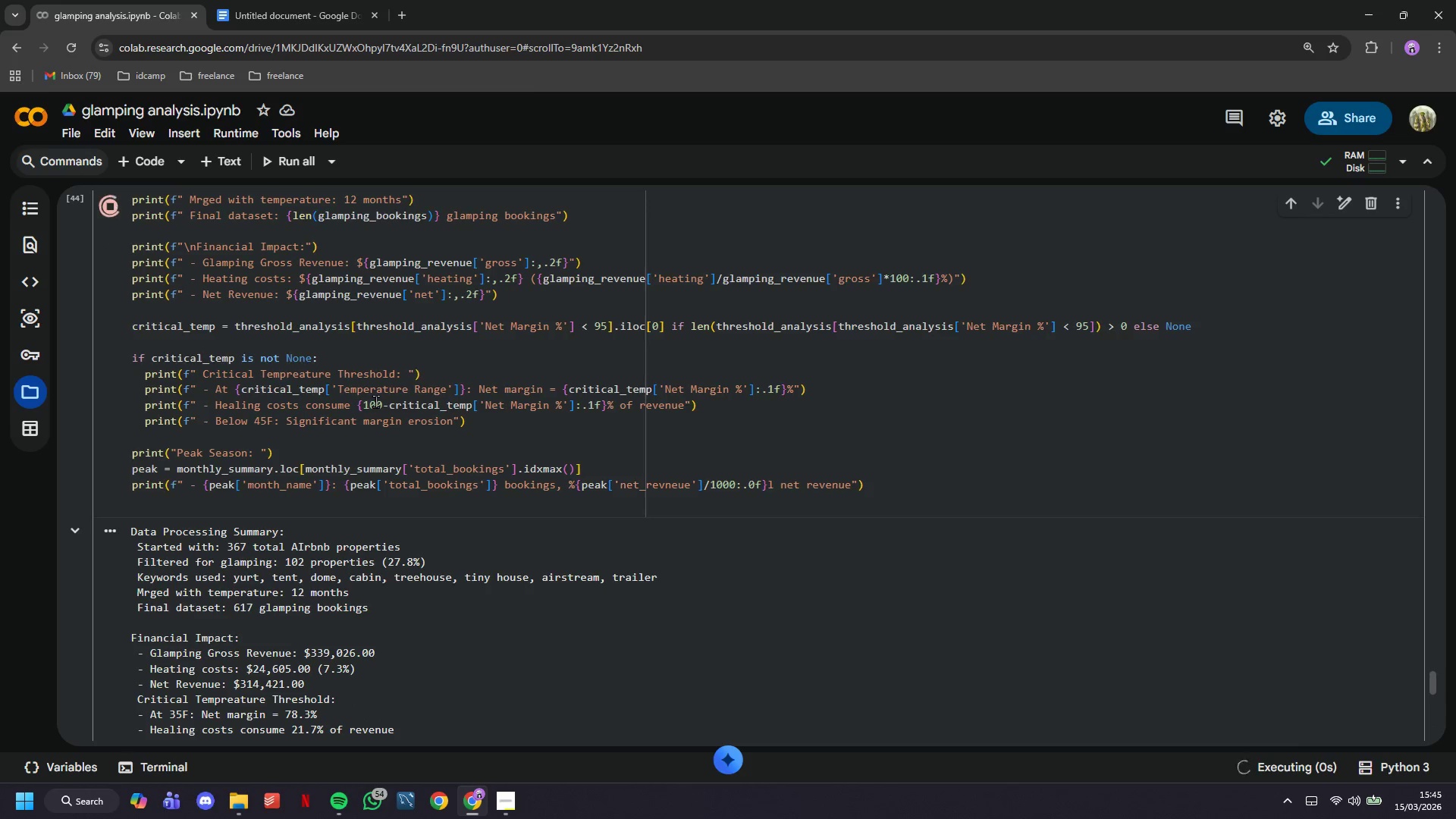 
scroll: coordinate [376, 569], scroll_direction: down, amount: 8.0
 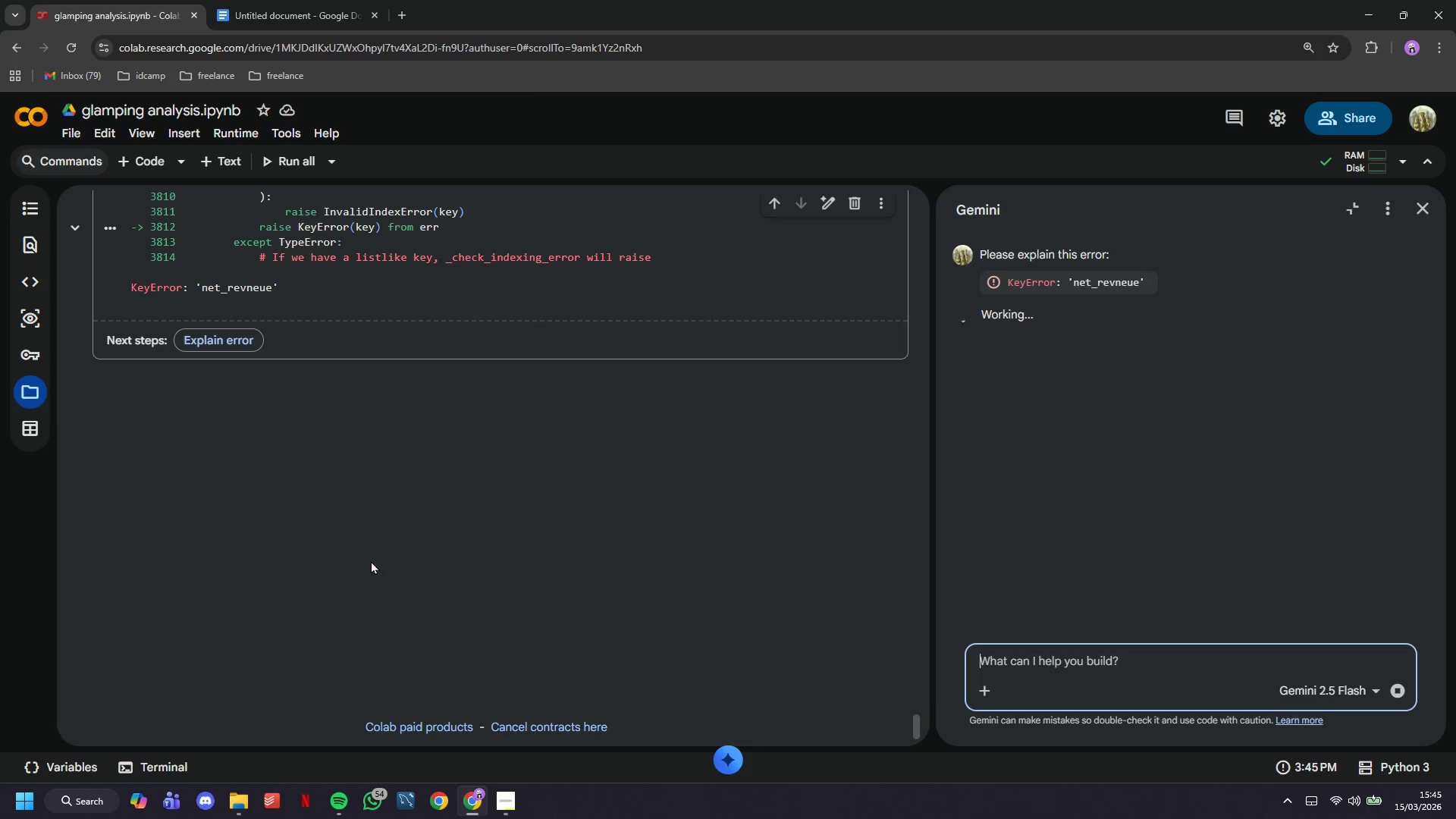 
wait(13.88)
 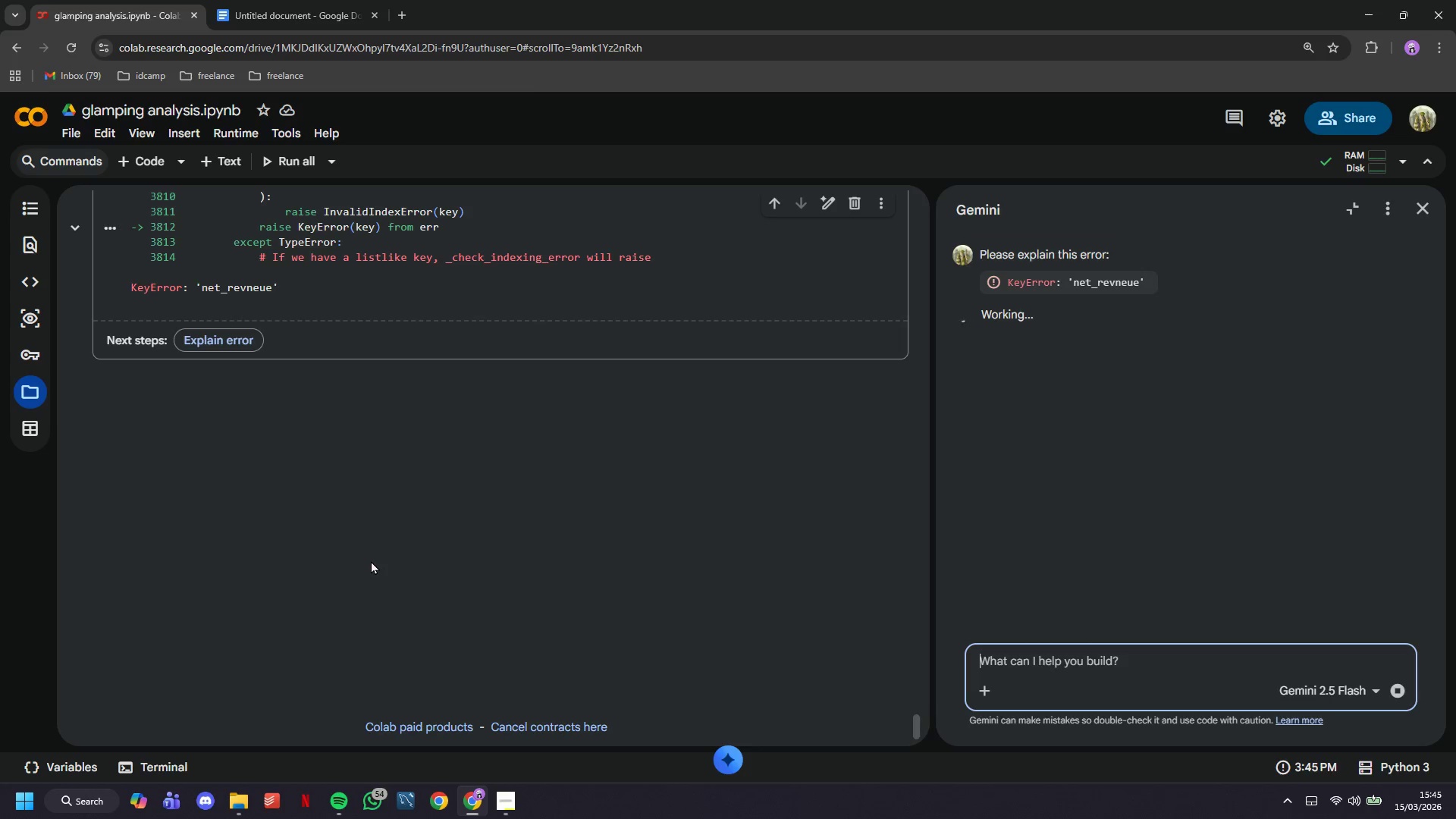 
left_click([1062, 638])
 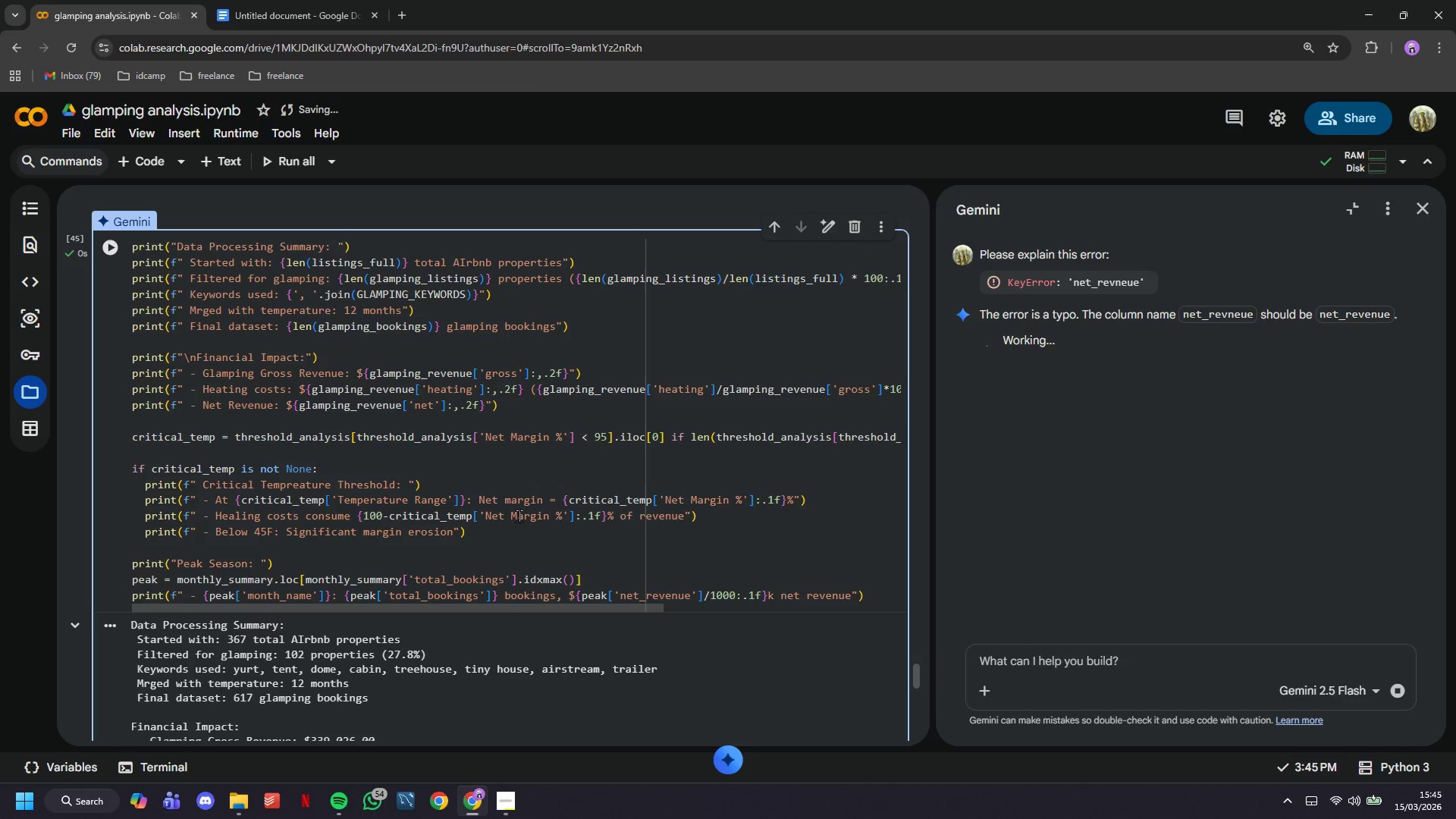 
scroll: coordinate [535, 375], scroll_direction: down, amount: 3.0
 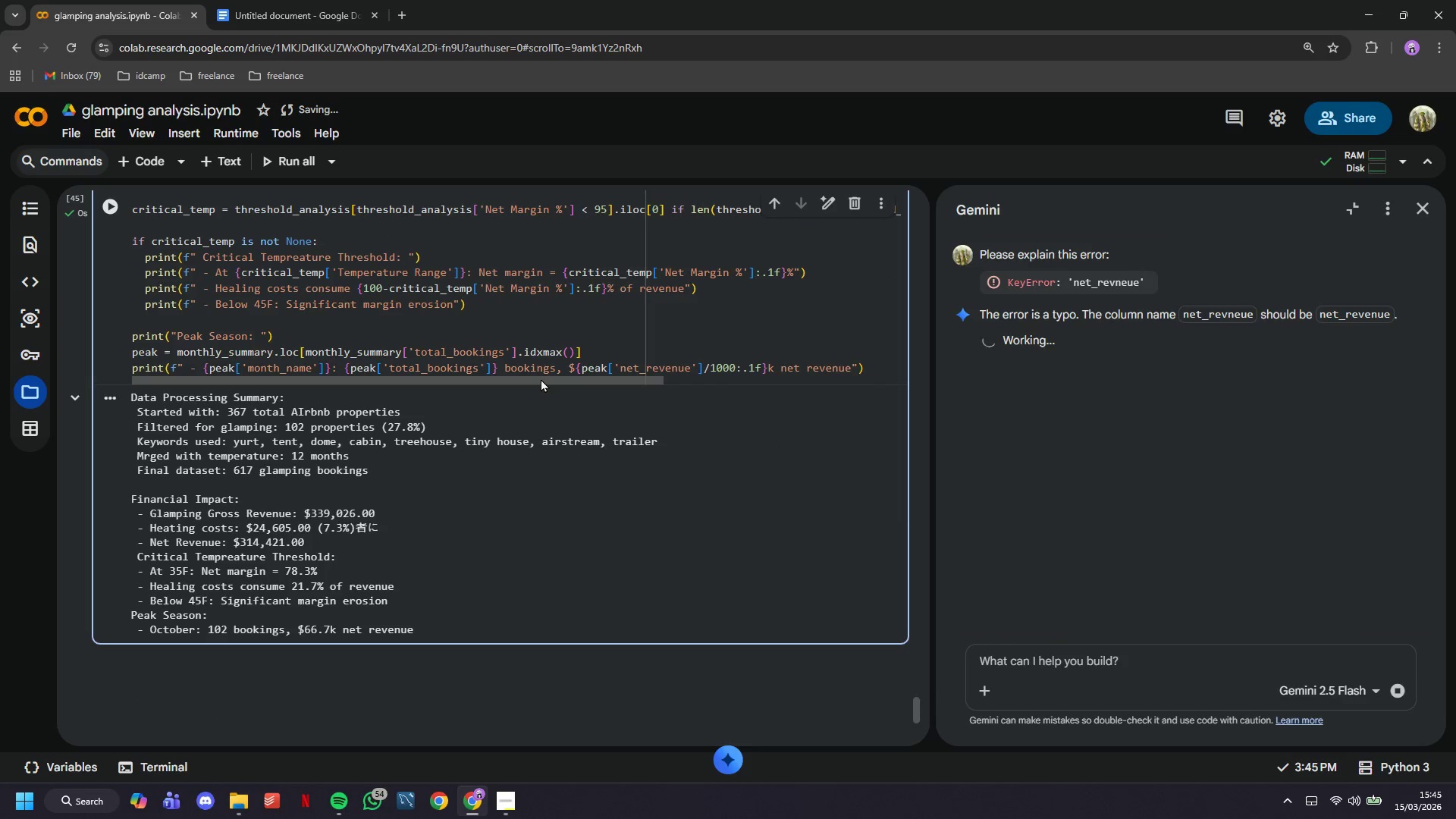 
left_click_drag(start_coordinate=[541, 378], to_coordinate=[438, 422])
 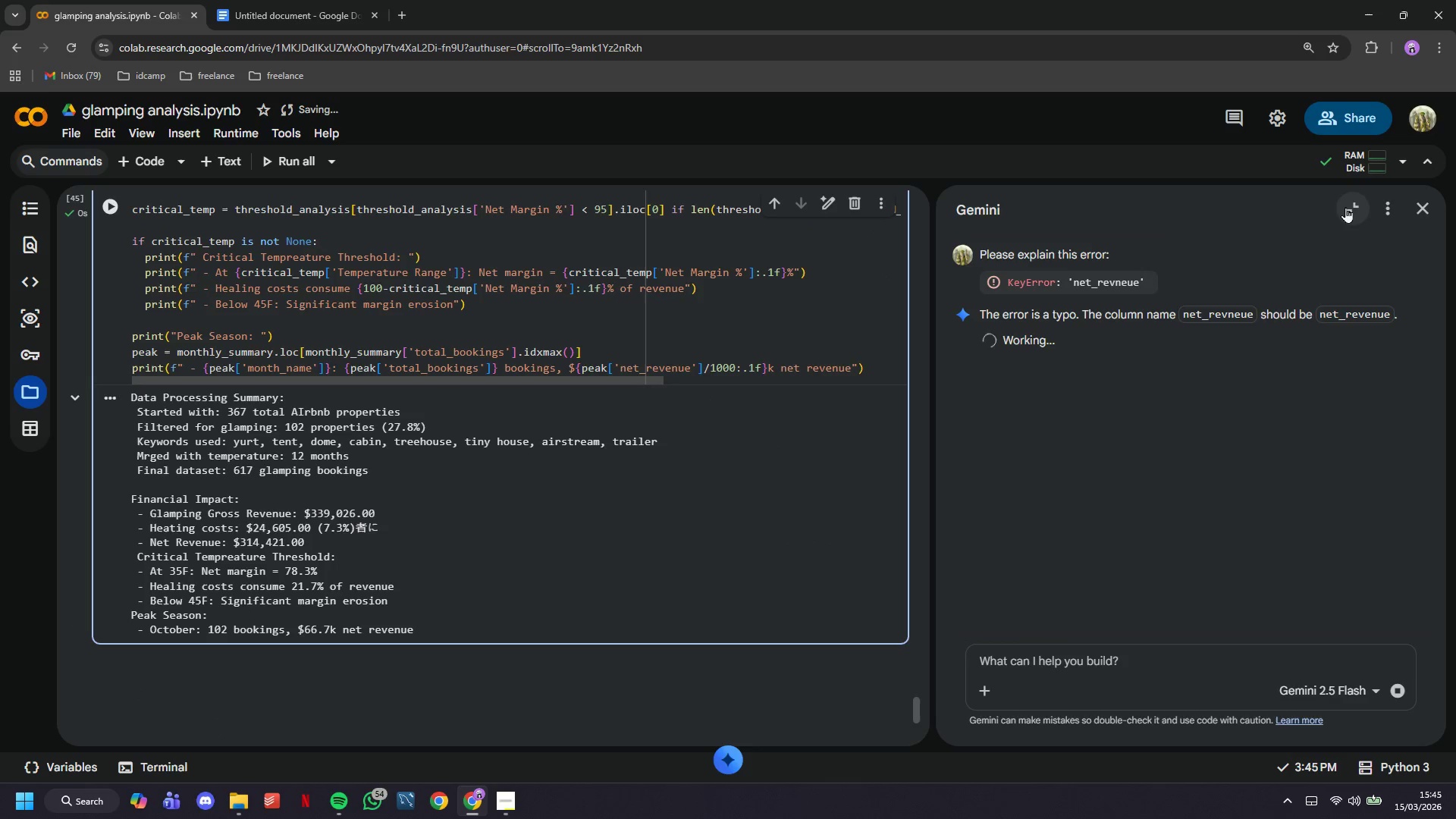 
left_click([1448, 202])
 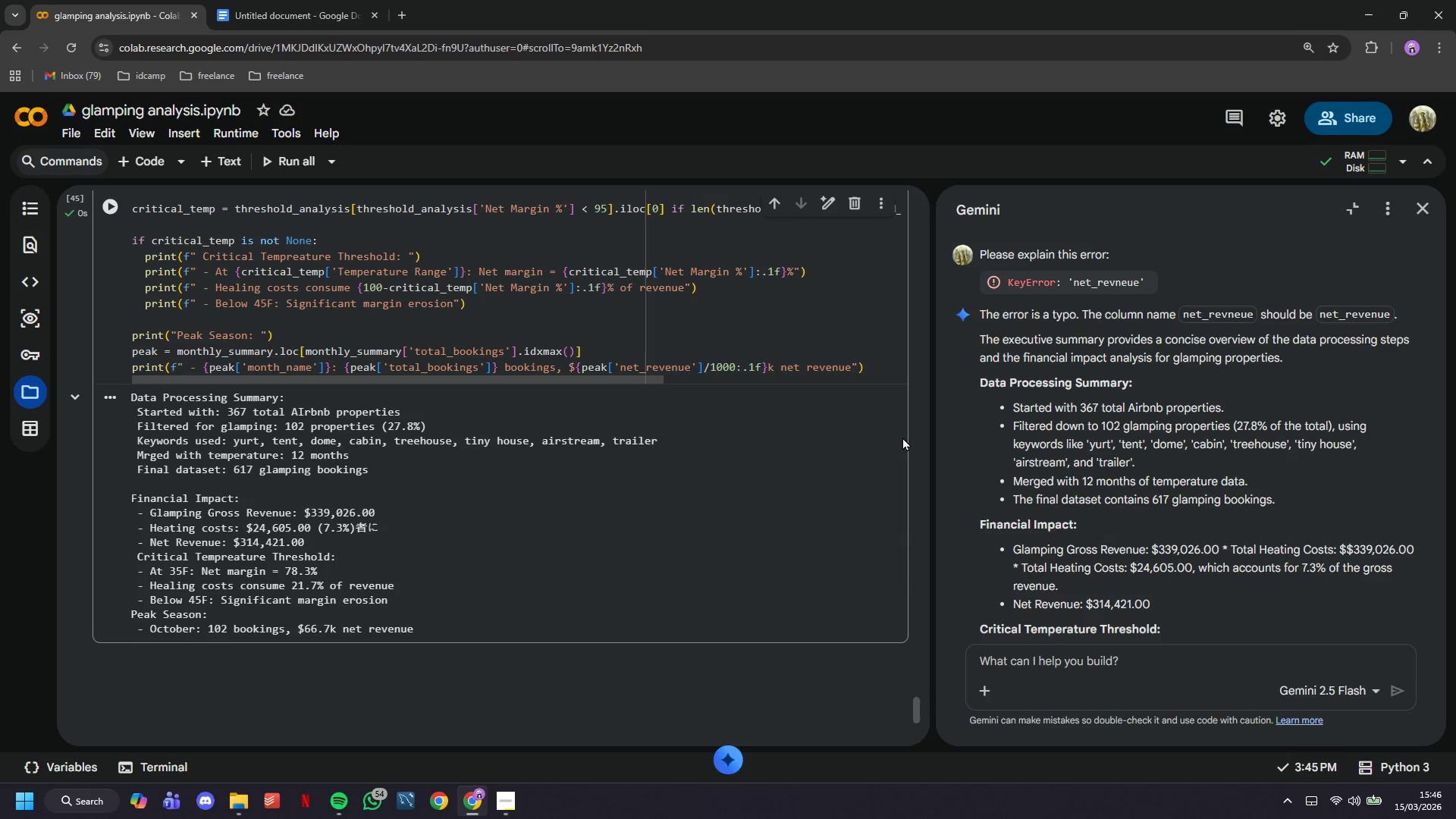 
left_click([880, 369])
 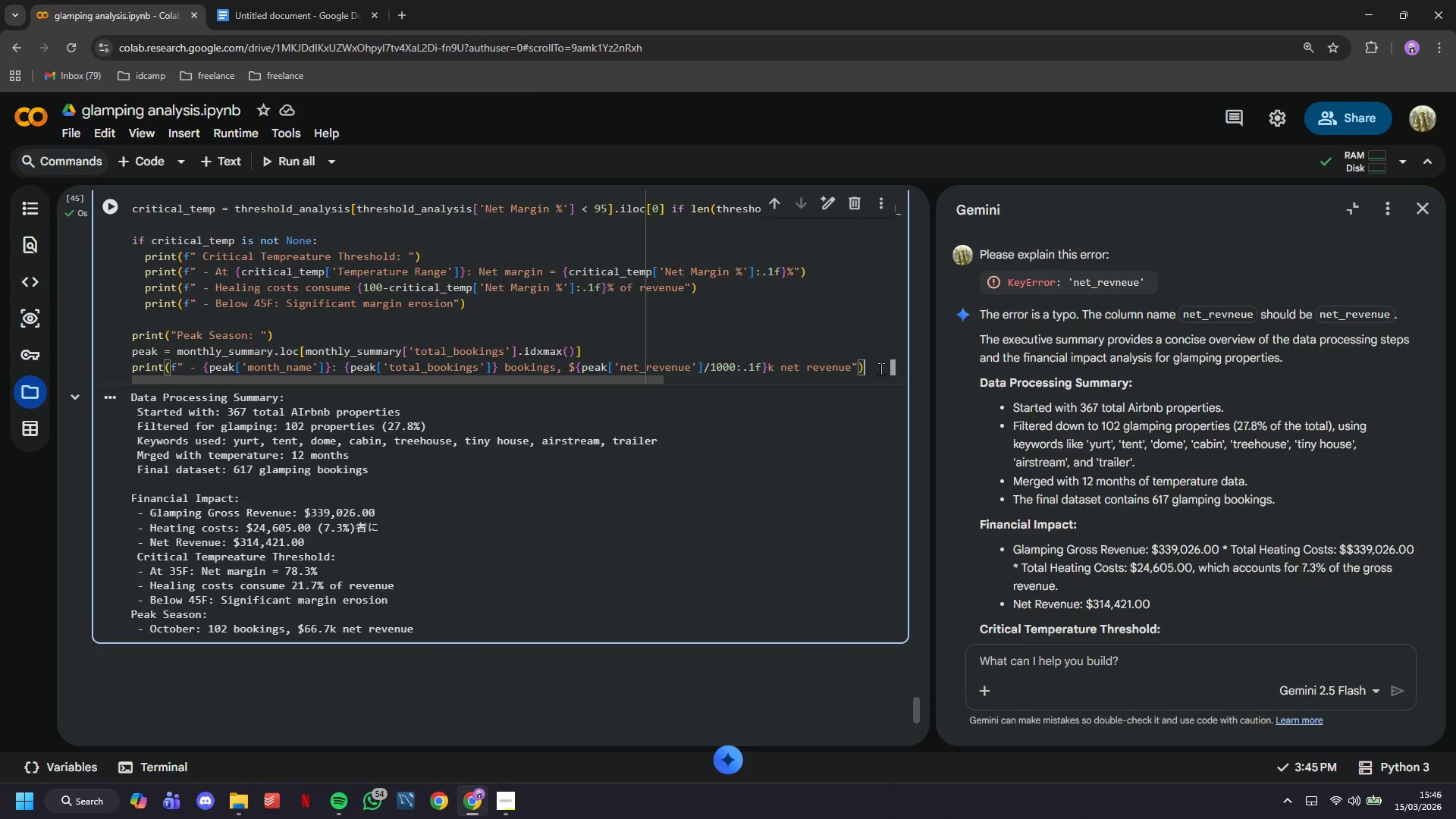 
key(Enter)
 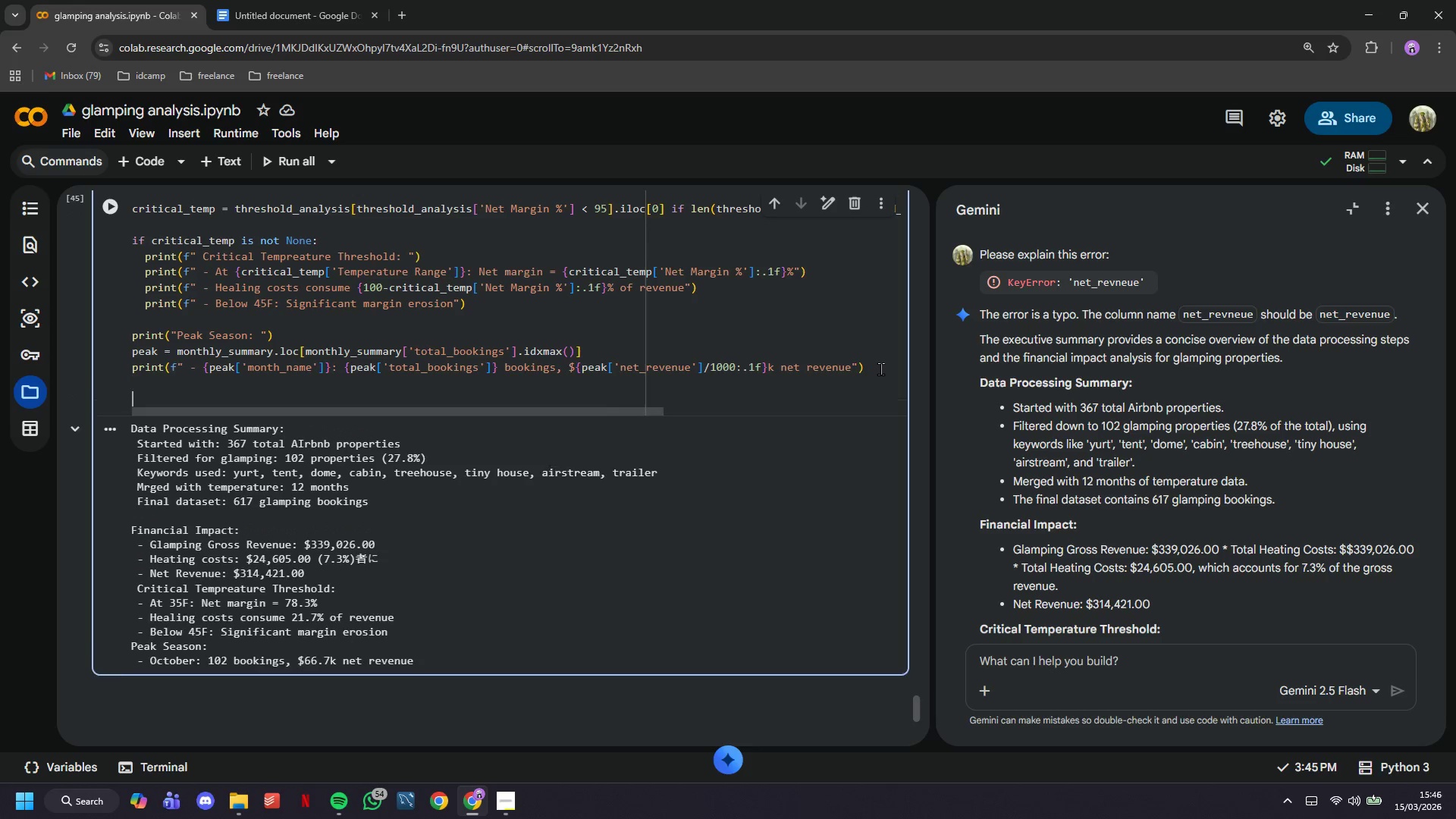 
key(Enter)
 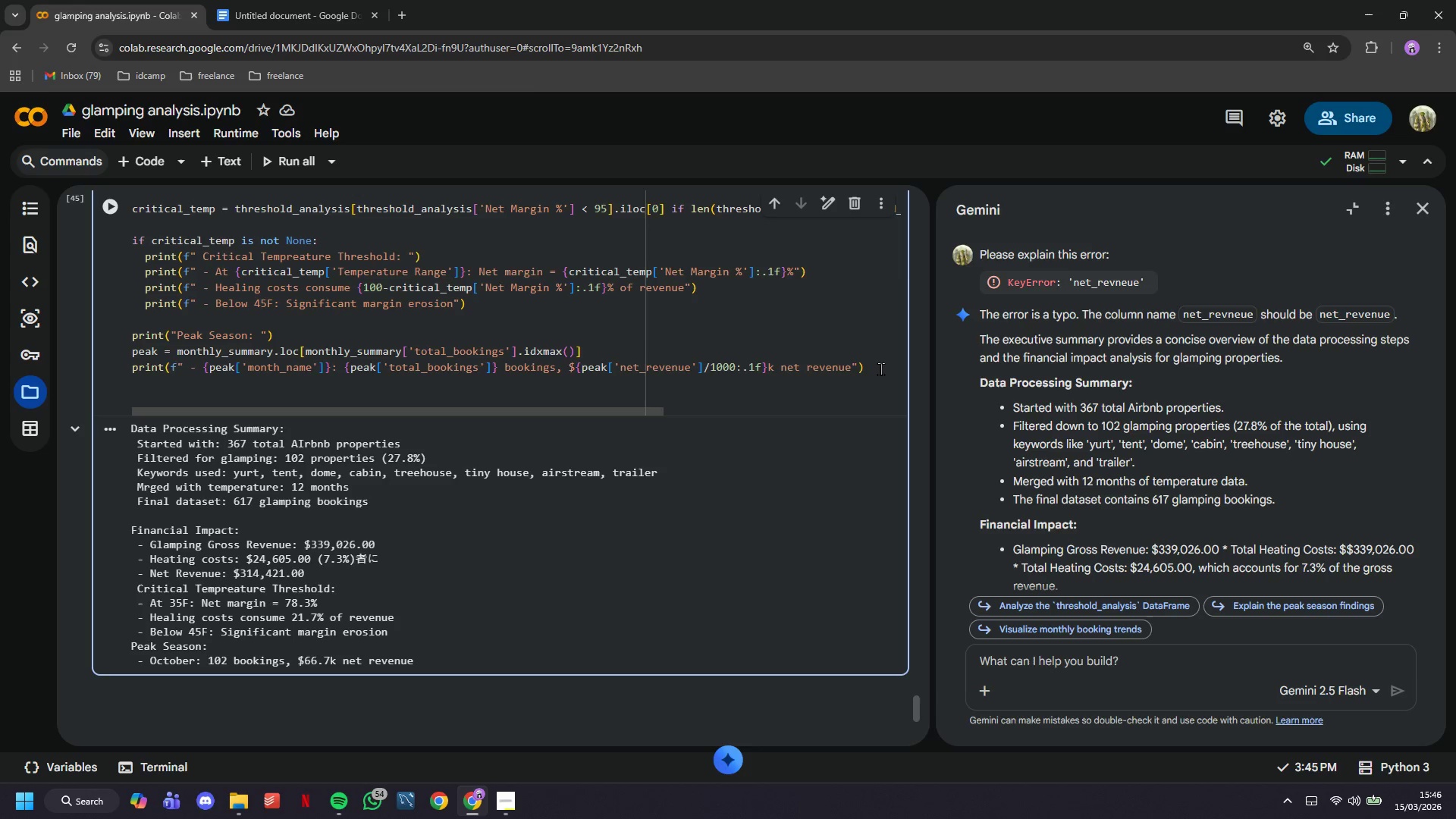 
wait(19.84)
 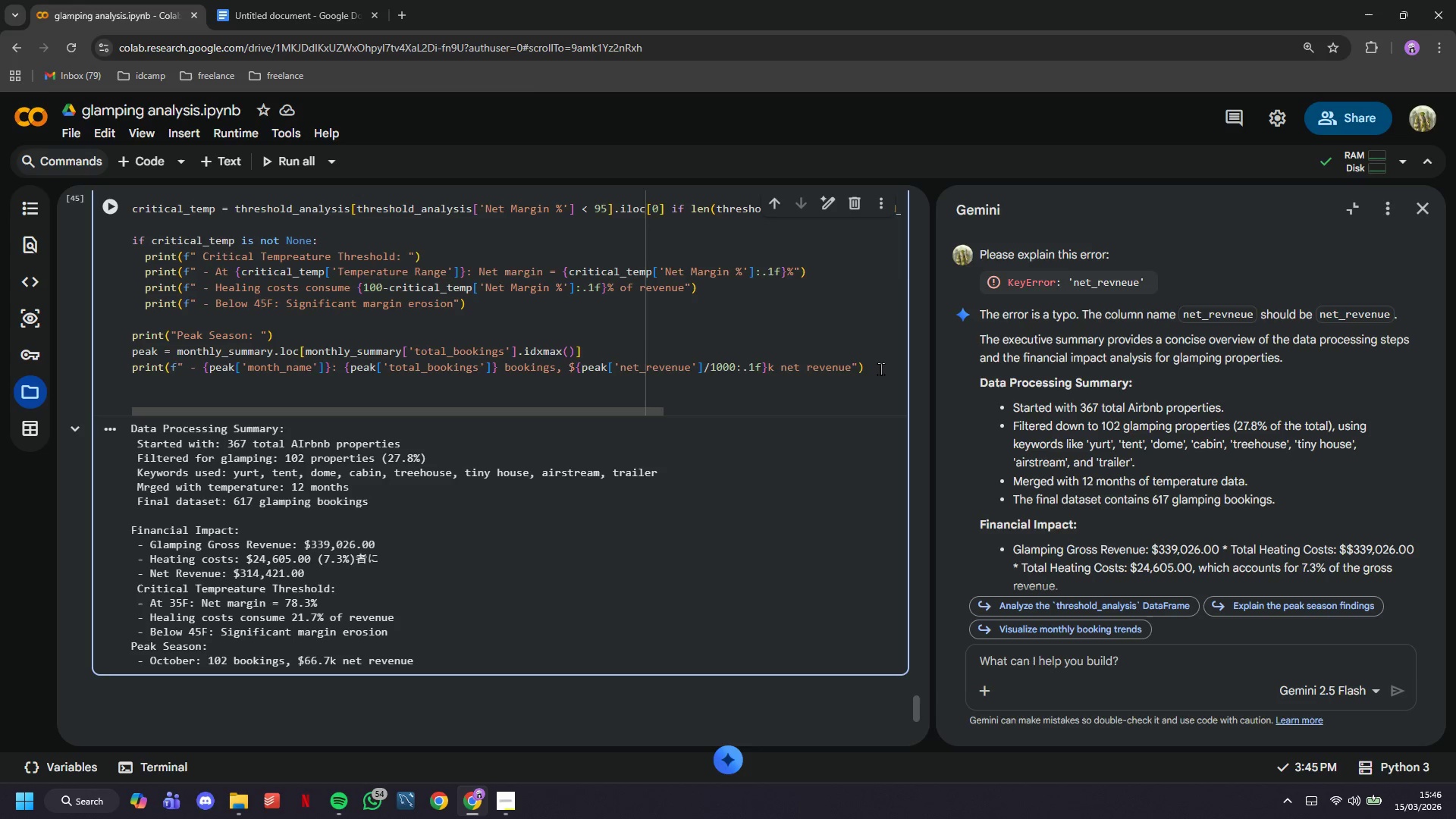 
key(ArrowUp)
 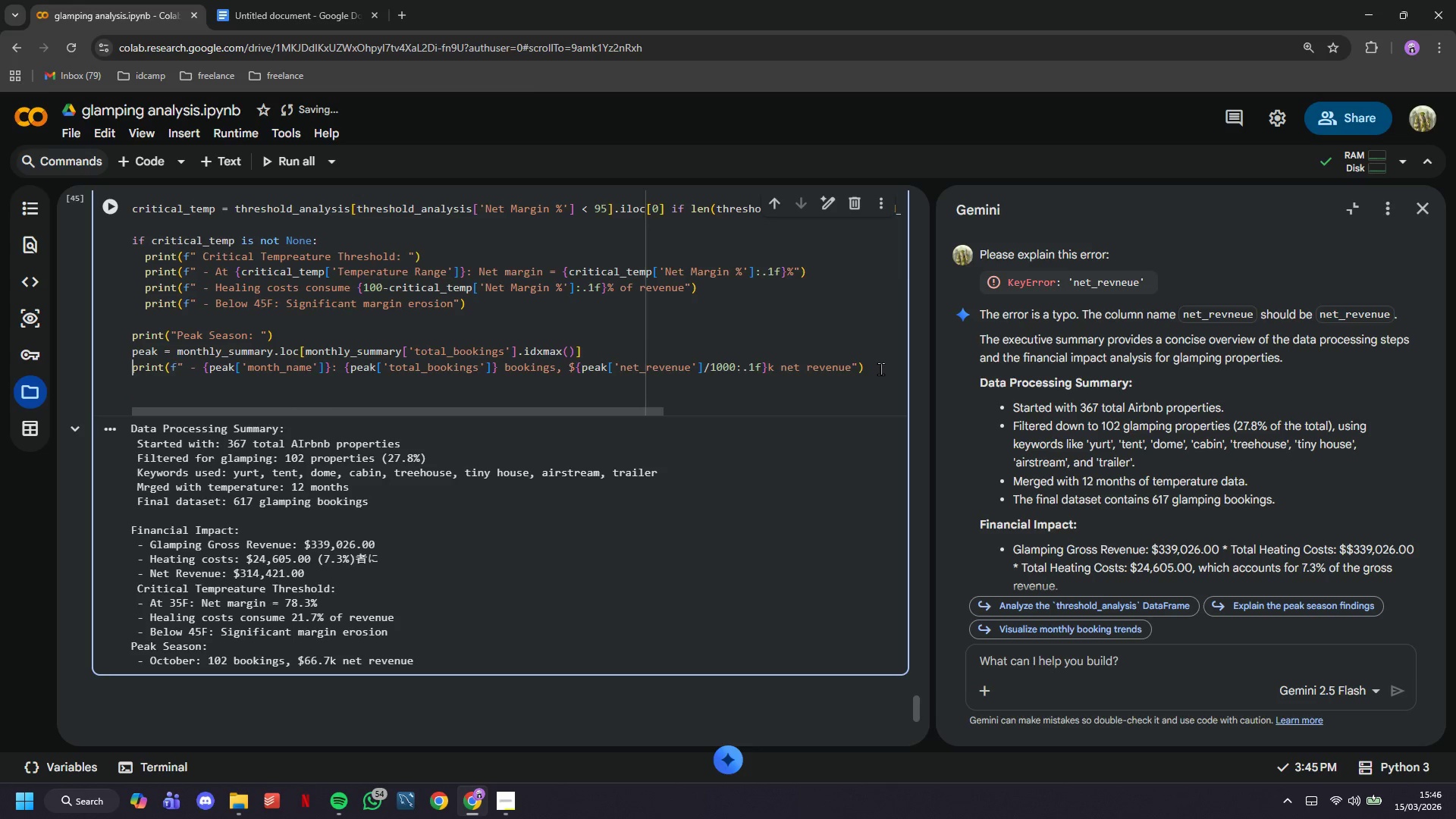 
key(ArrowUp)
 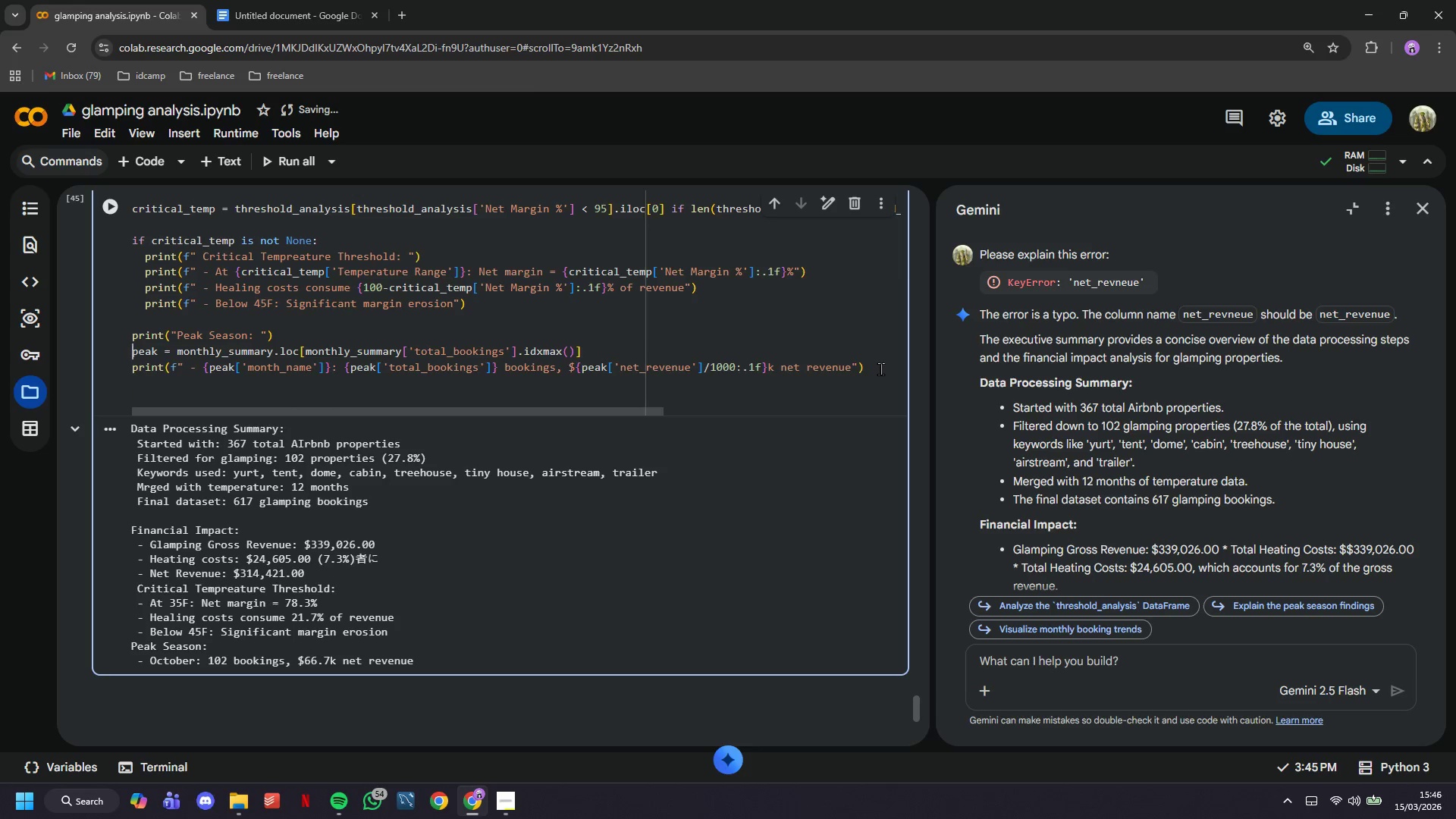 
key(ArrowUp)
 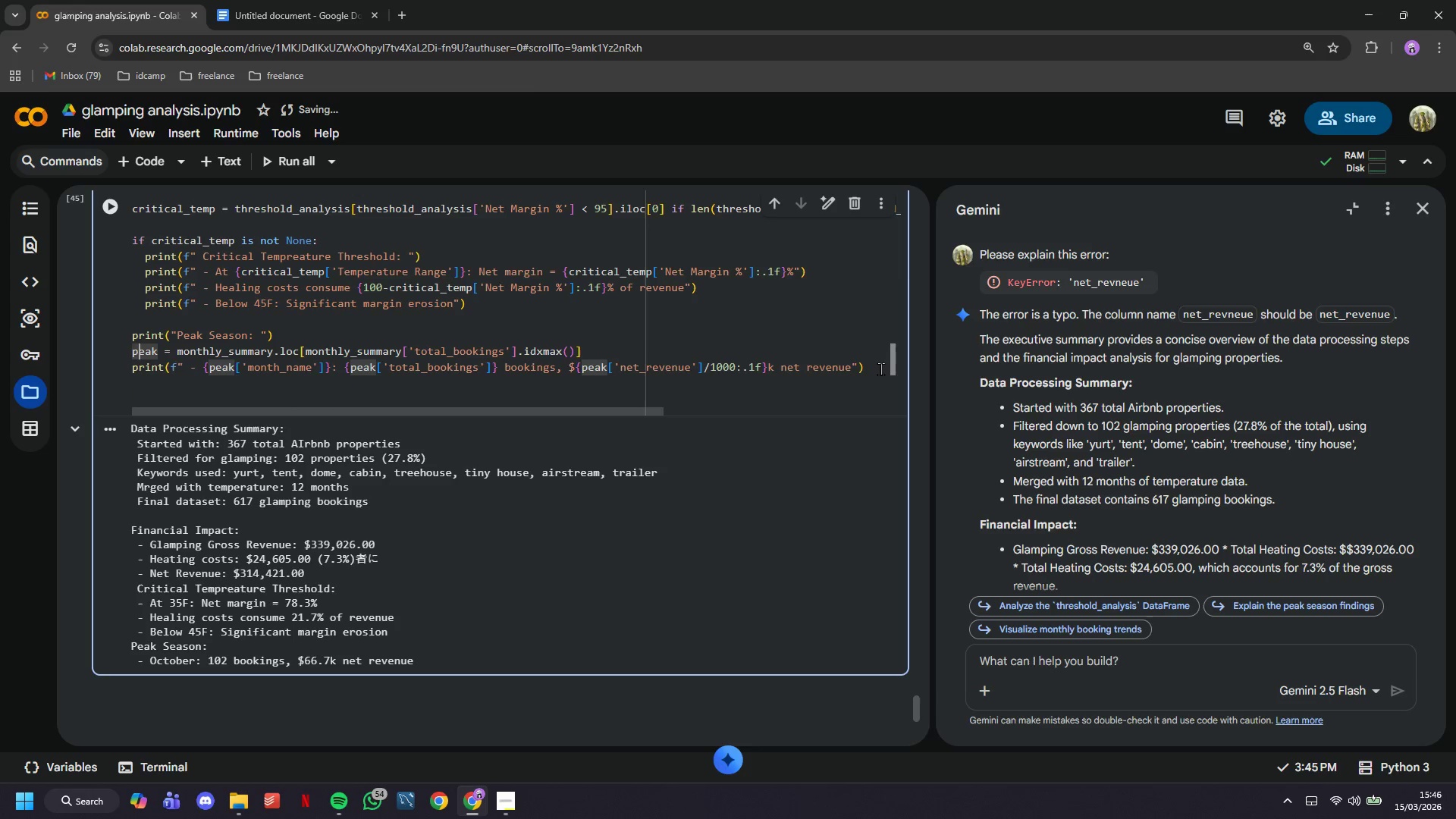 
hold_key(key=ArrowRight, duration=0.33)
 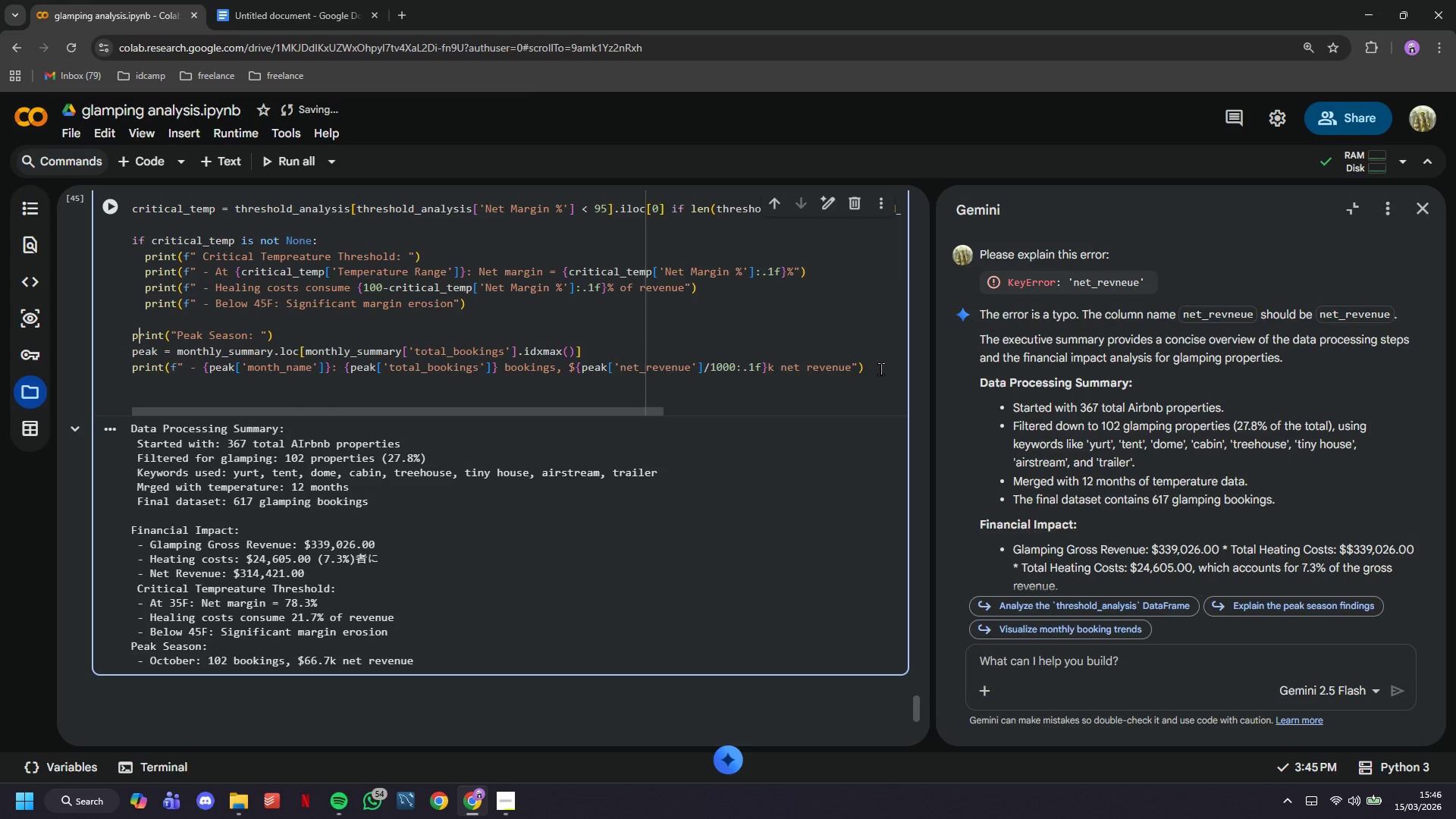 
key(ArrowUp)
 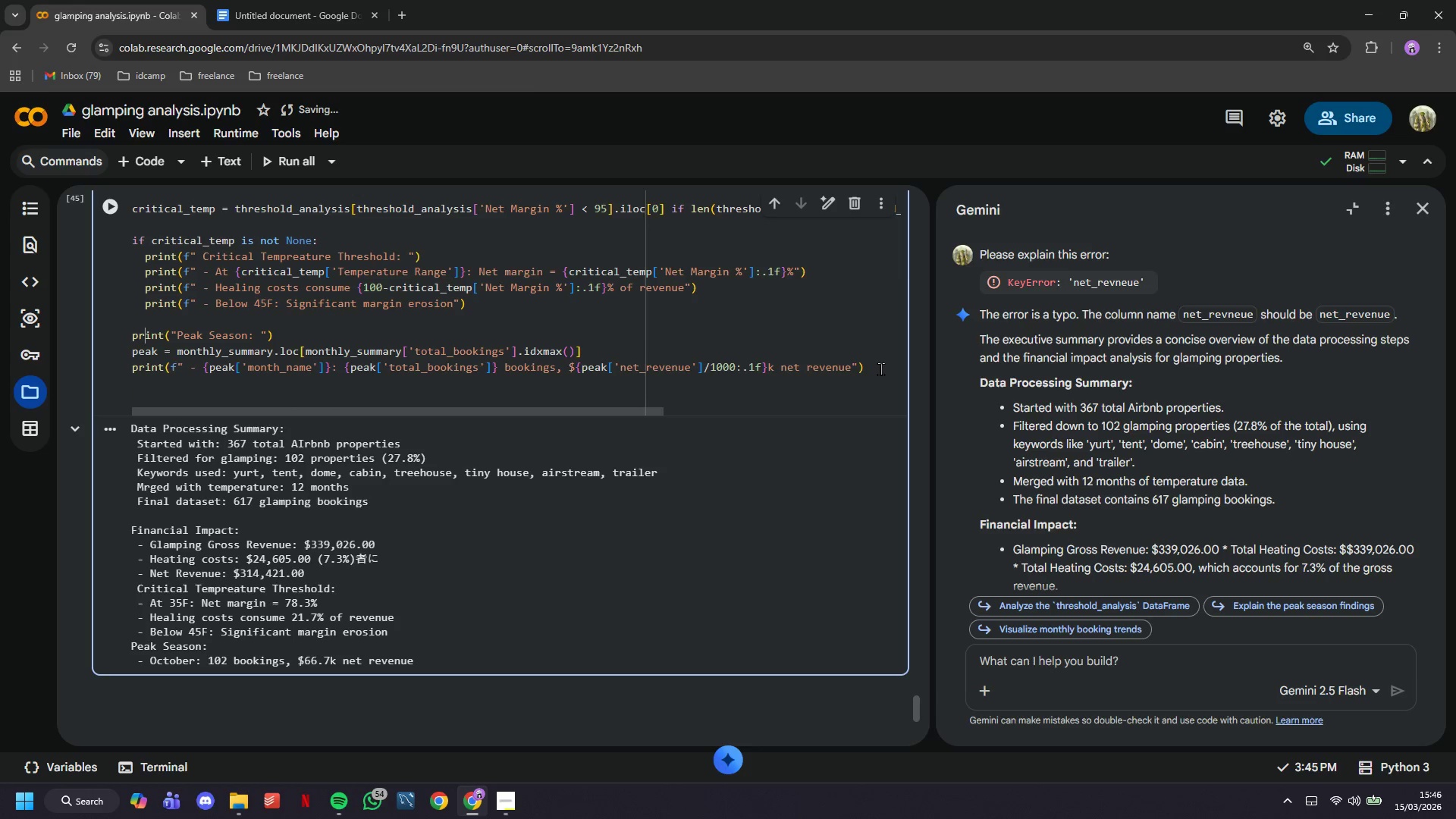 
key(ArrowRight)
 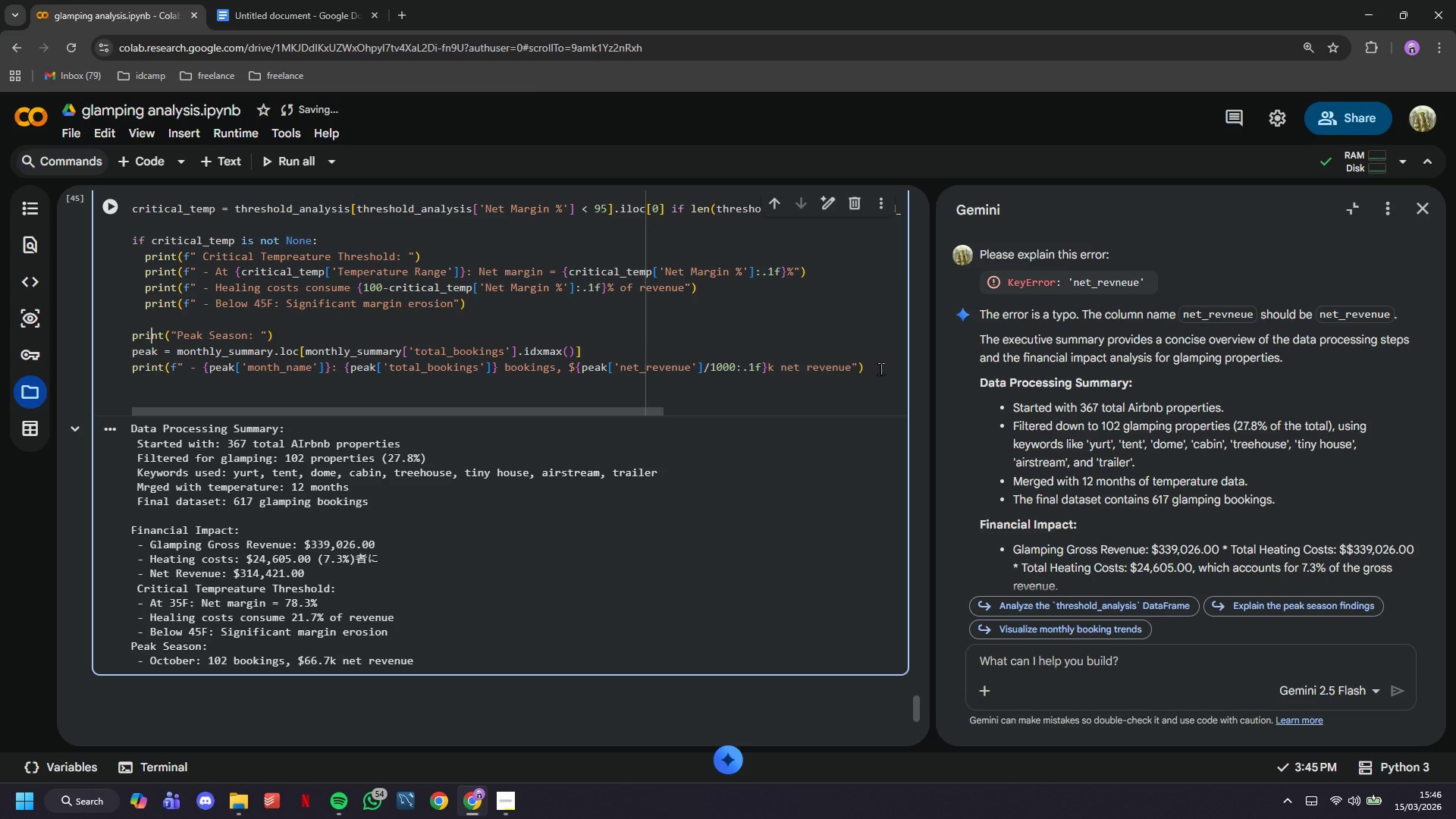 
key(ArrowRight)
 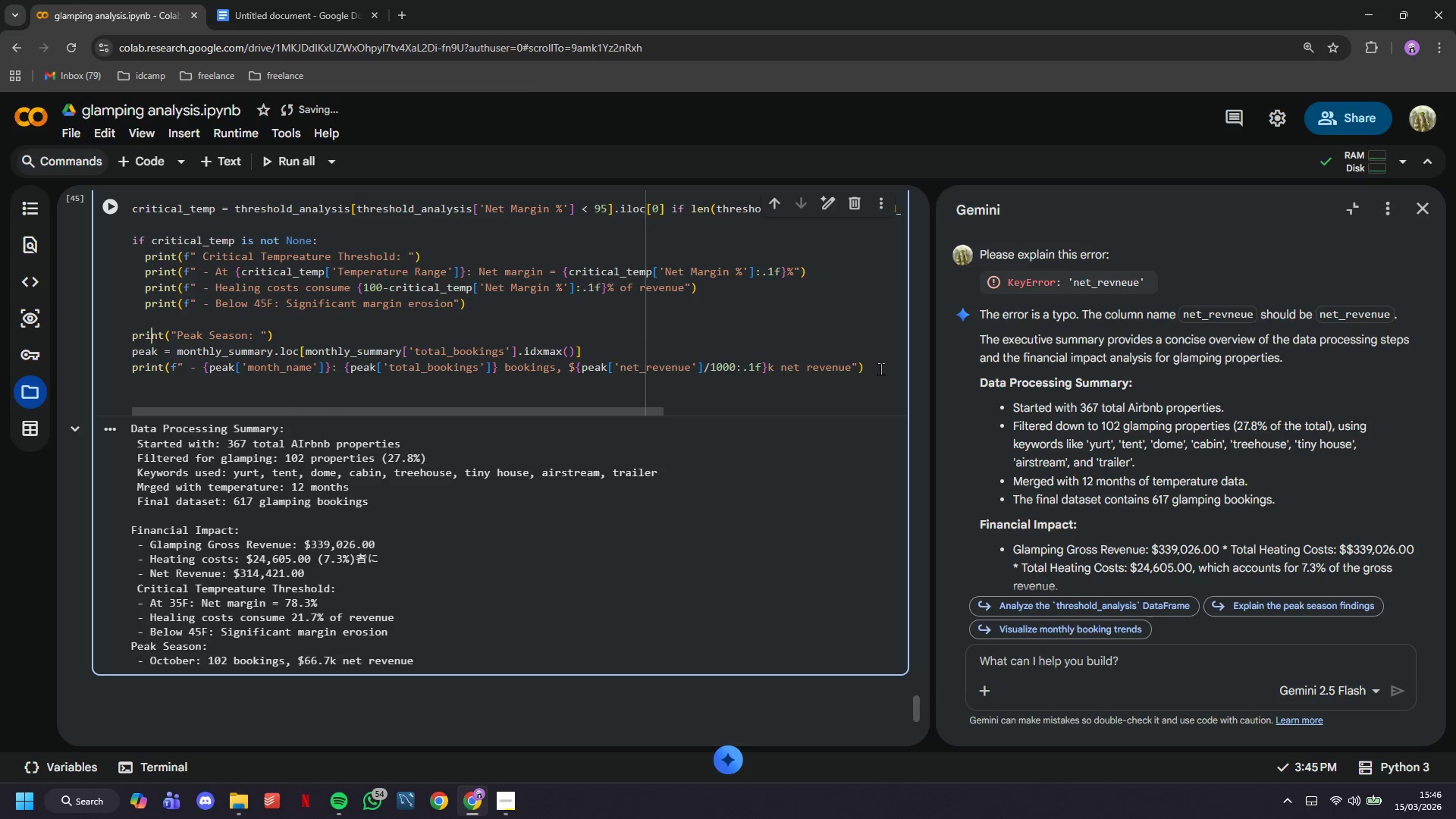 
key(ArrowRight)
 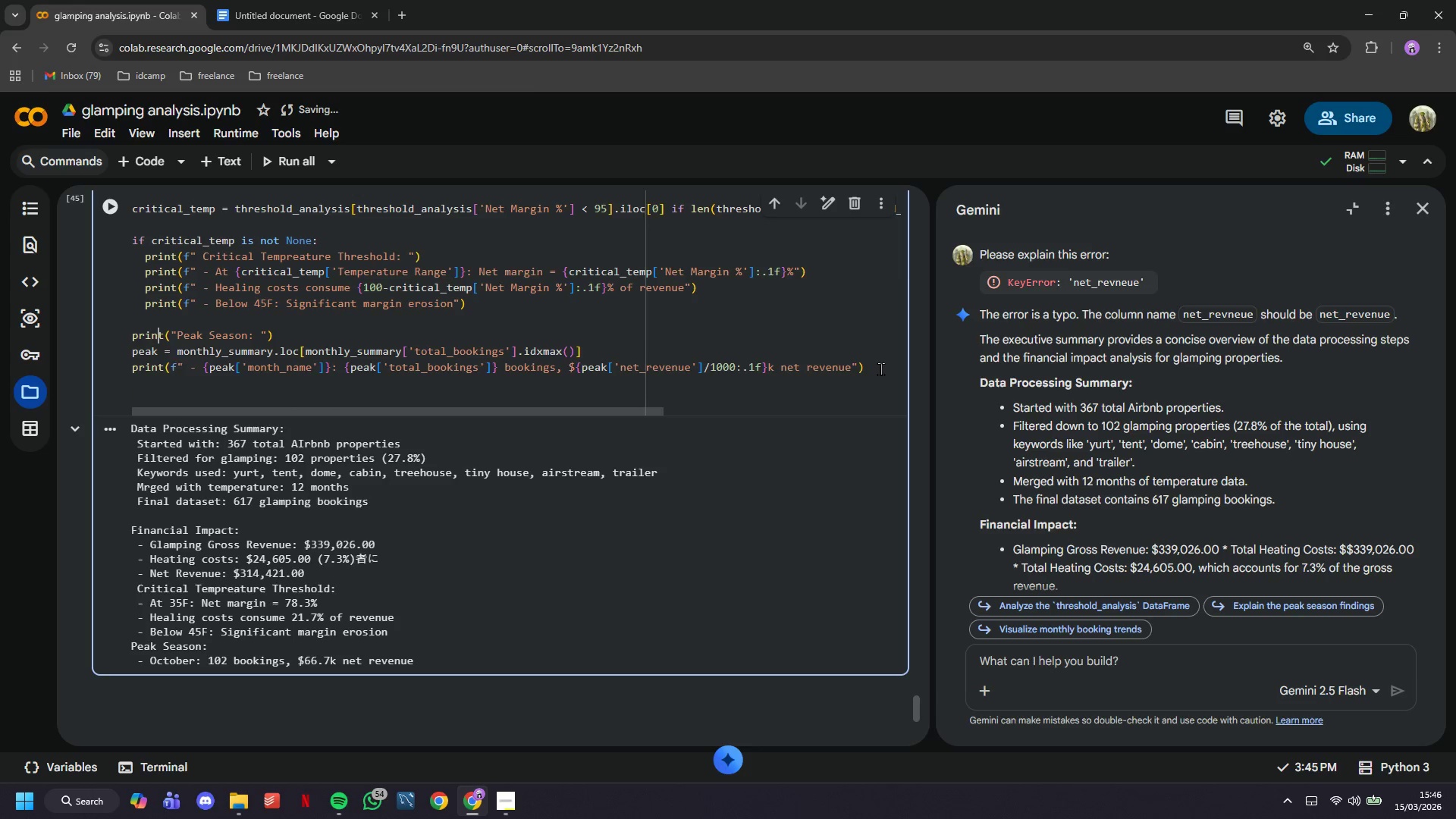 
key(ArrowRight)
 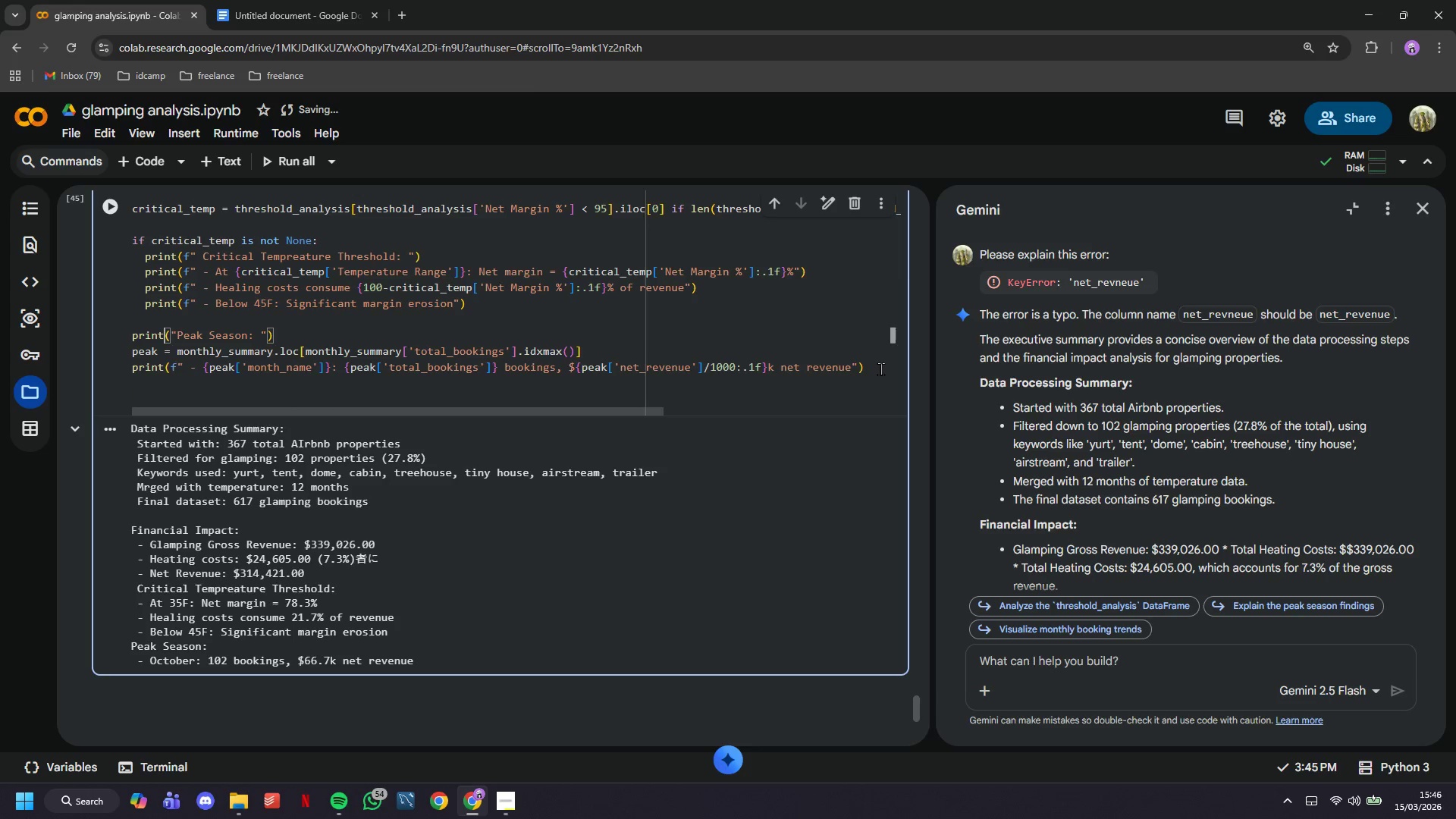 
key(ArrowRight)
 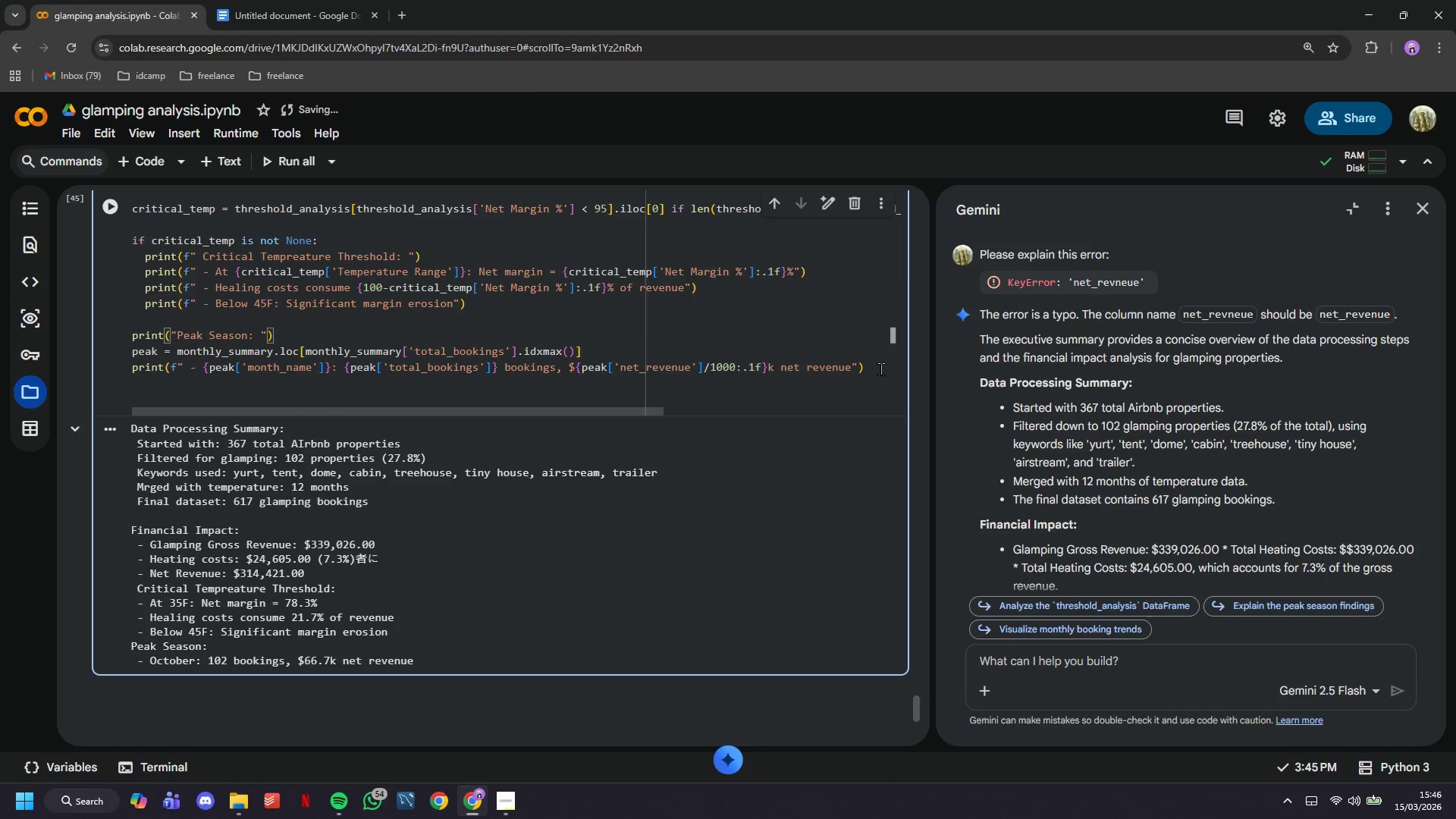 
key(ArrowRight)
 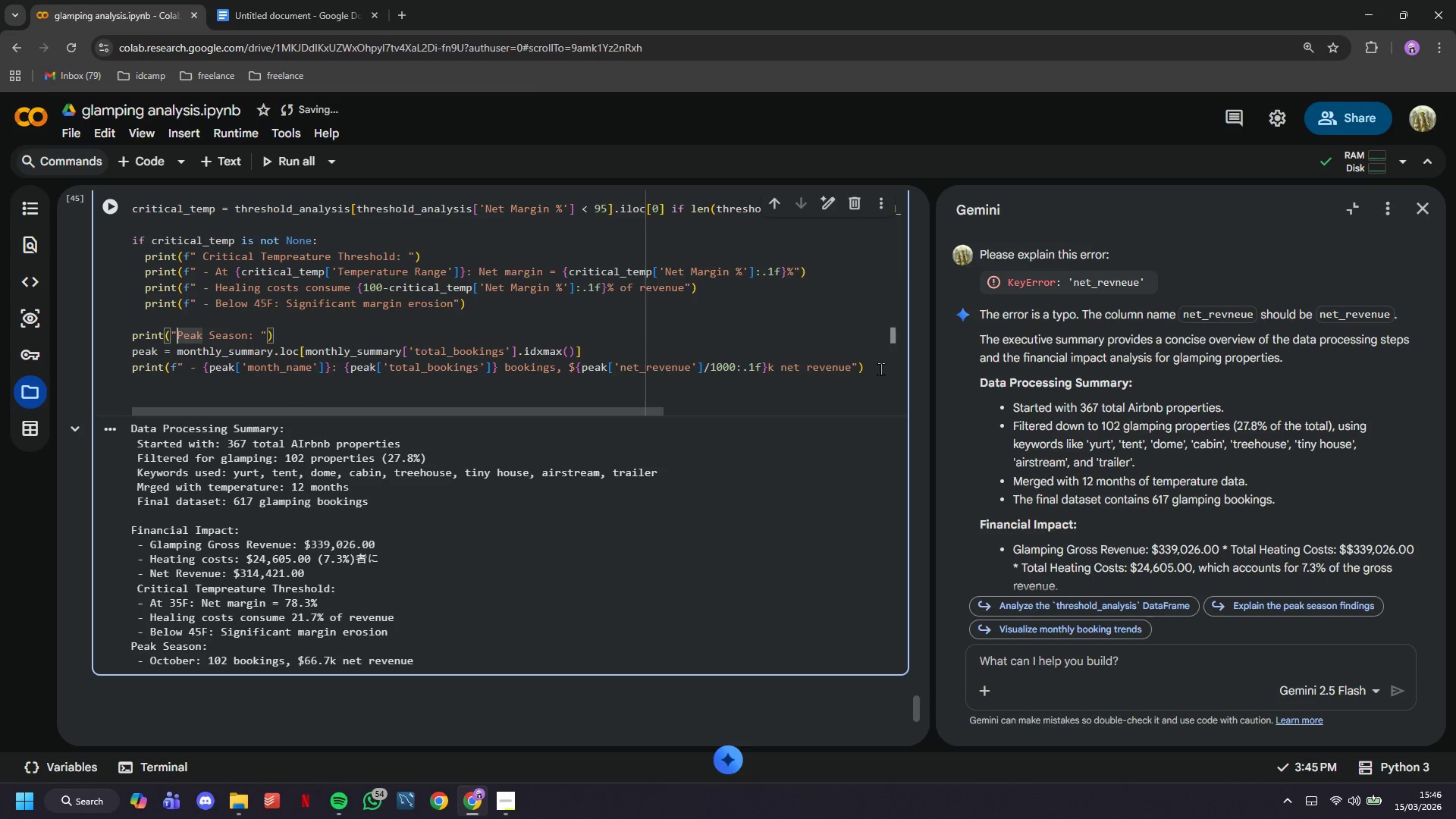 
key(Backslash)
 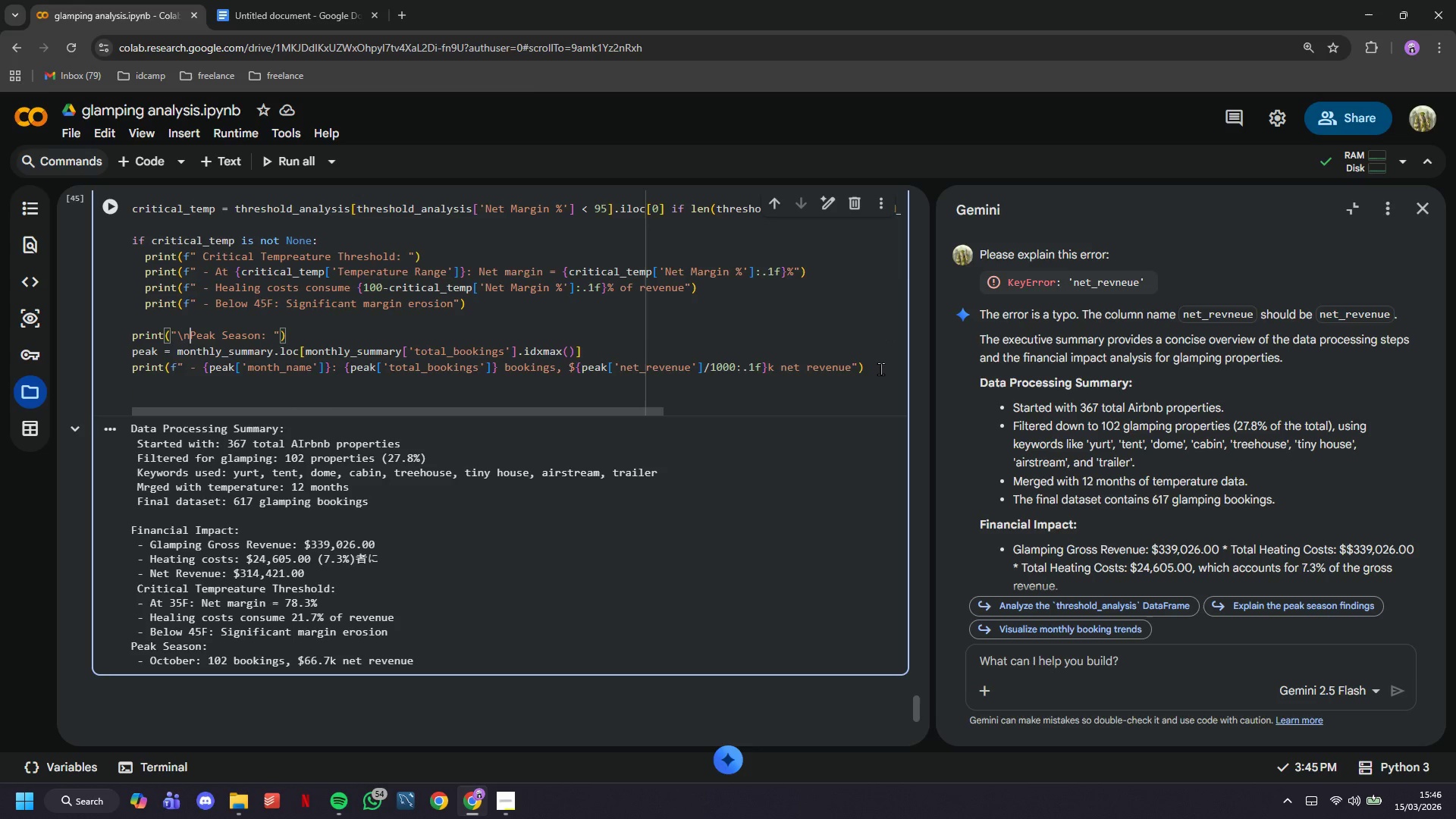 
key(N)
 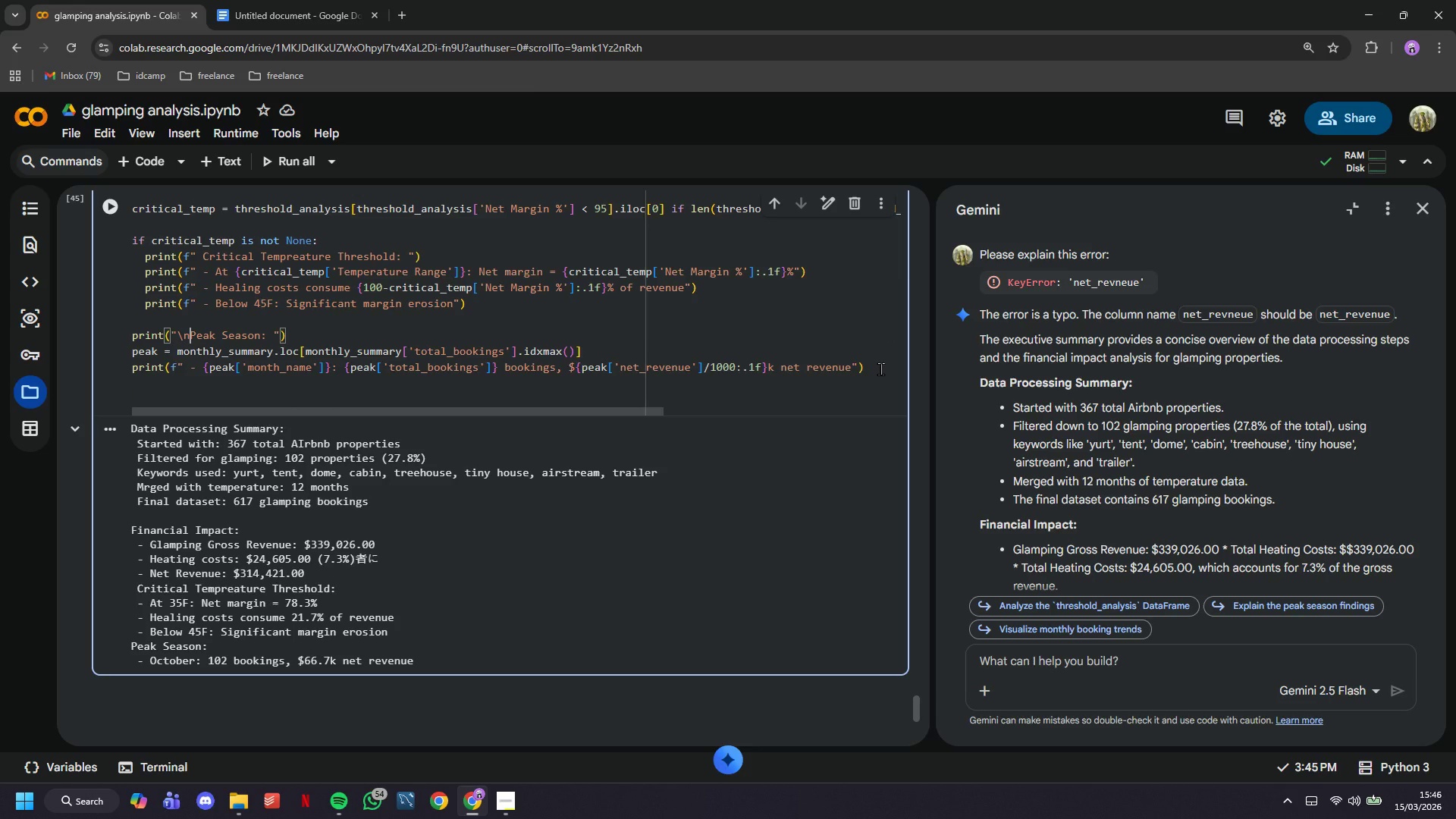 
hold_key(key=ArrowDown, duration=0.95)
 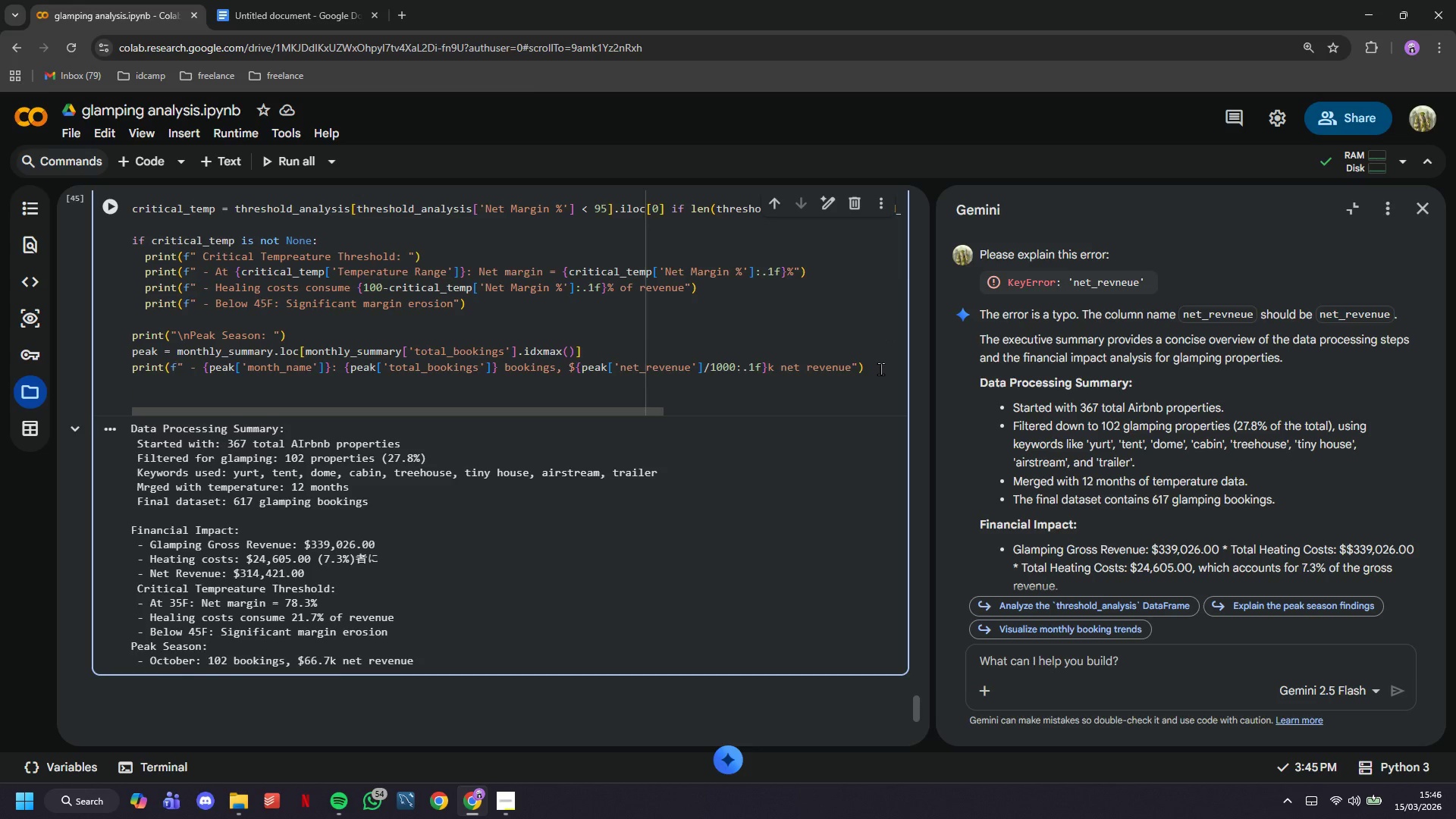 
key(Enter)
 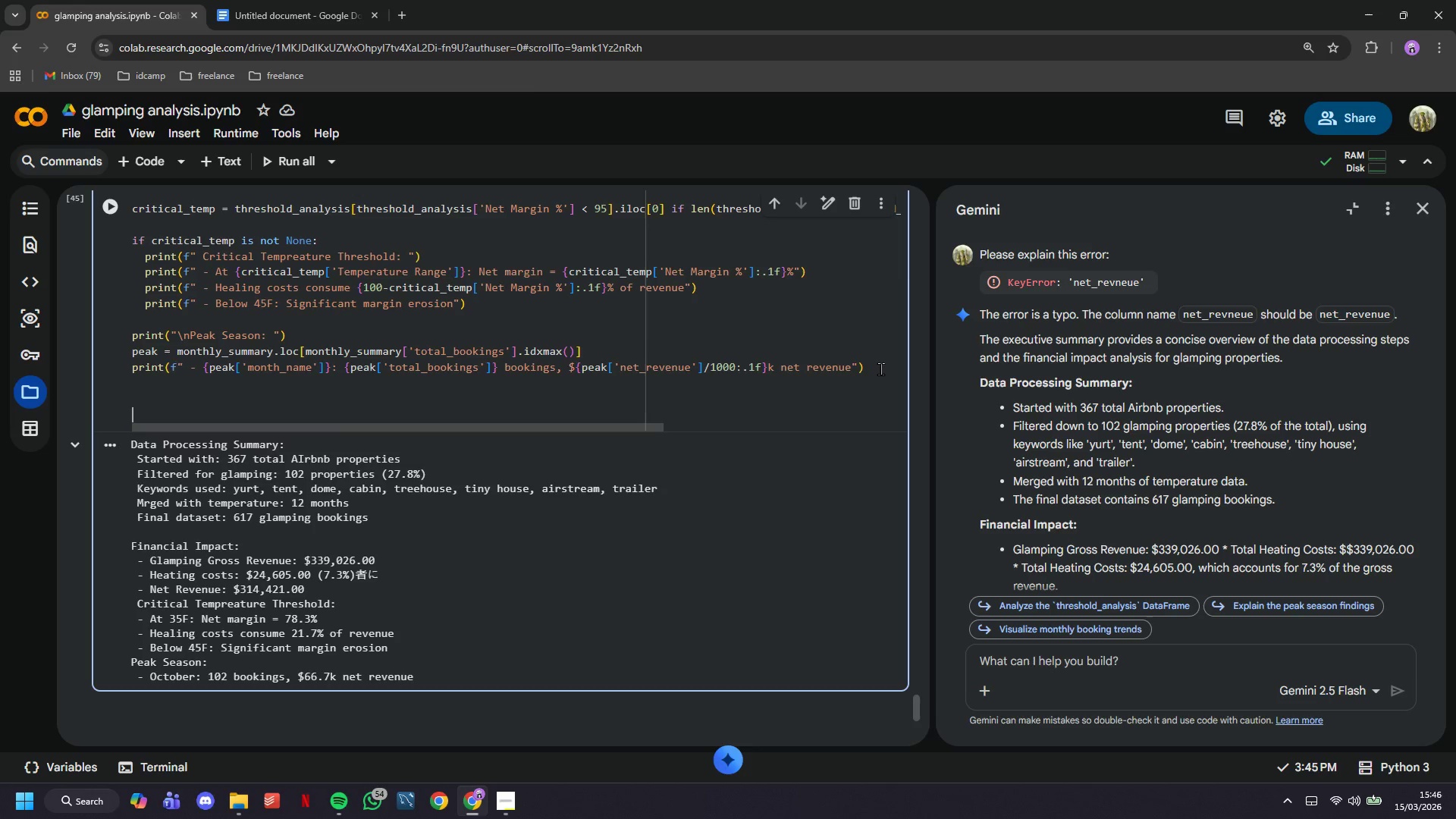 
wait(8.19)
 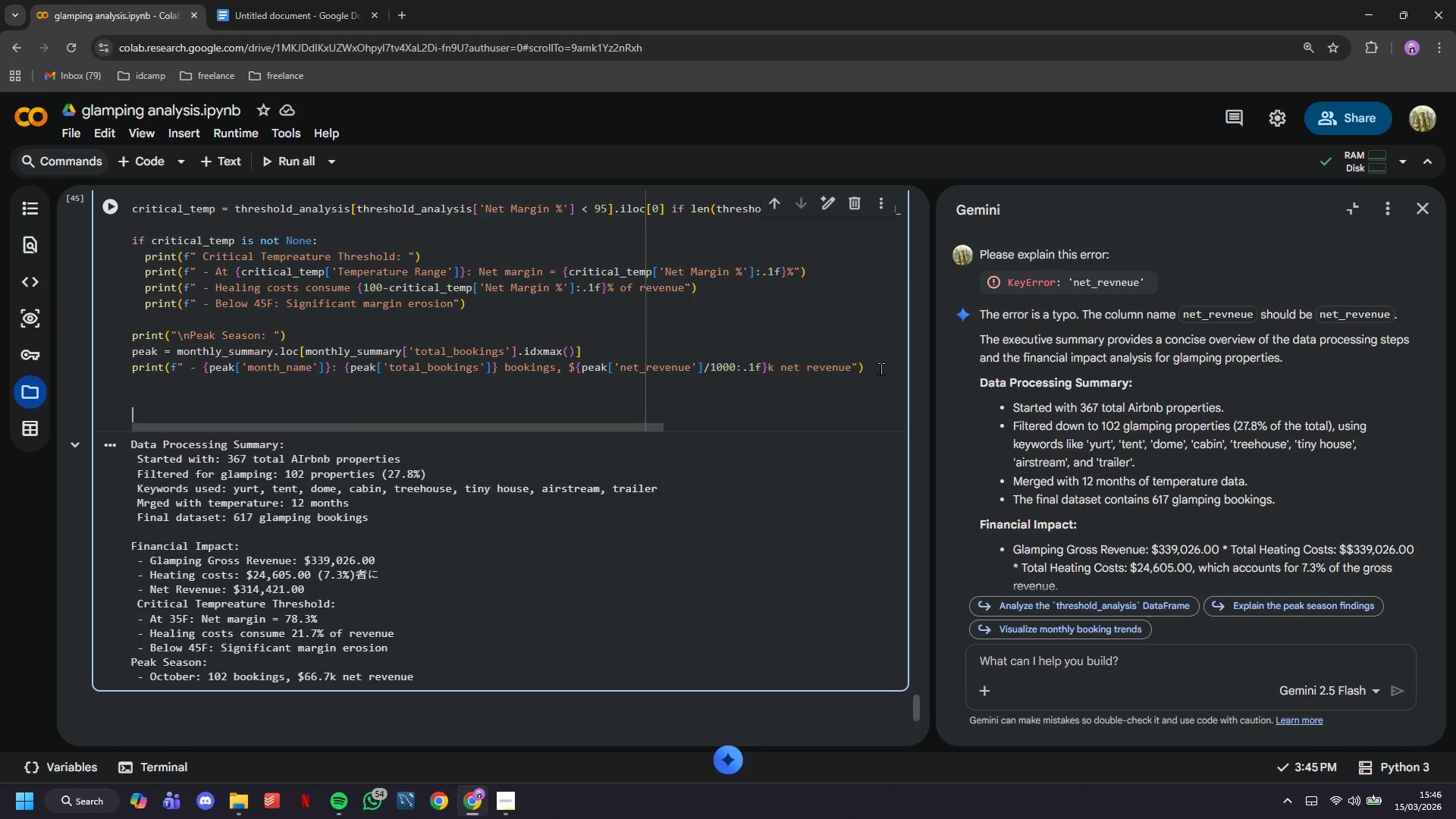 
type(print("\nOff-Season:)
 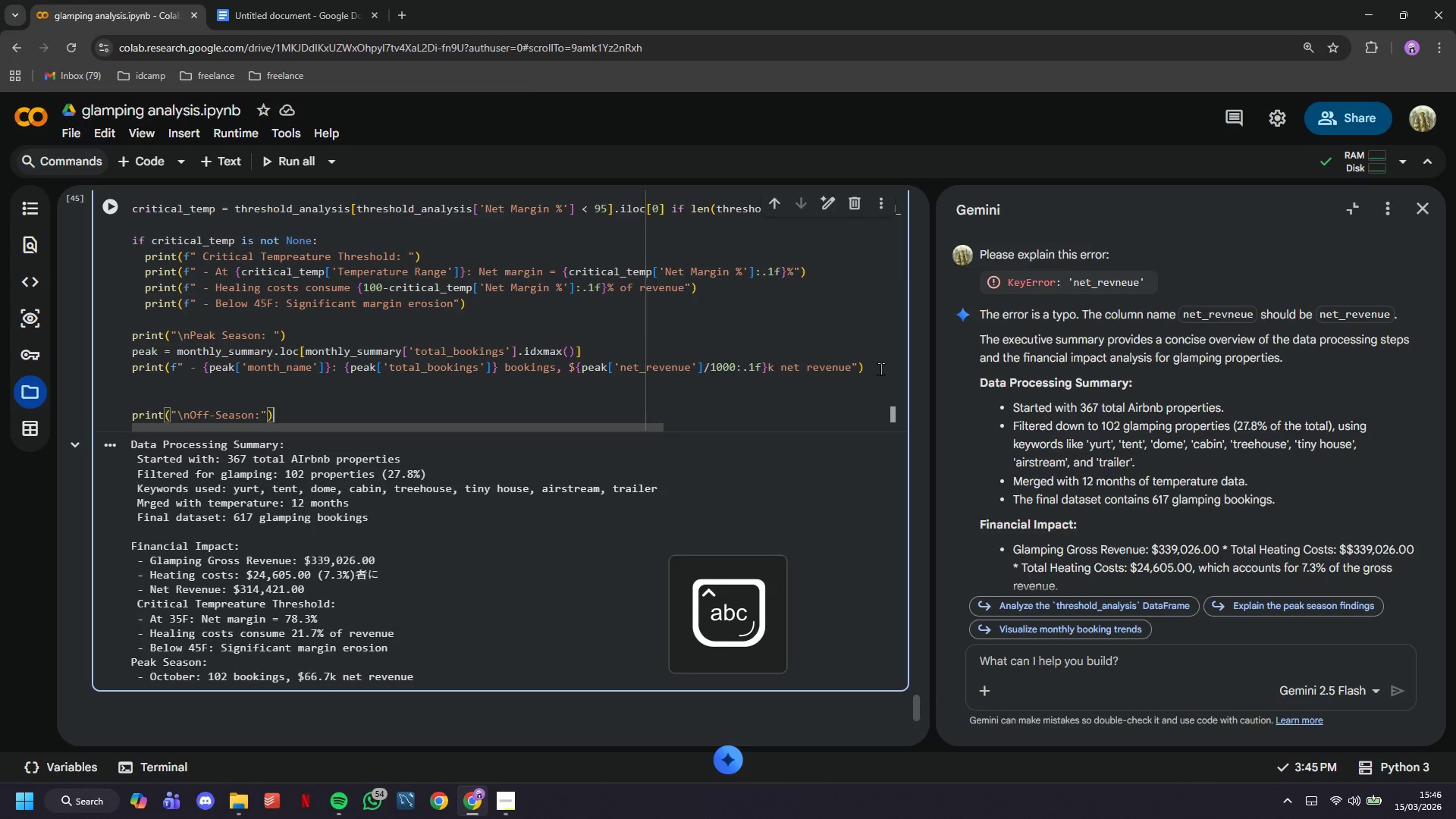 
 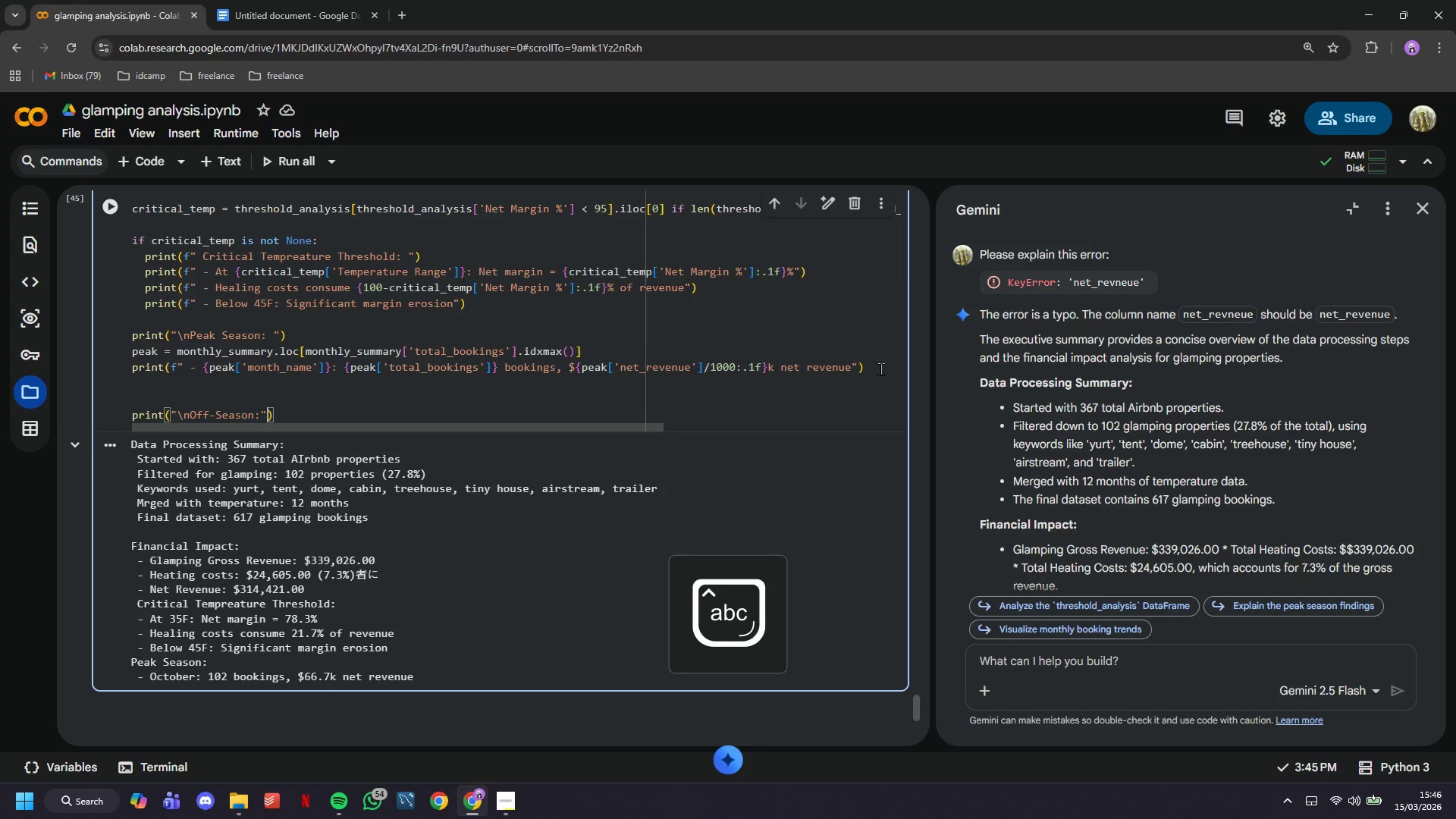 
key(ArrowRight)
 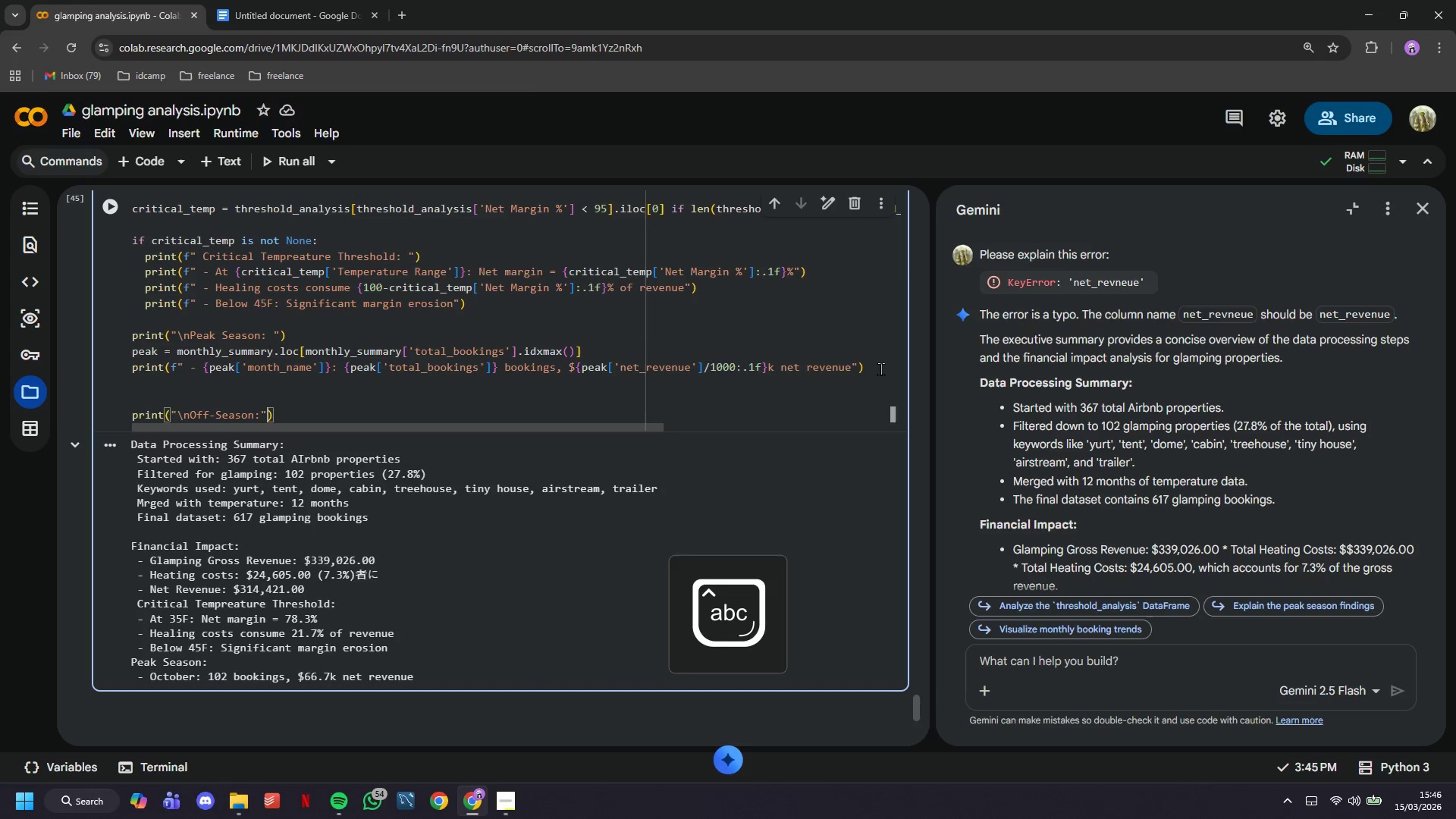 
key(ArrowRight)
 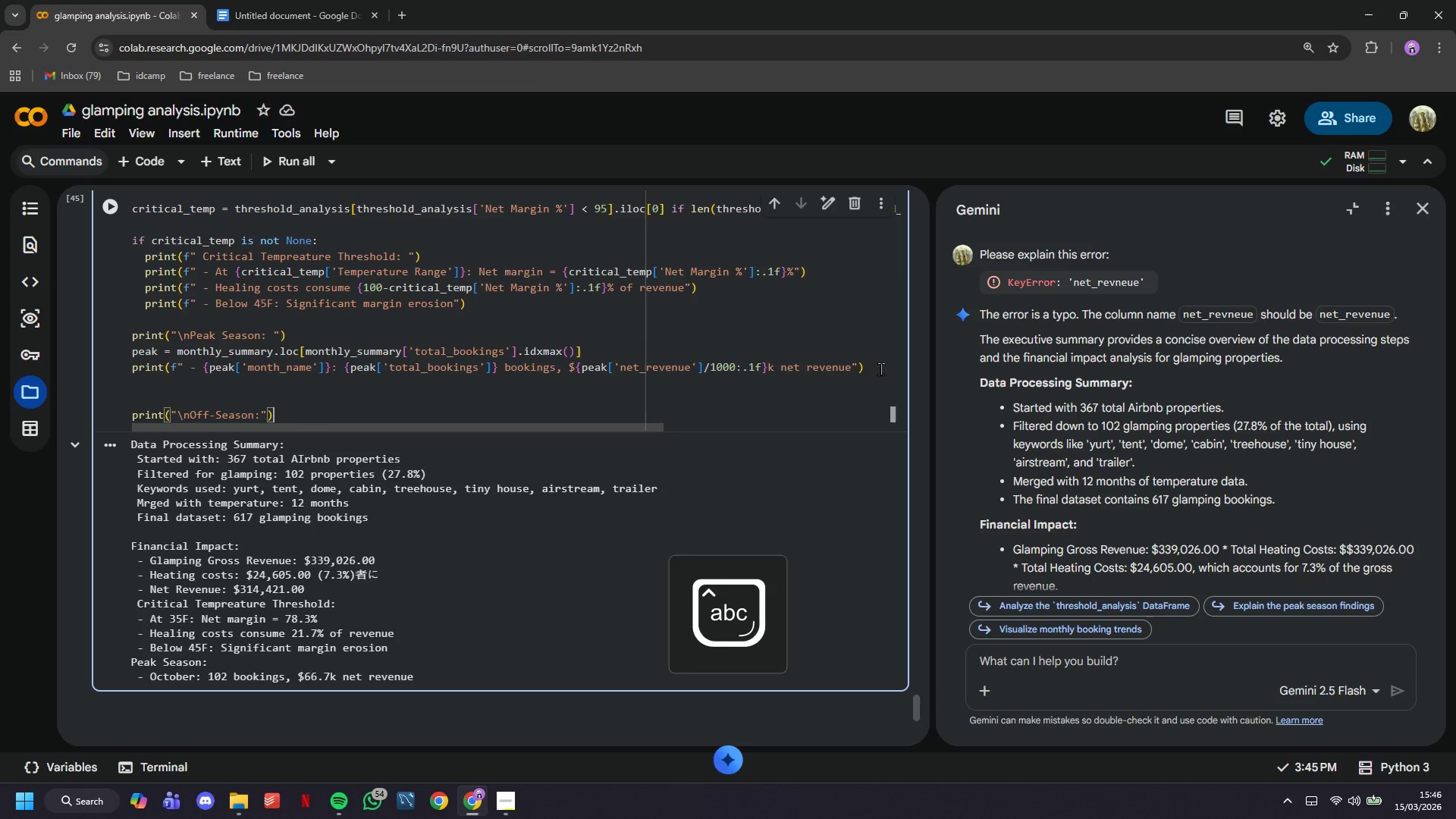 
key(ArrowRight)
 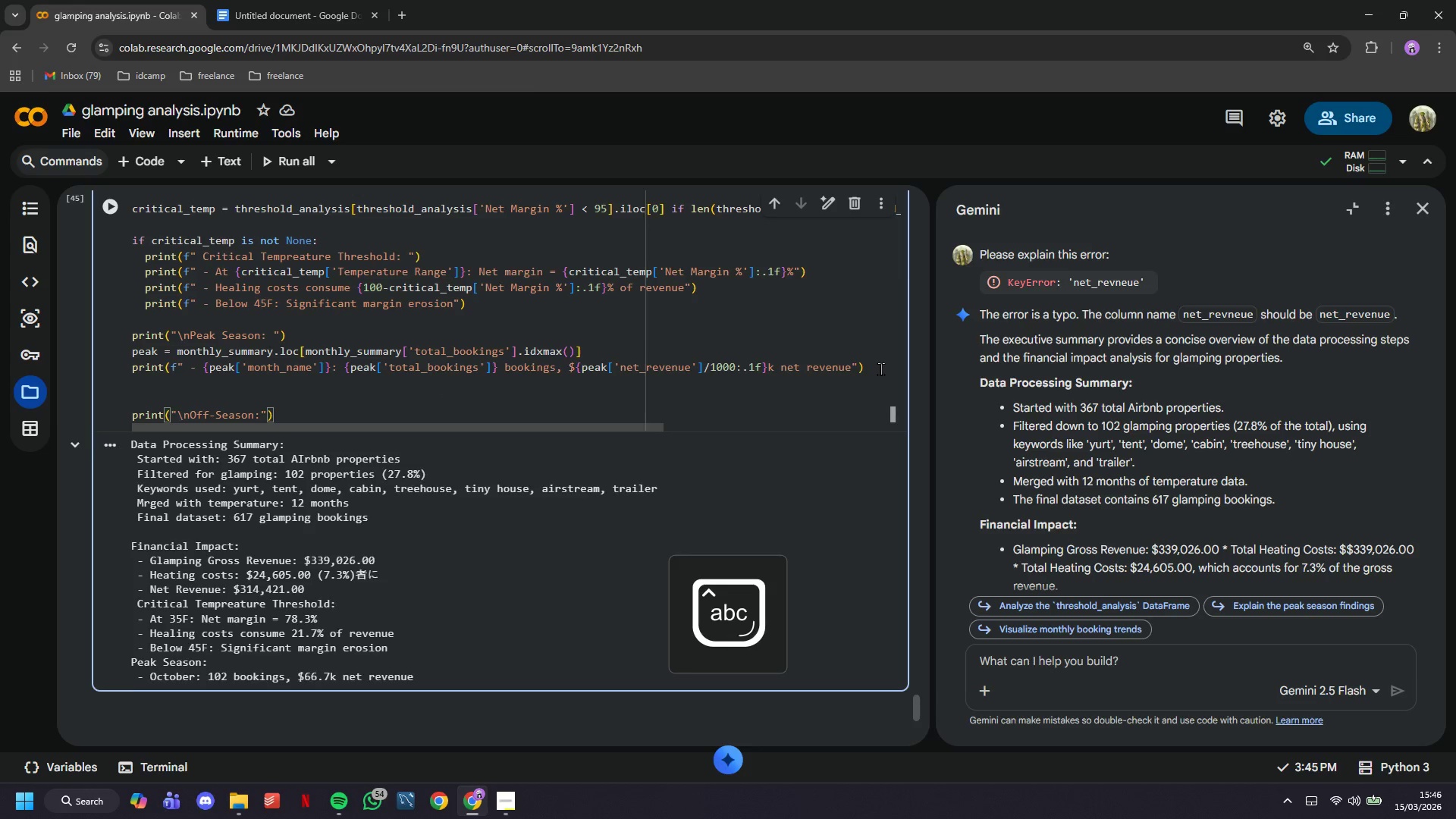 
key(Enter)
 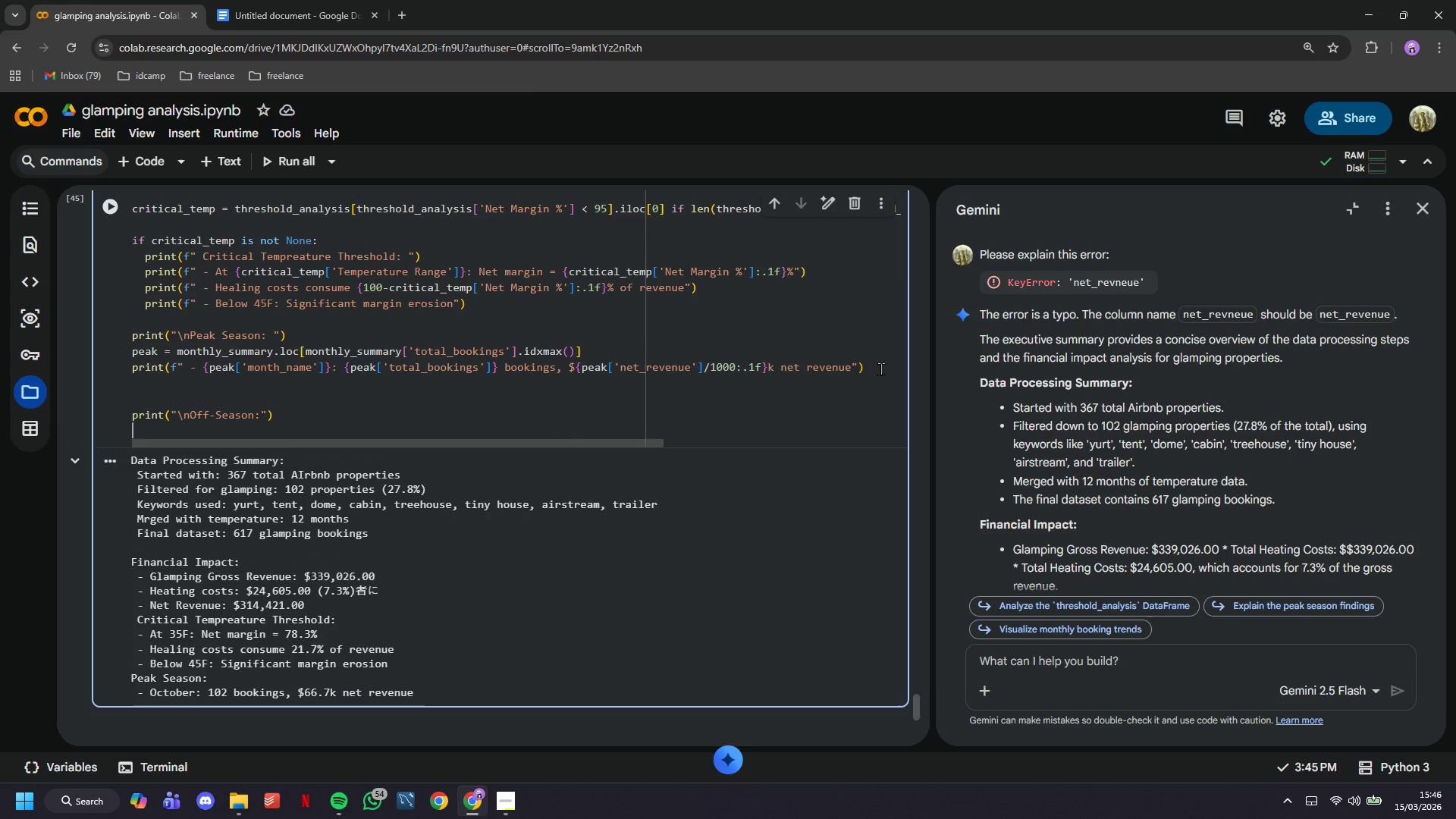 
type(through = monthly_summary.loc[monthly_summary['total-)
 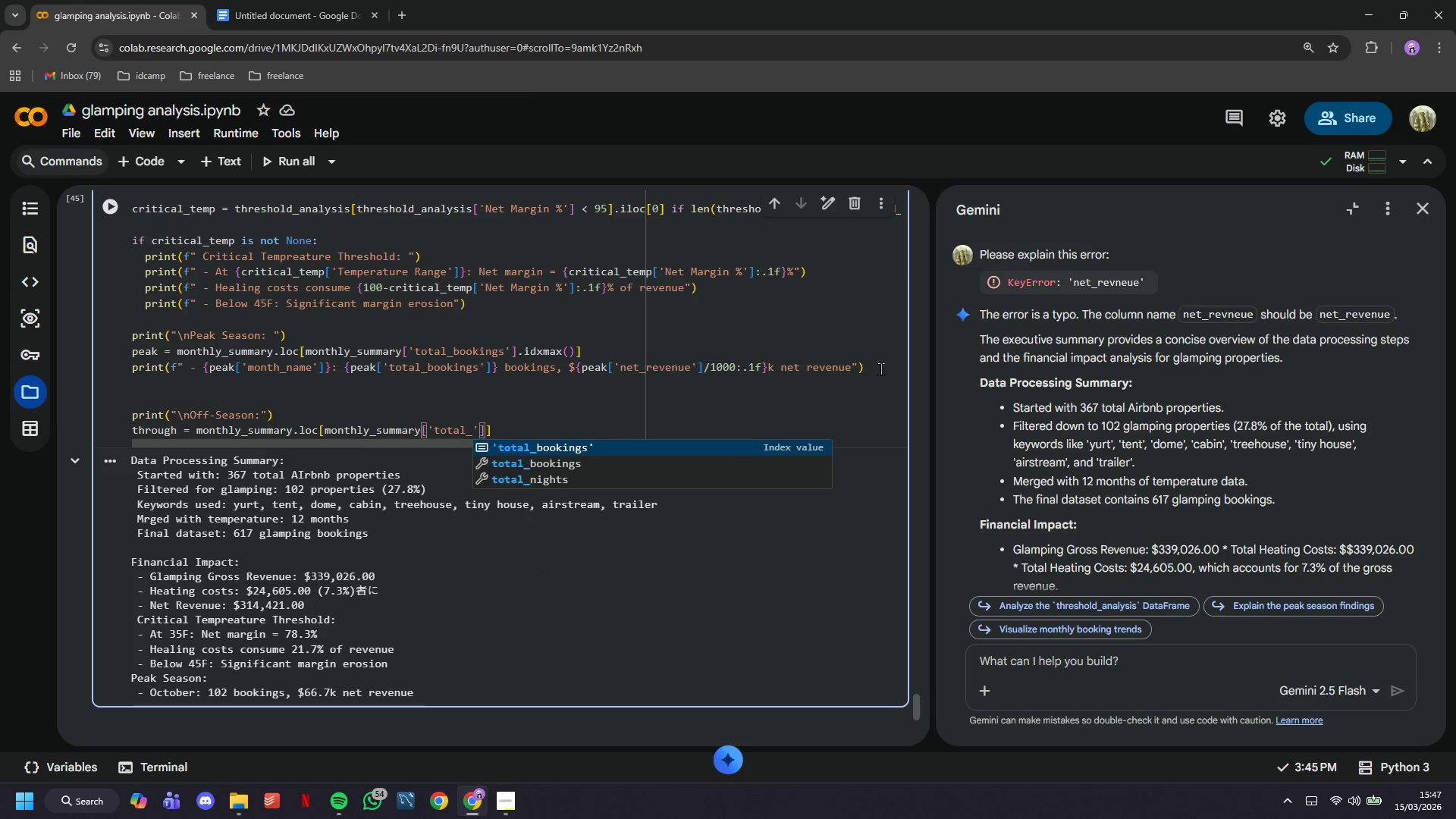 
key(ArrowDown)
 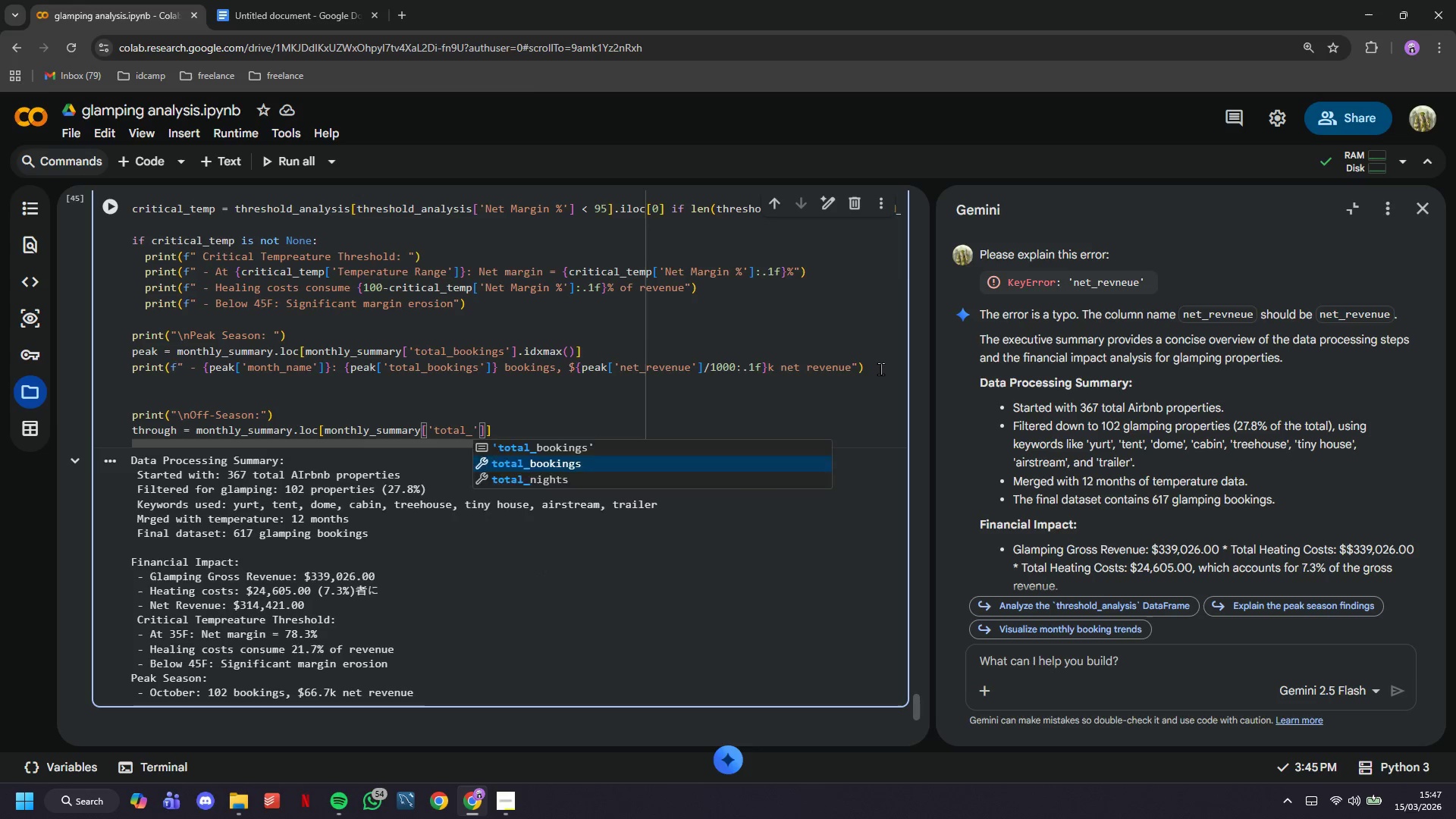 
key(Enter)
 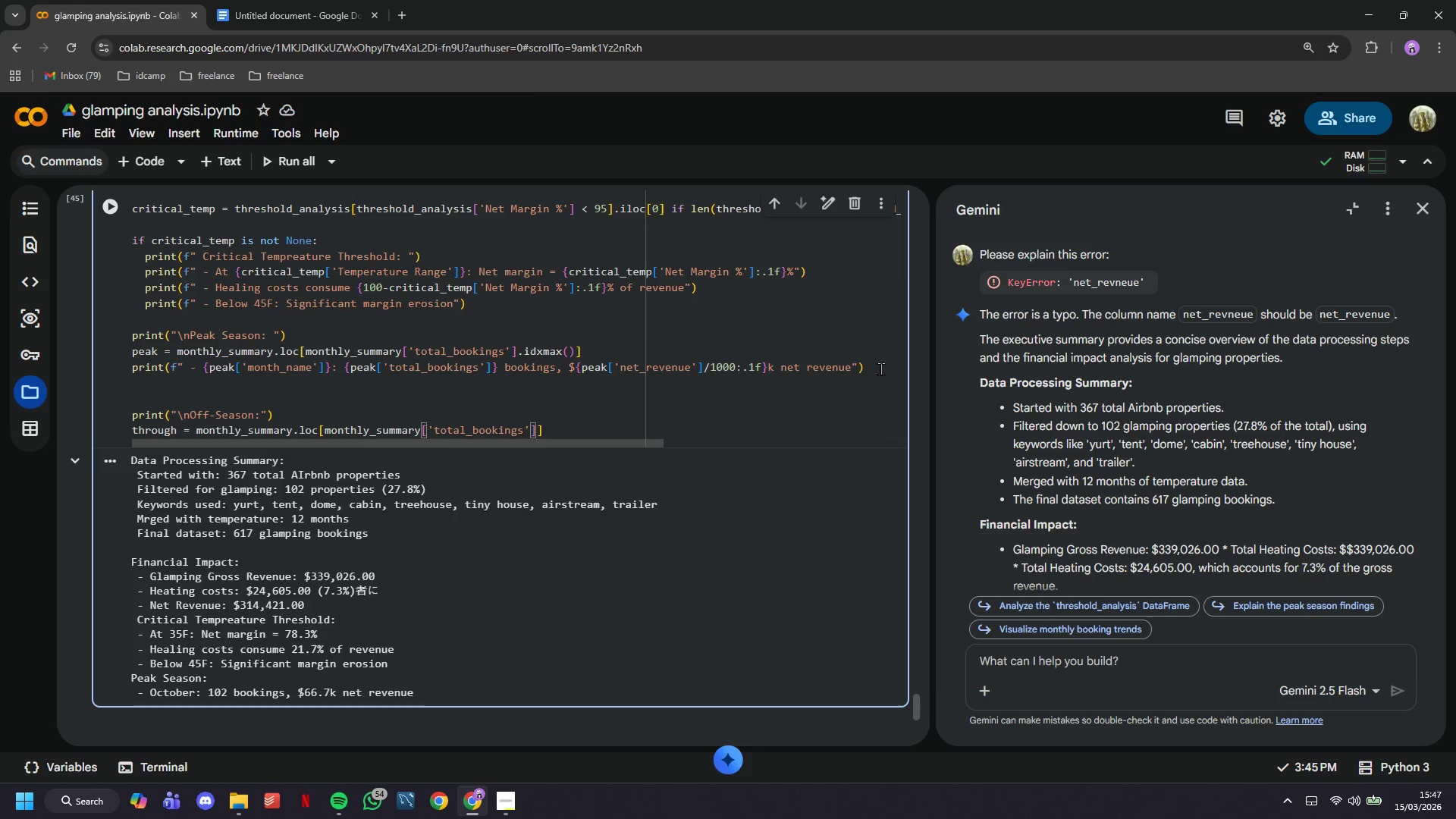 
key(ArrowRight)
 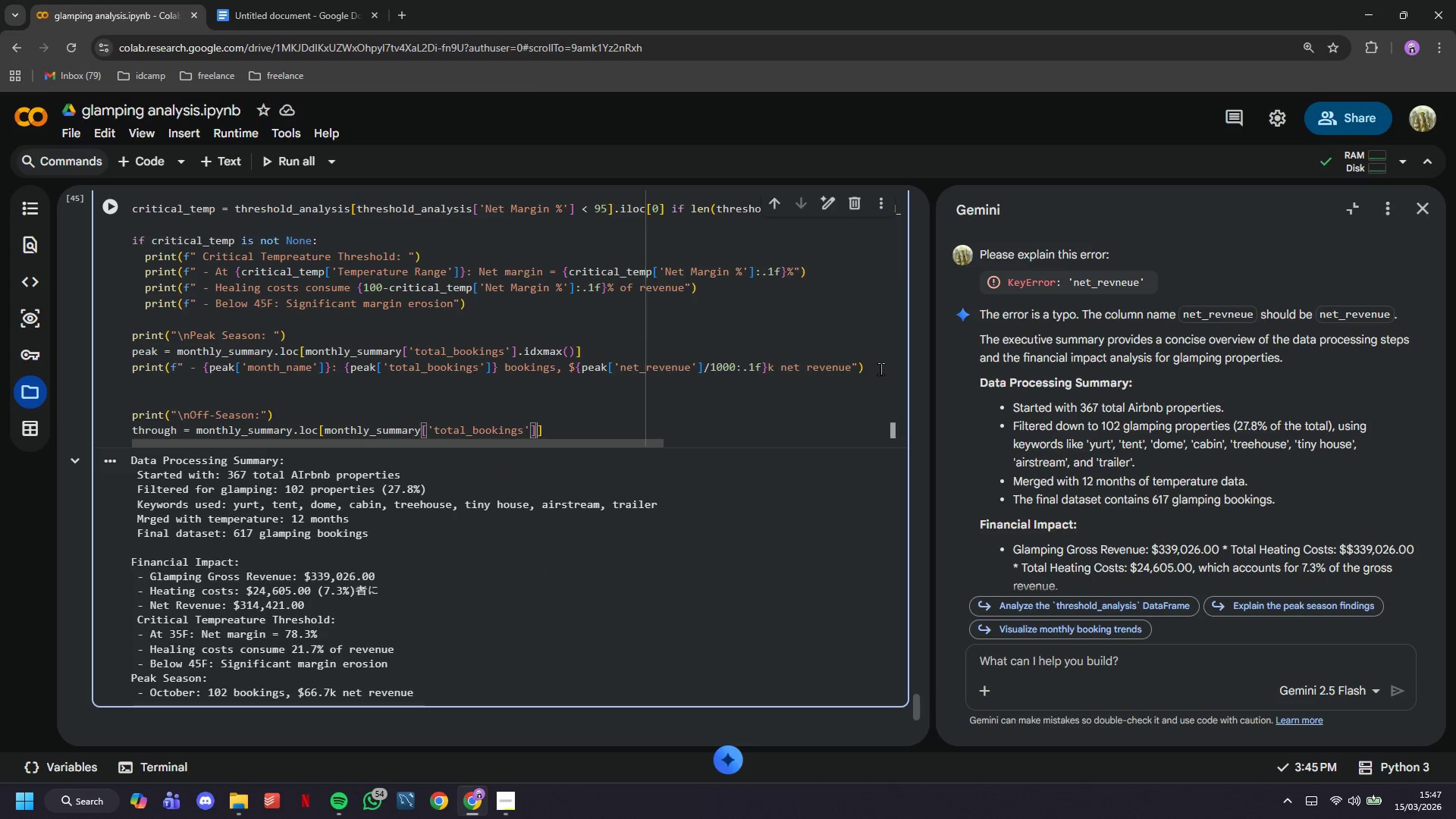 
key(ArrowRight)
 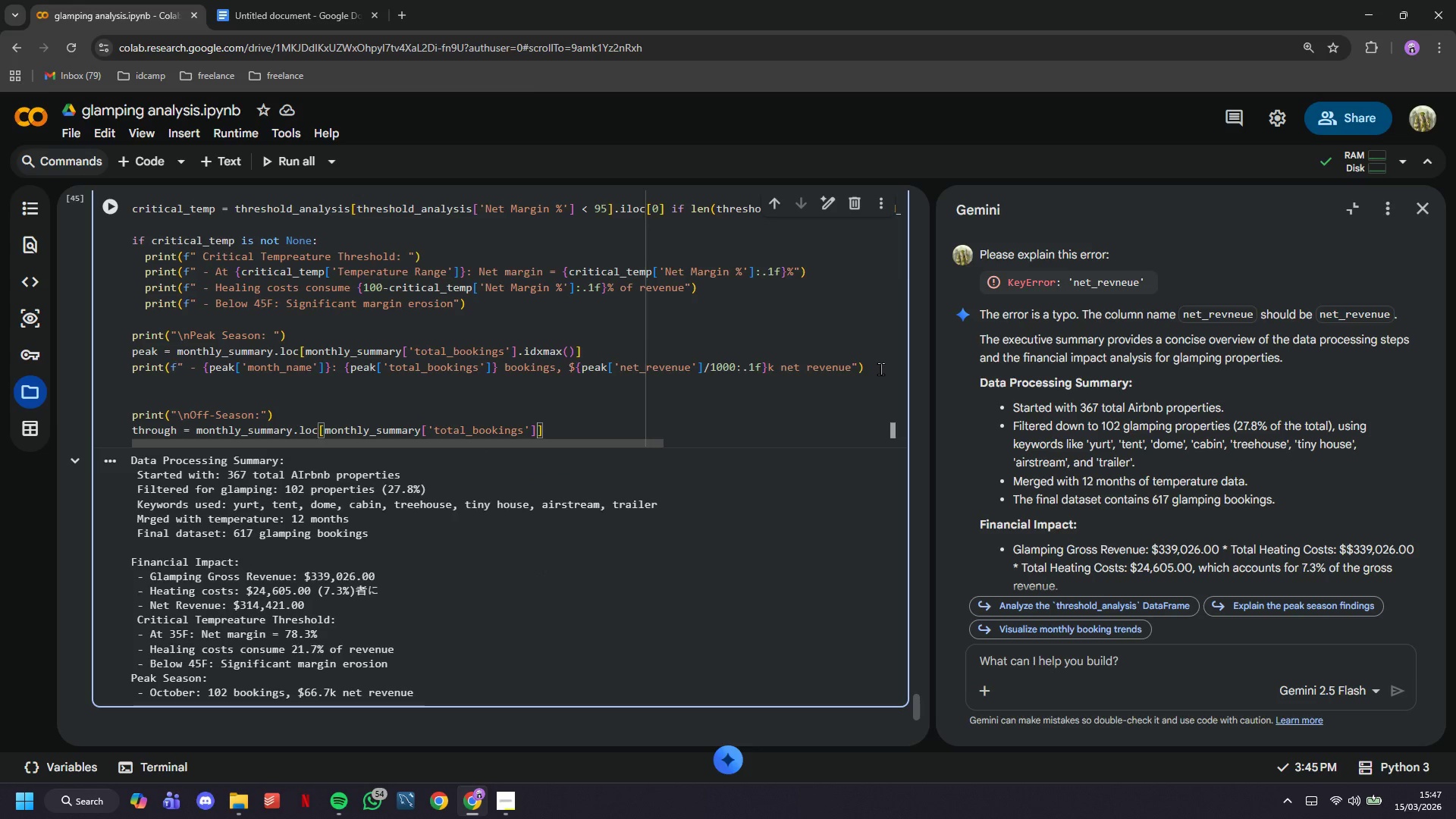 
type(.idxmin()
 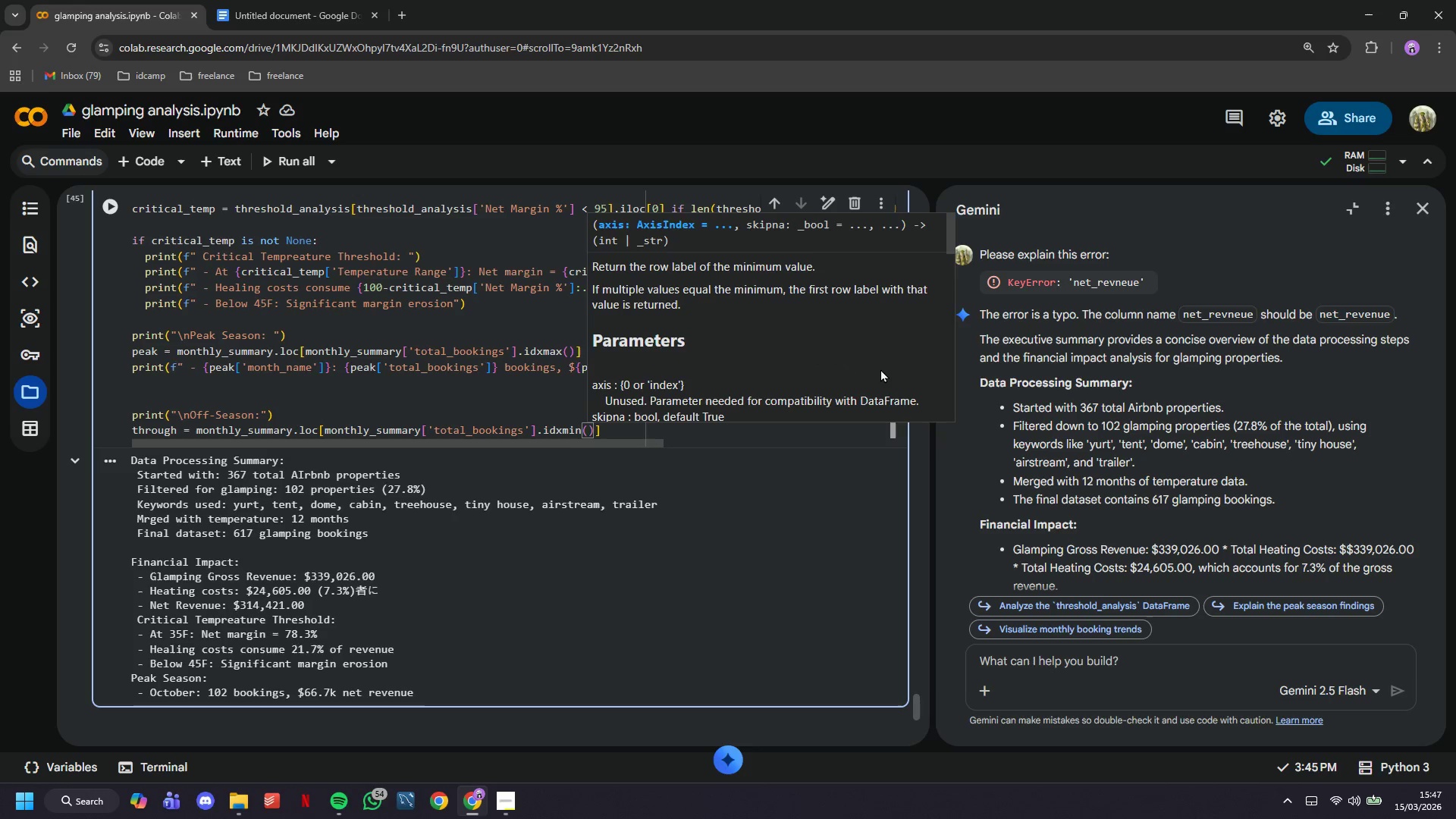 
key(ArrowRight)
 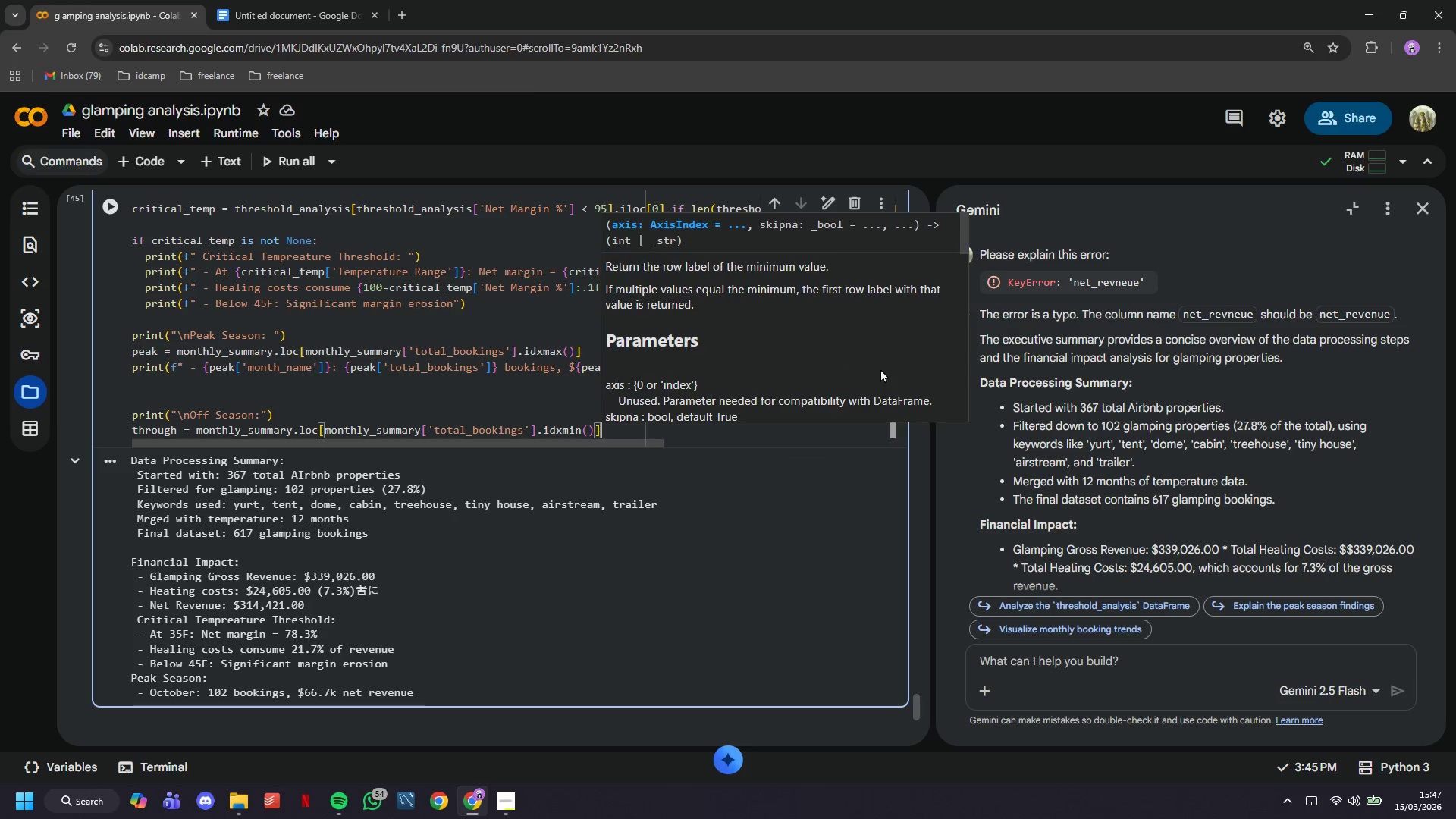 
key(ArrowRight)
 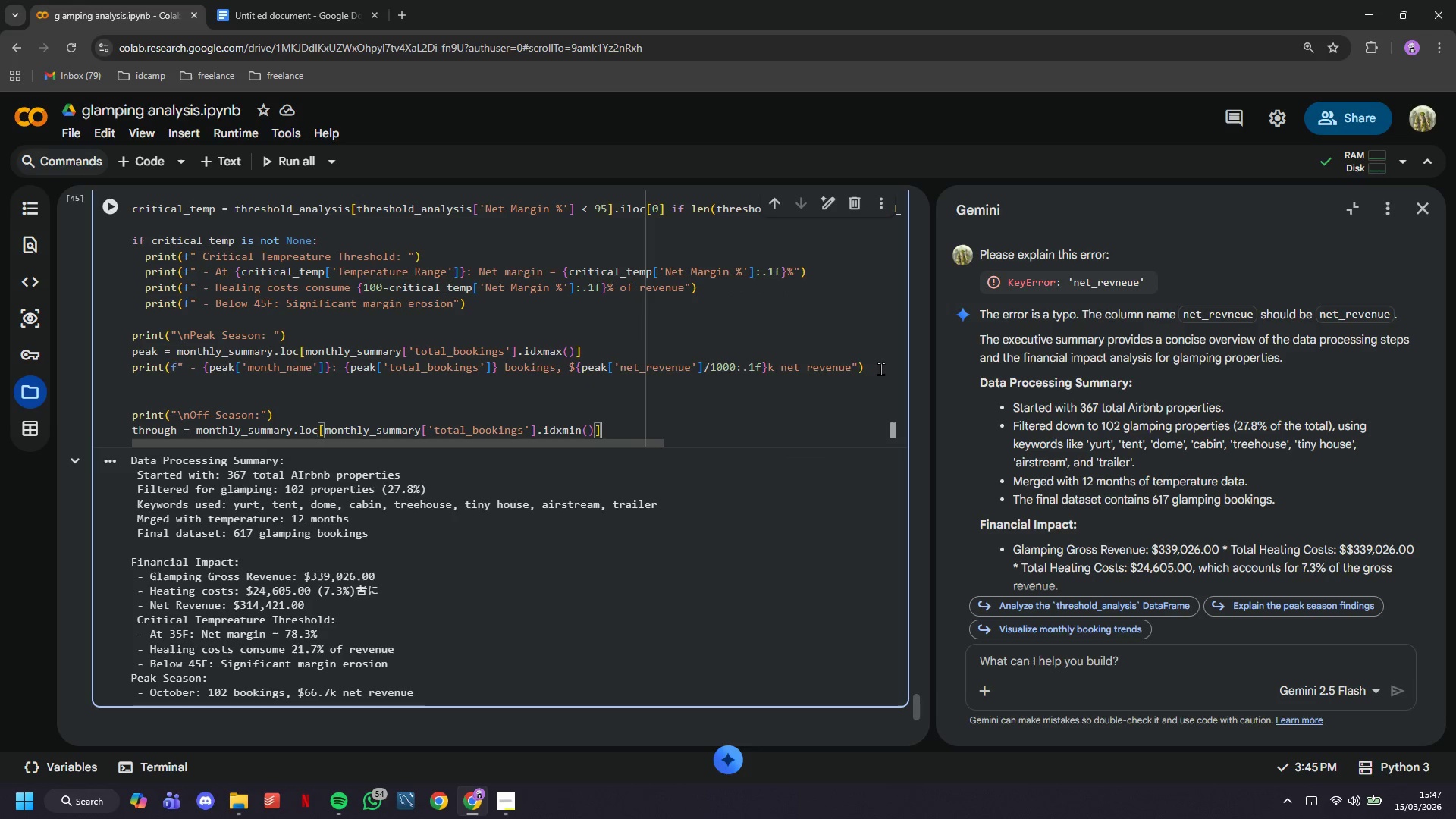 
key(ArrowRight)
 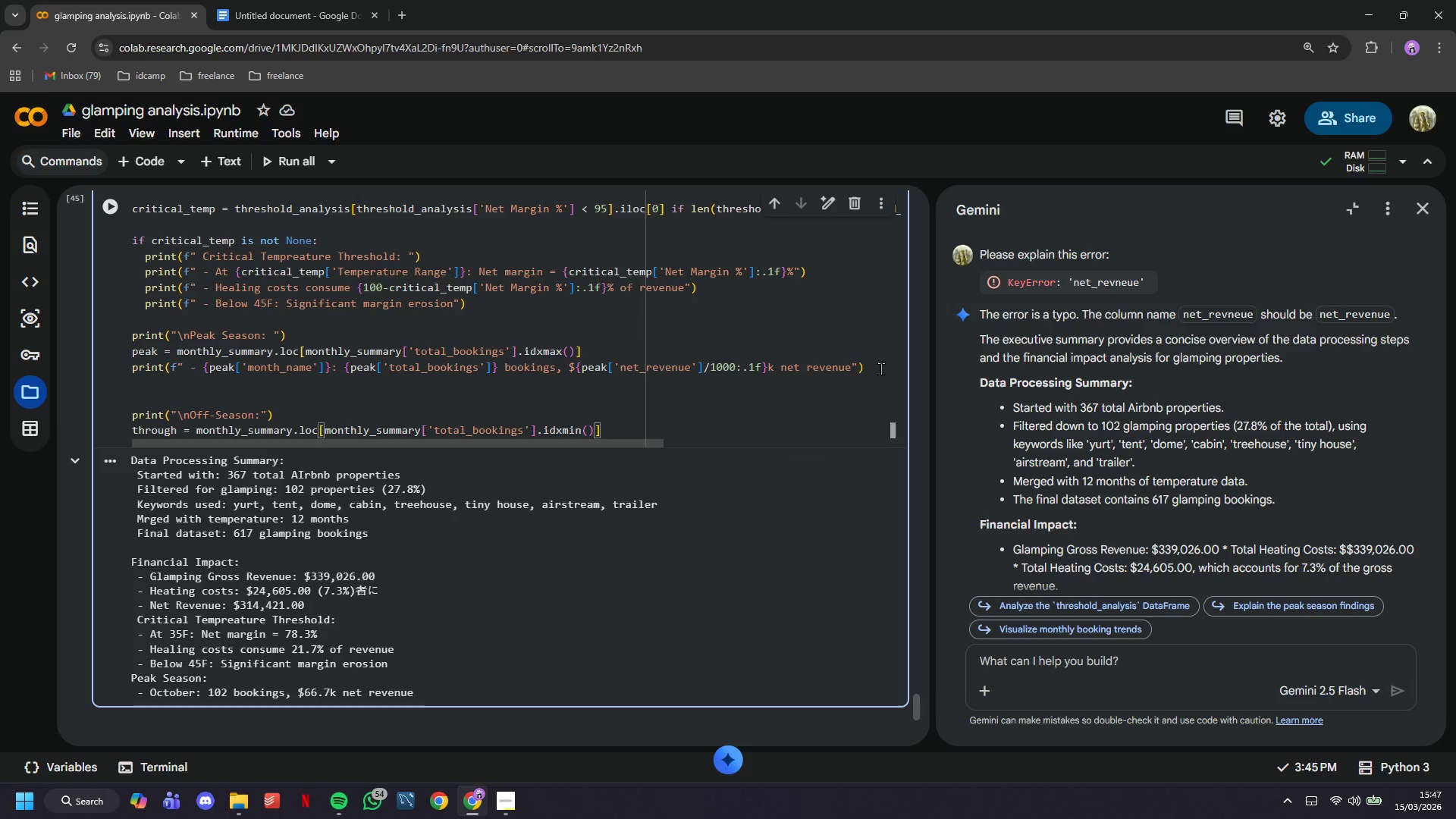 
key(Enter)
 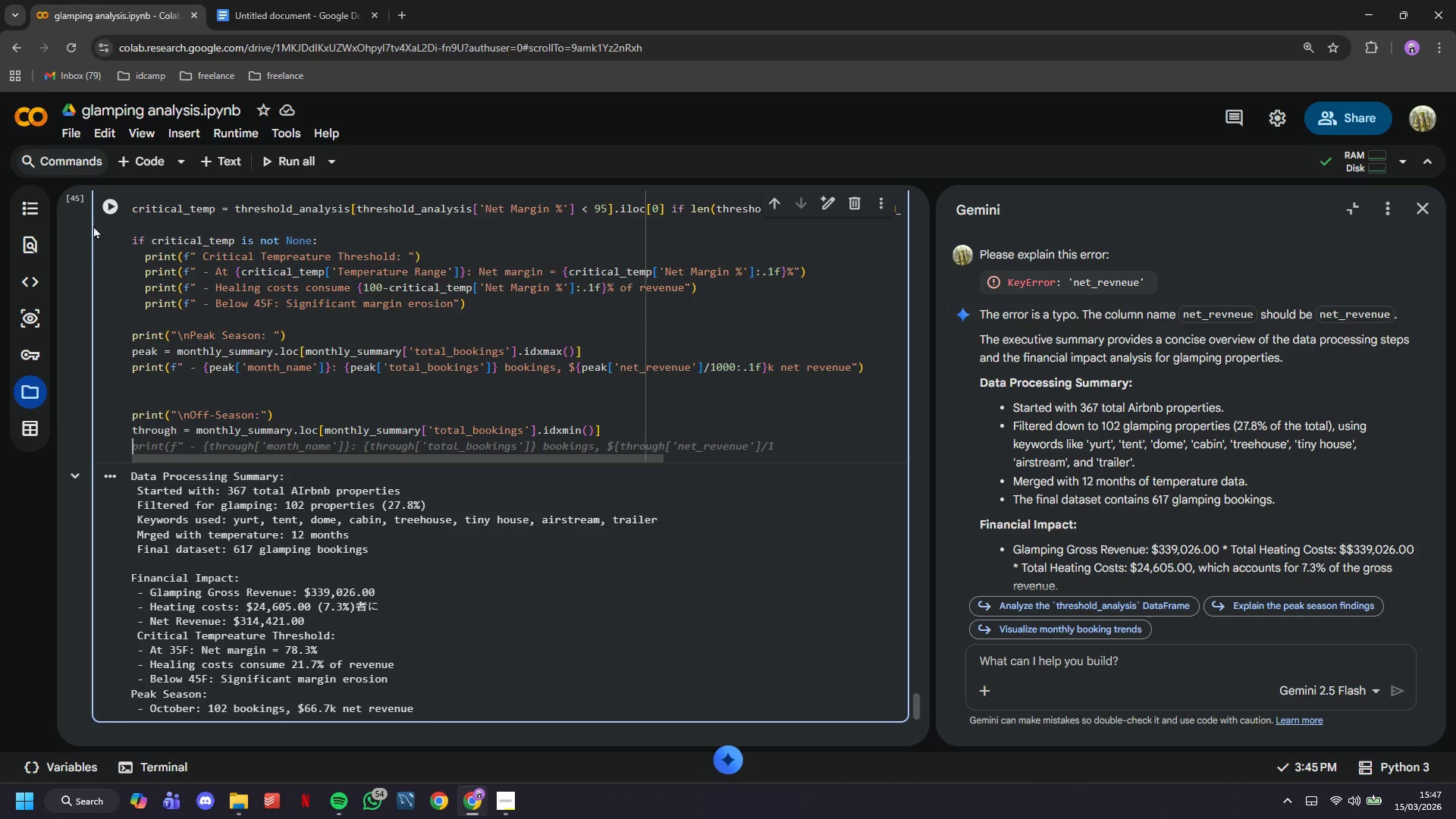 
left_click([107, 209])
 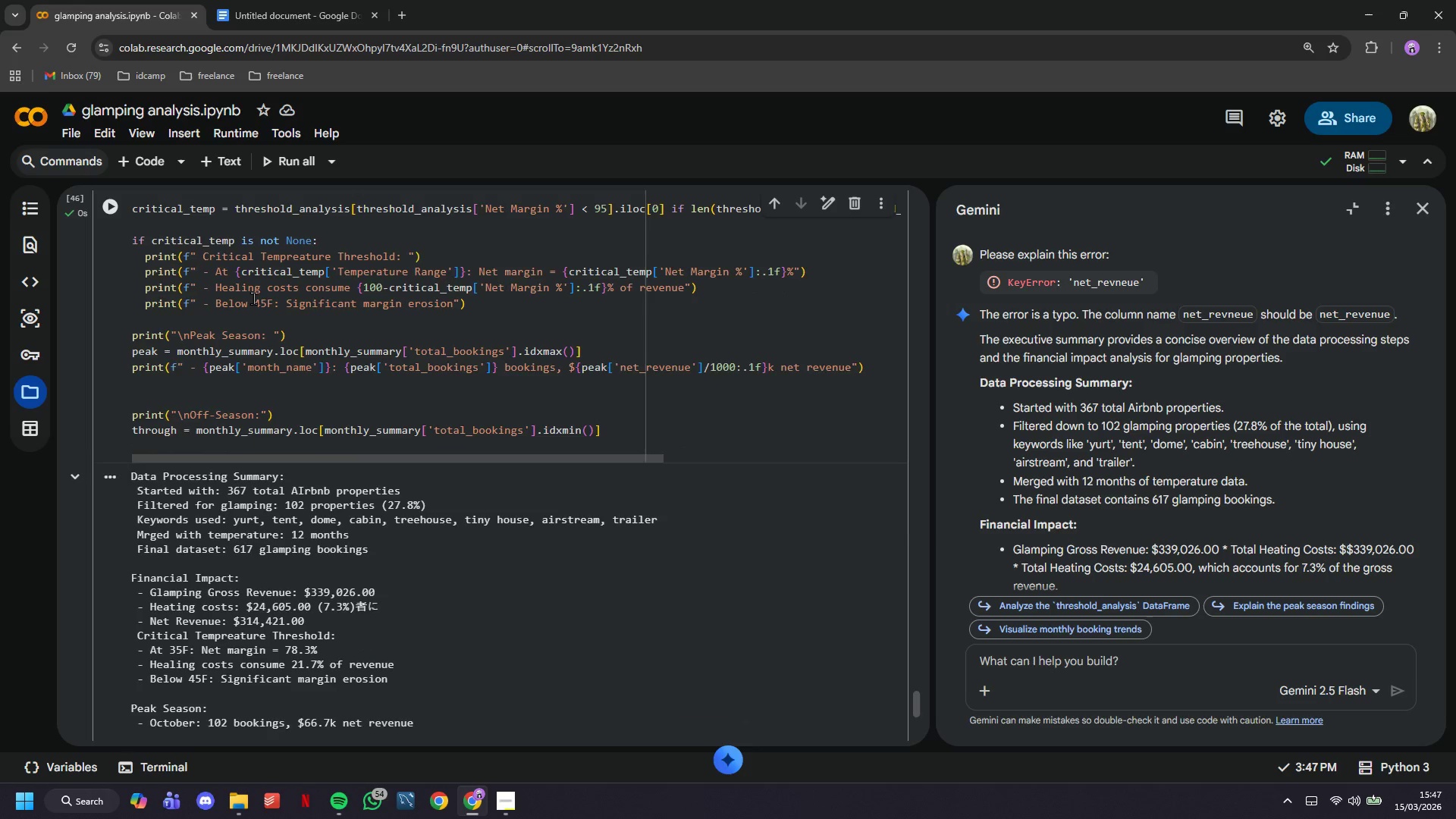 
scroll: coordinate [253, 298], scroll_direction: down, amount: 4.0
 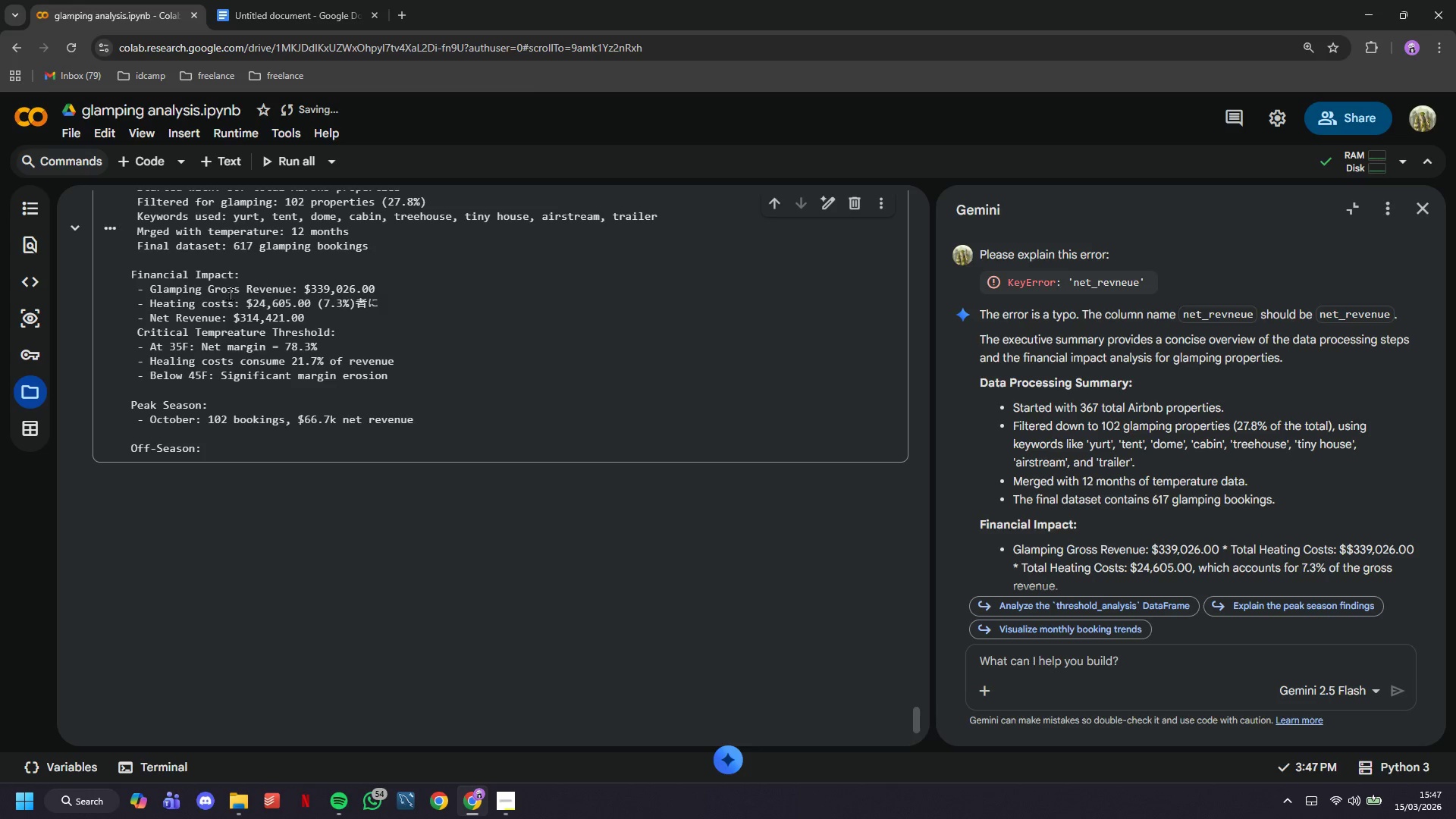 
scroll: coordinate [188, 275], scroll_direction: up, amount: 2.0
 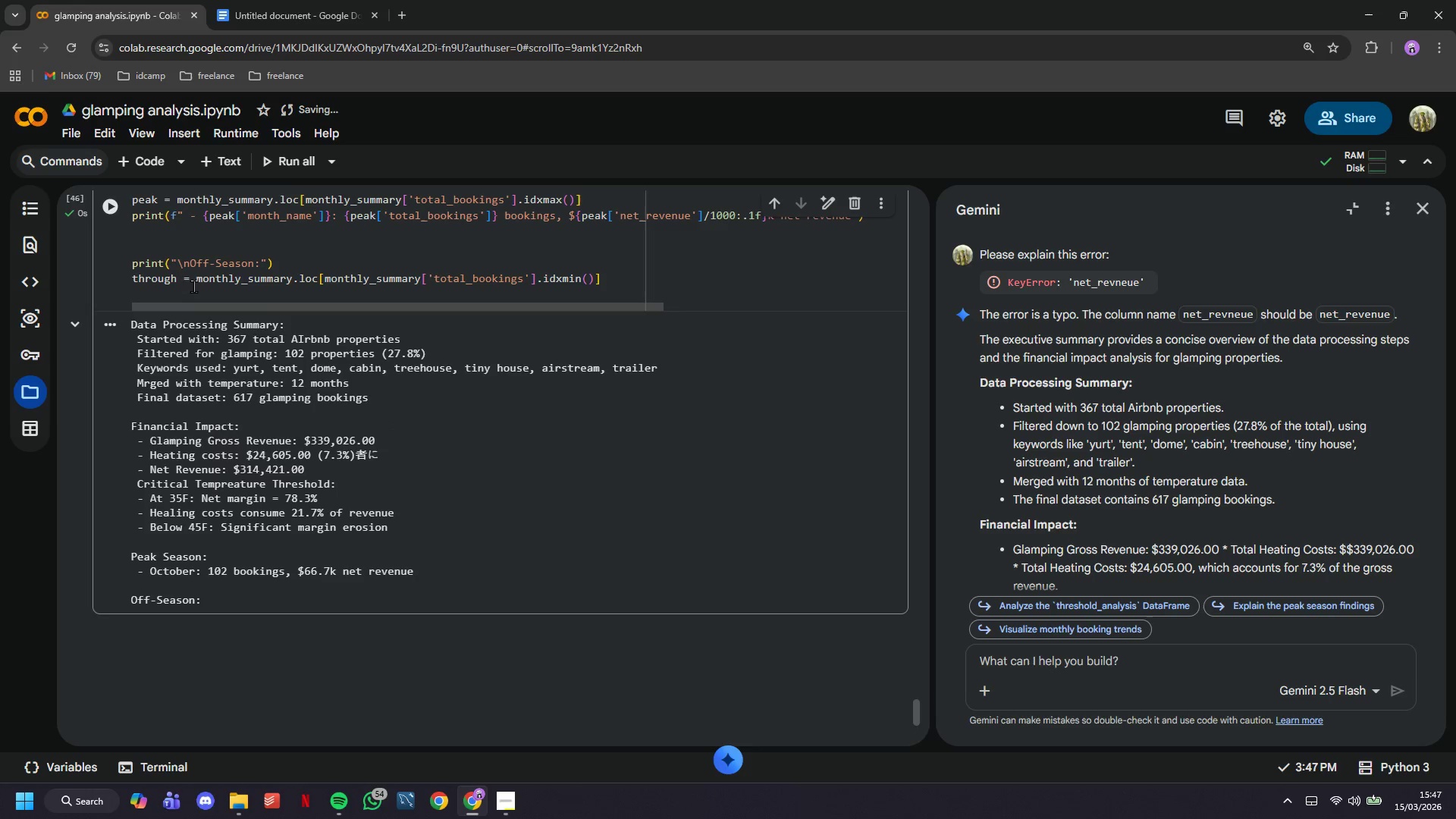 
left_click([194, 288])
 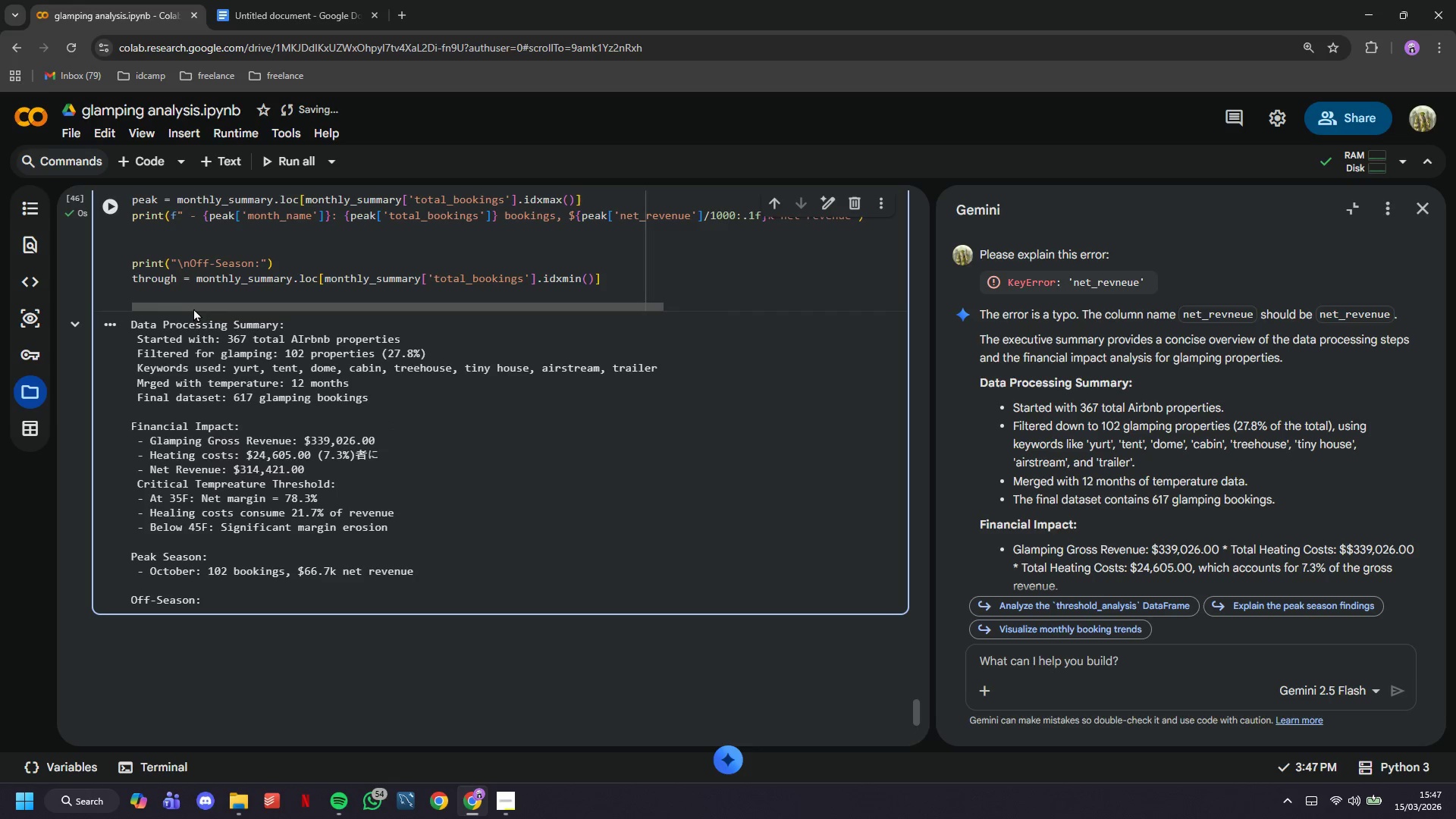 
type(print(f" {through['month_name)
 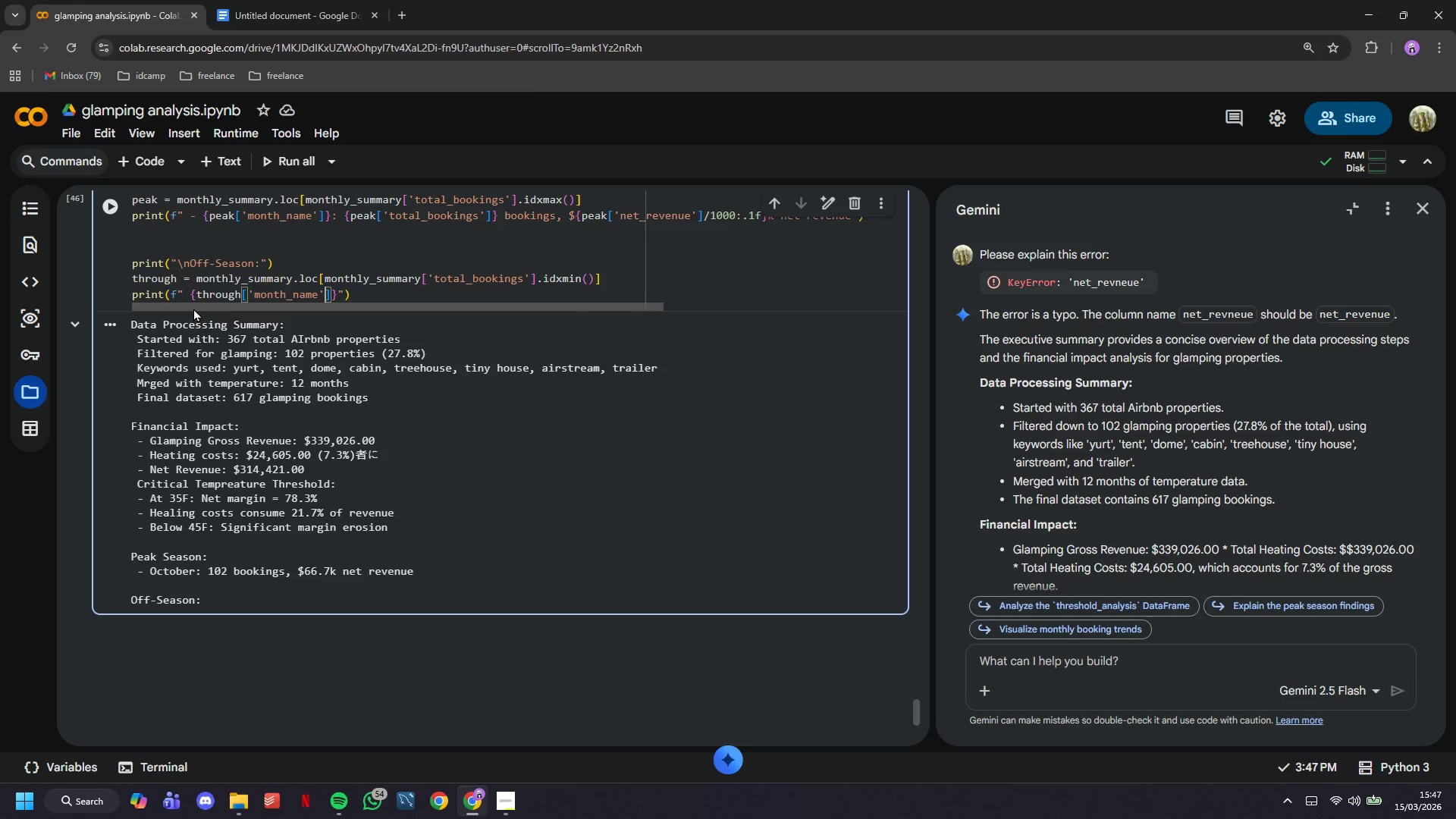 
 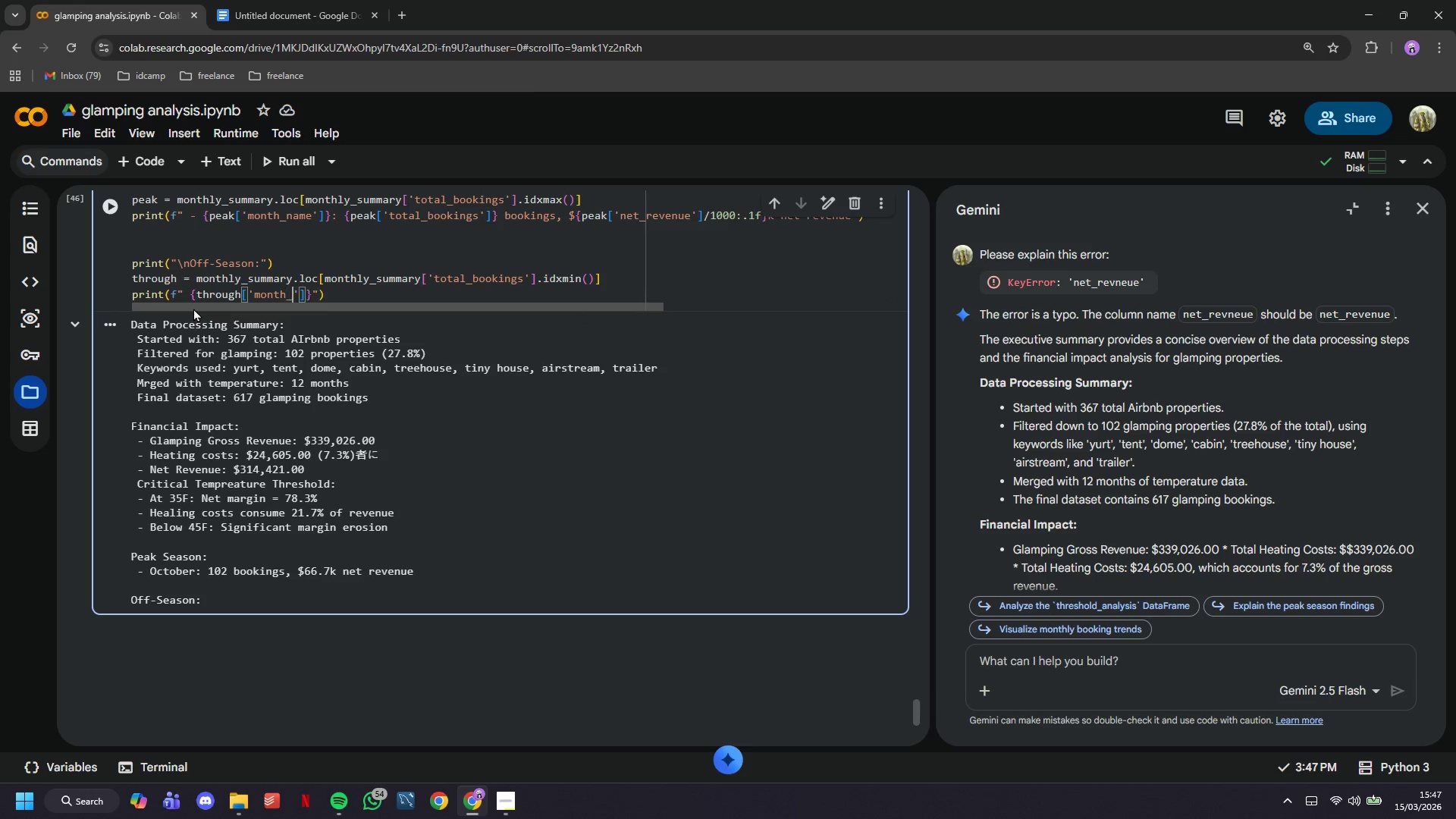 
key(ArrowRight)
 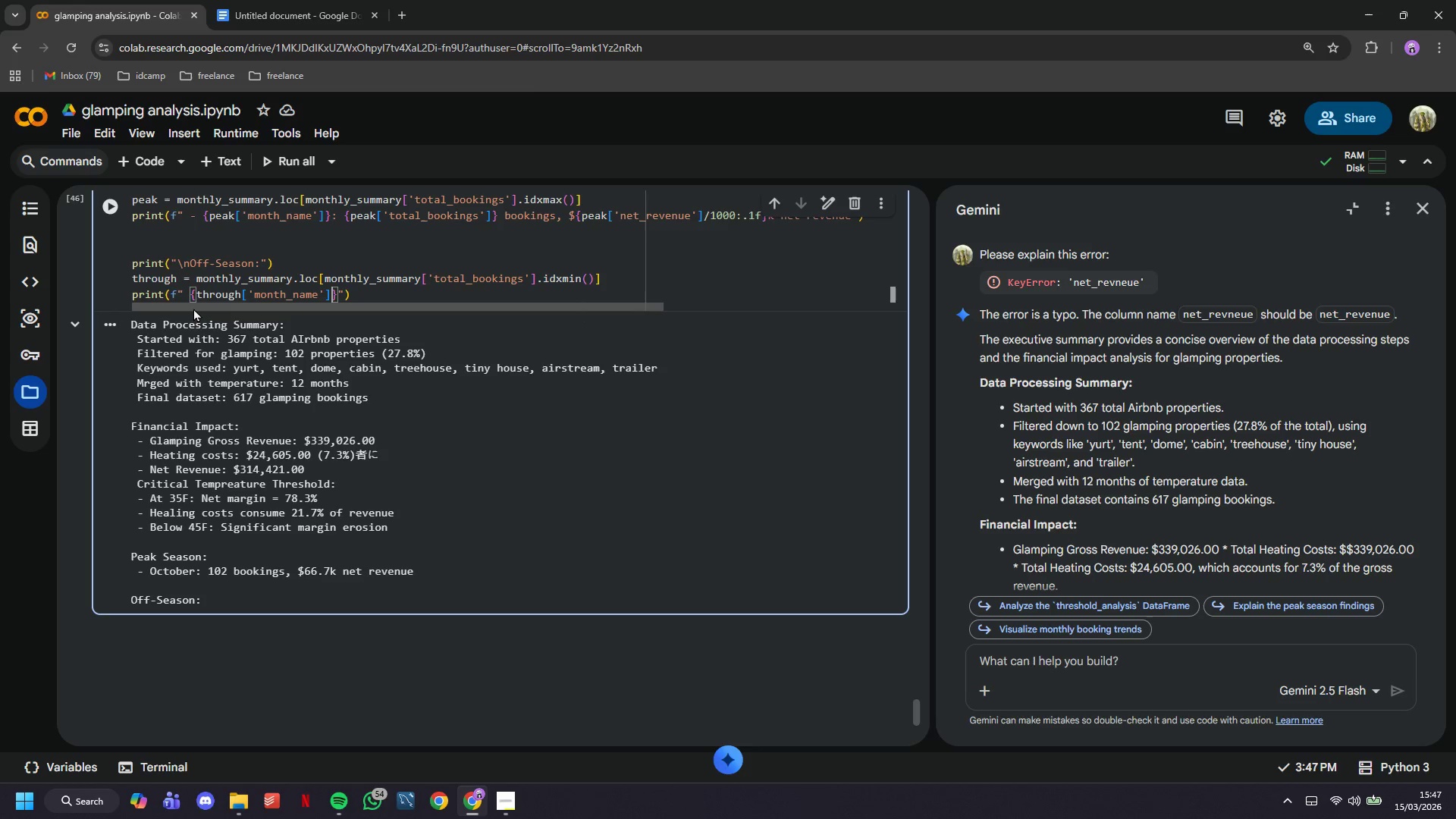 
key(ArrowRight)
 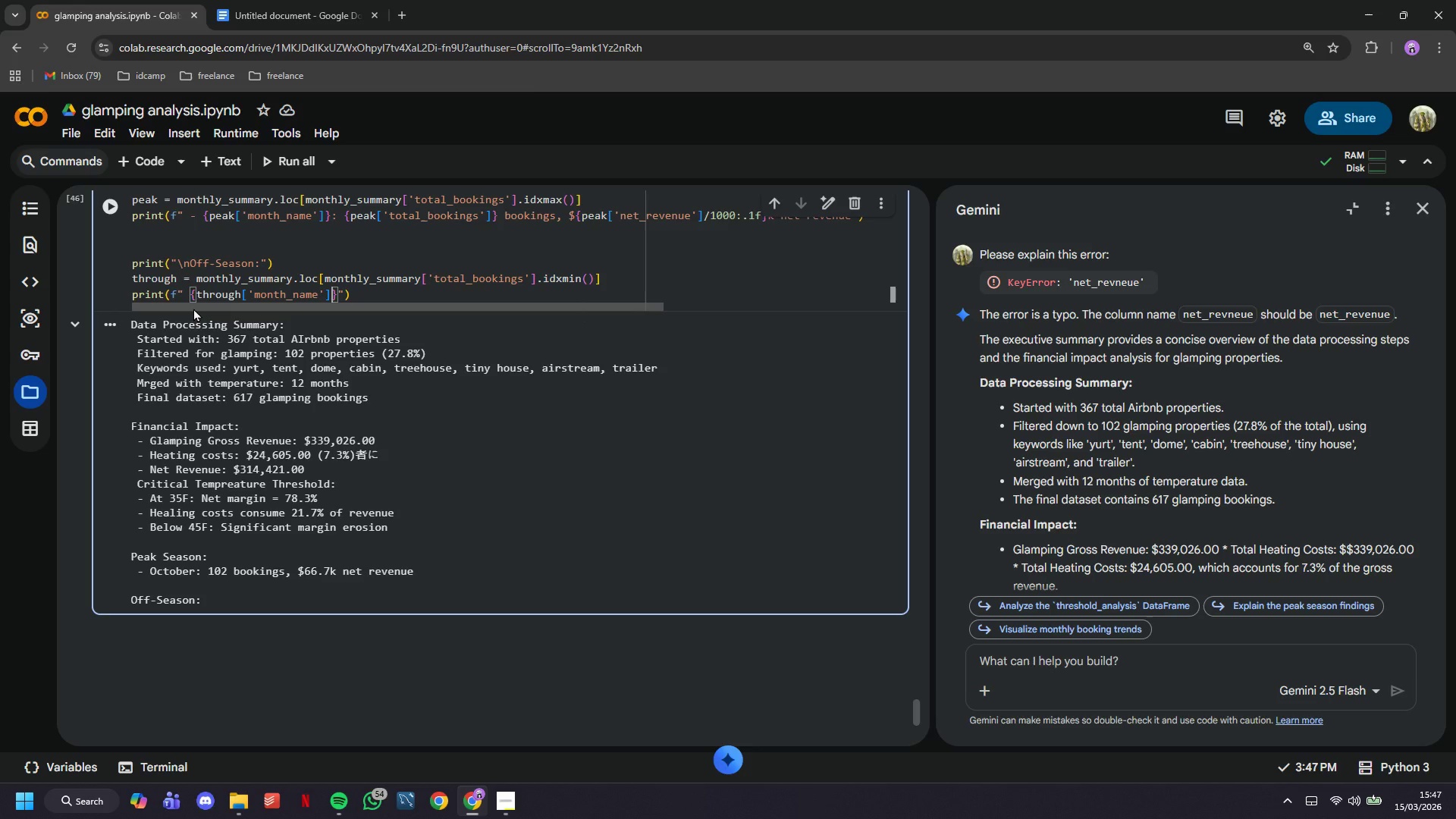 
key(ArrowRight)
 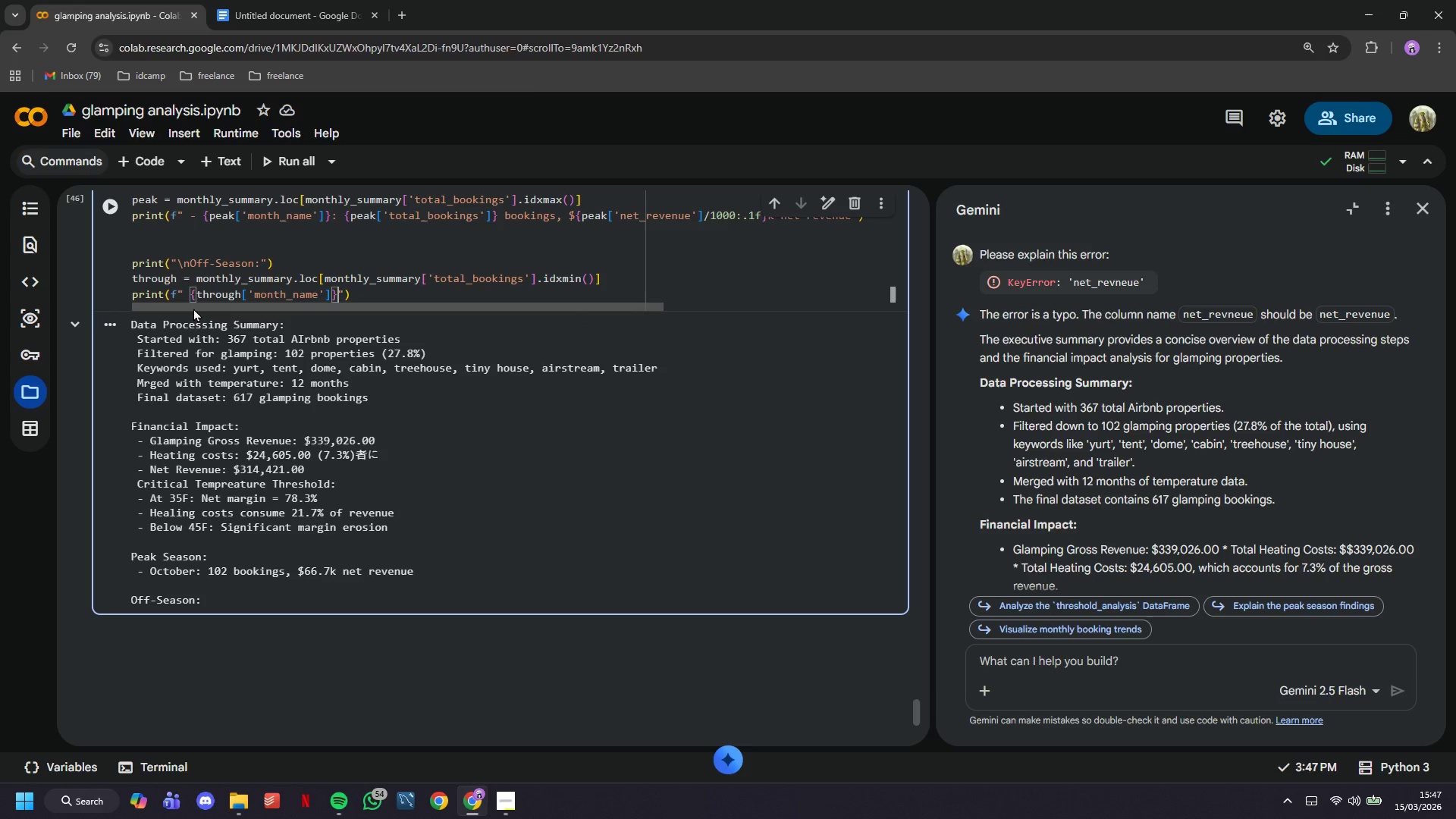 
type(: {through['total_bookings)
 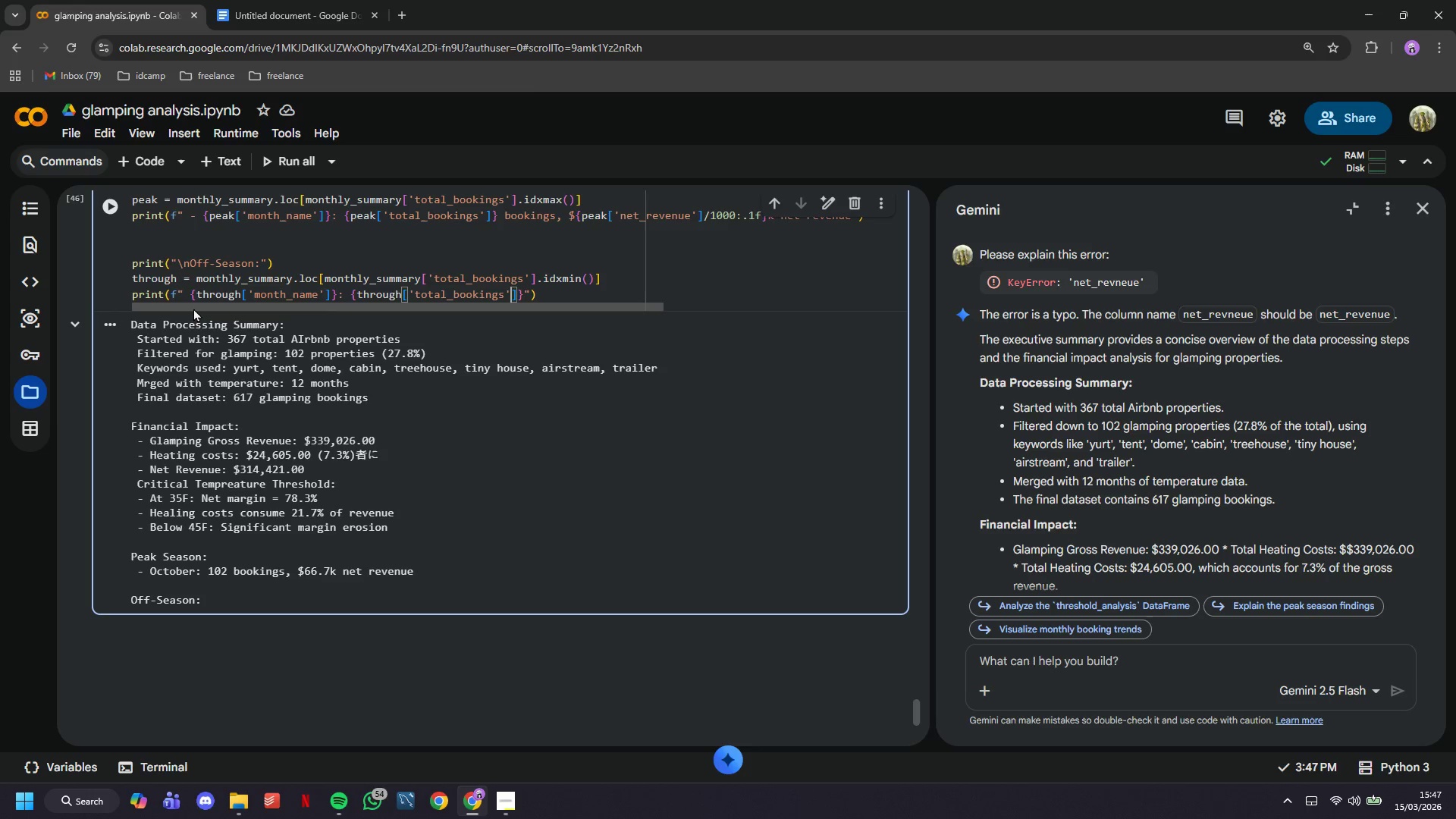 
key(ArrowRight)
 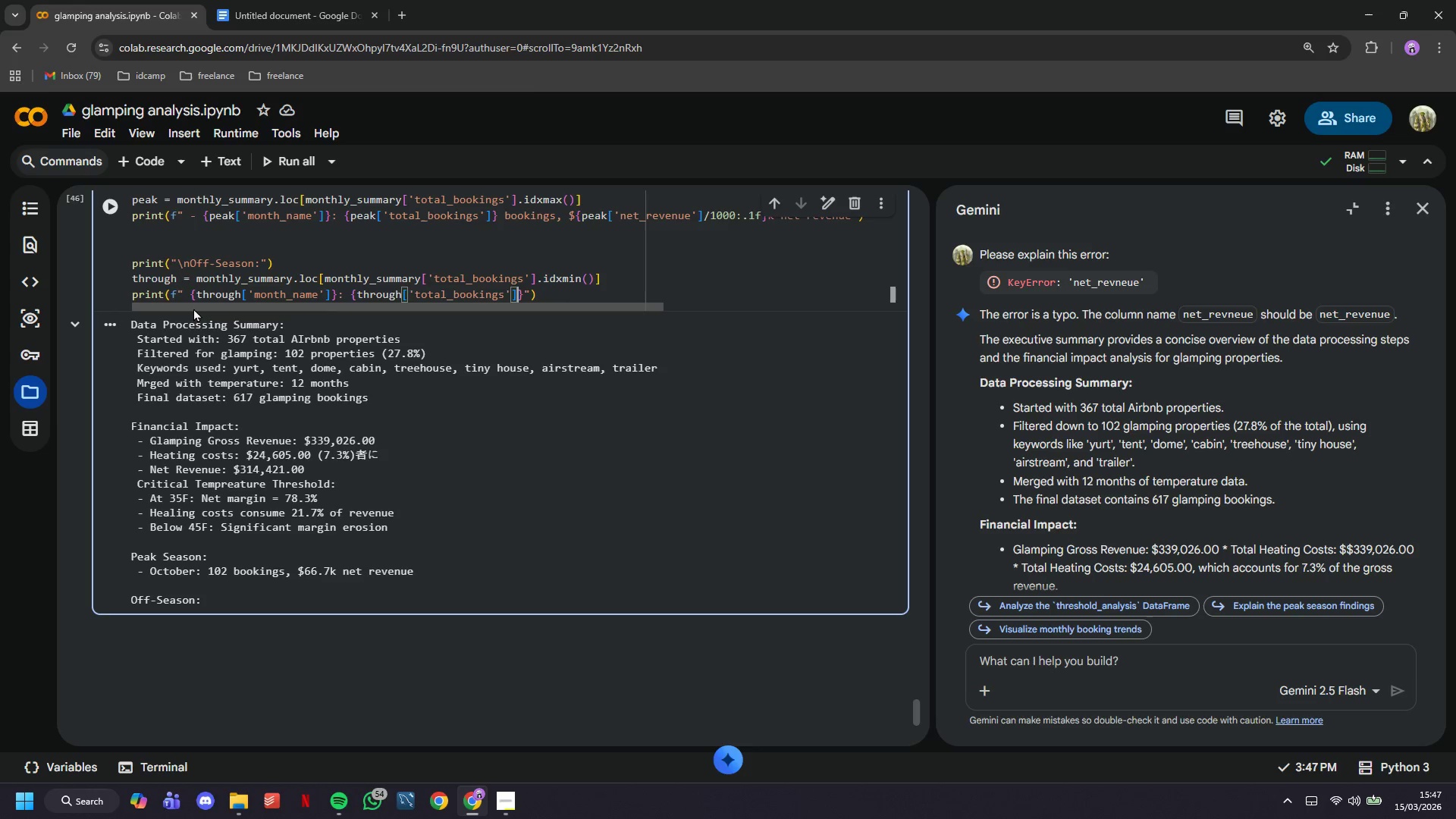 
key(ArrowRight)
 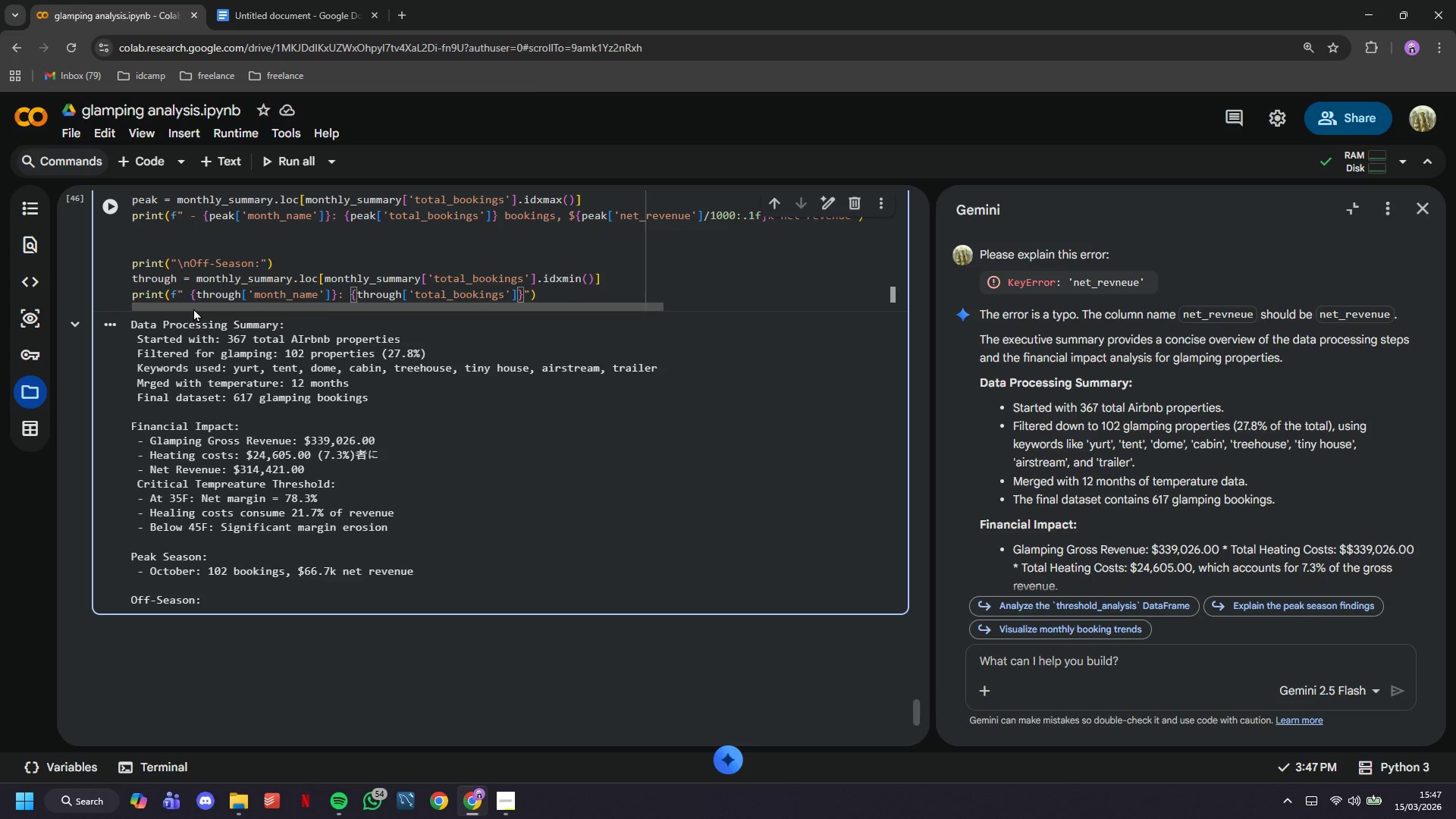 
key(ArrowRight)
 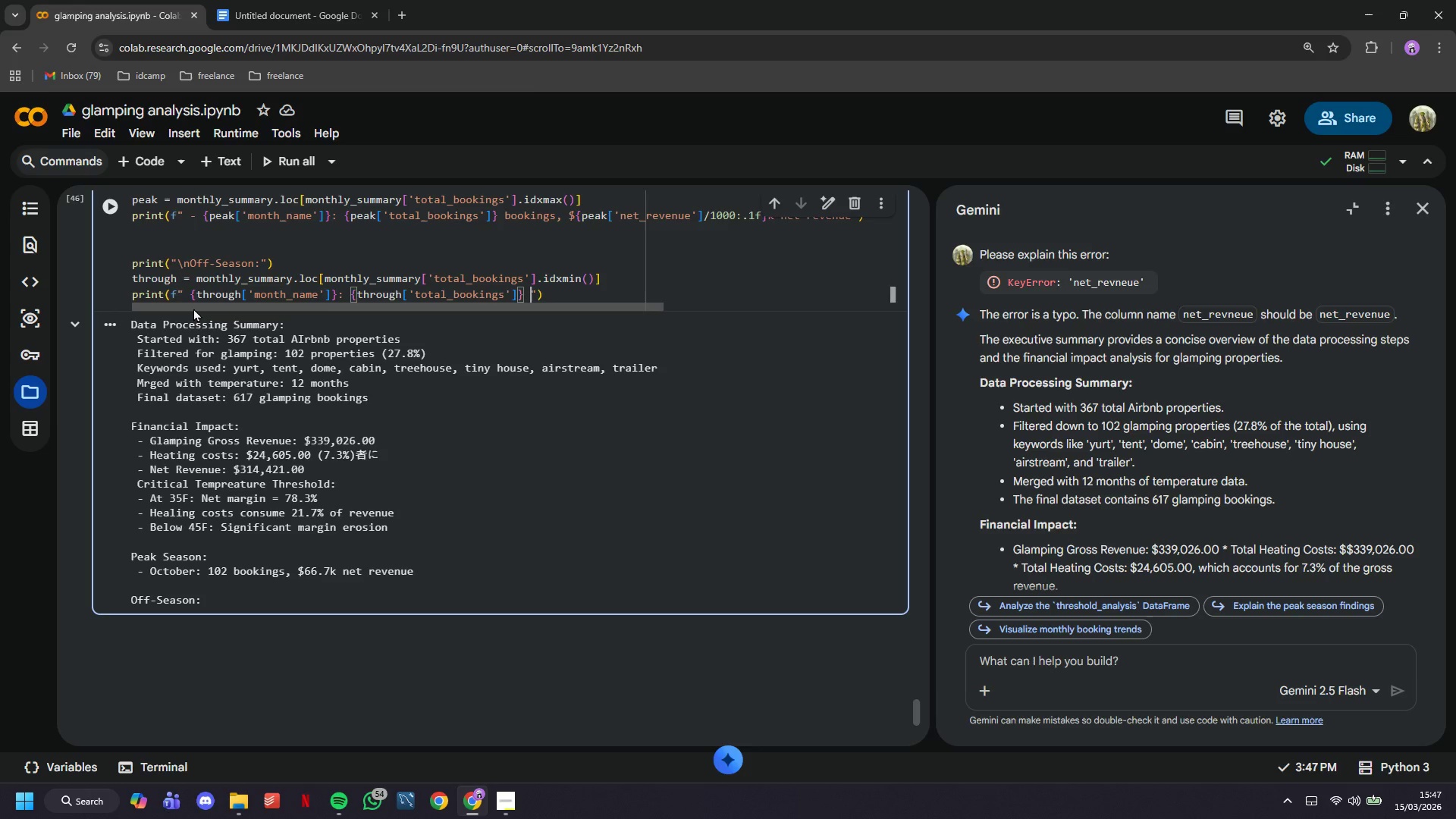 
type( bookings )
key(Backspace)
type(, ${through['net_revenue)
 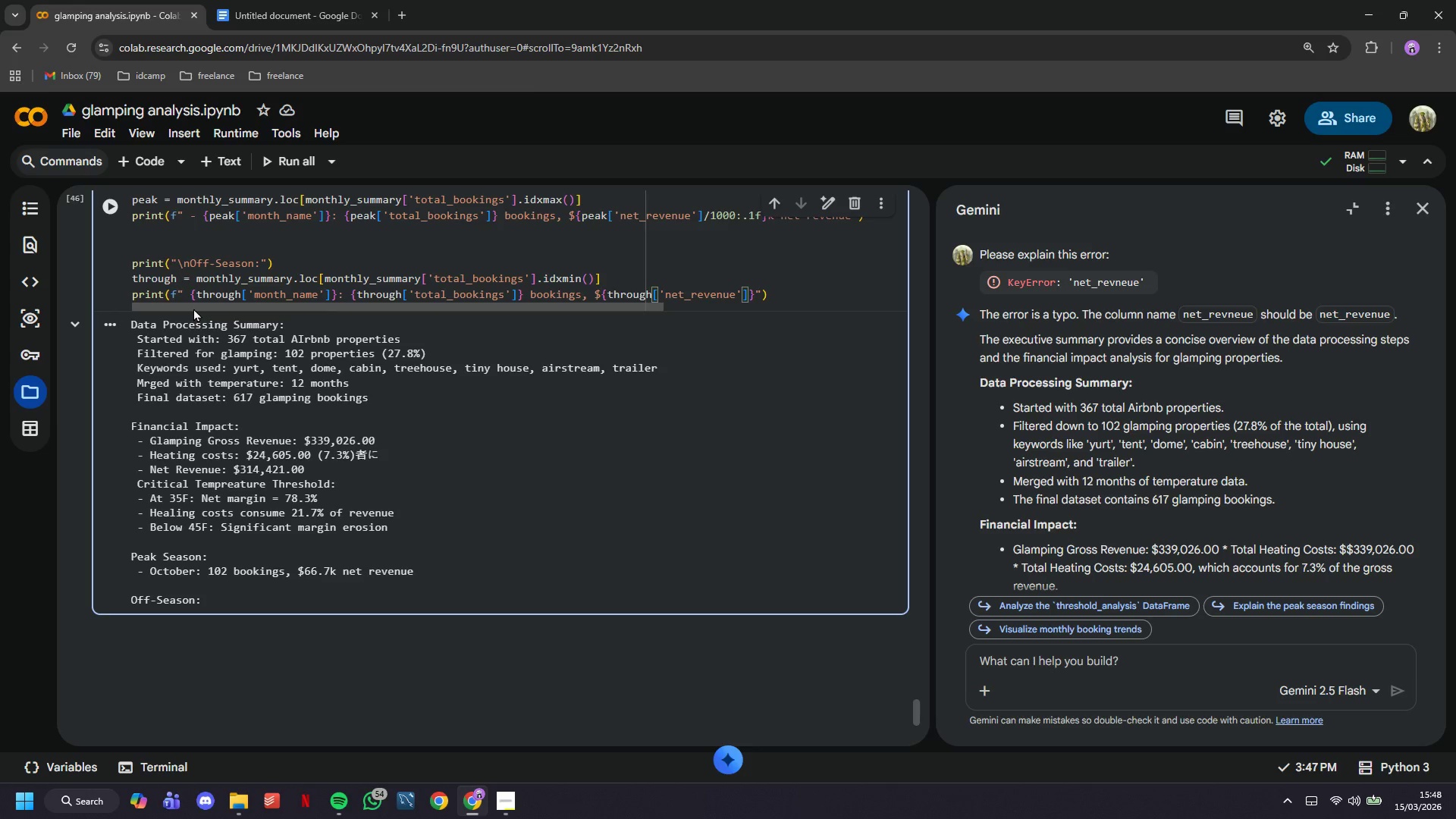 
key(ArrowRight)
 